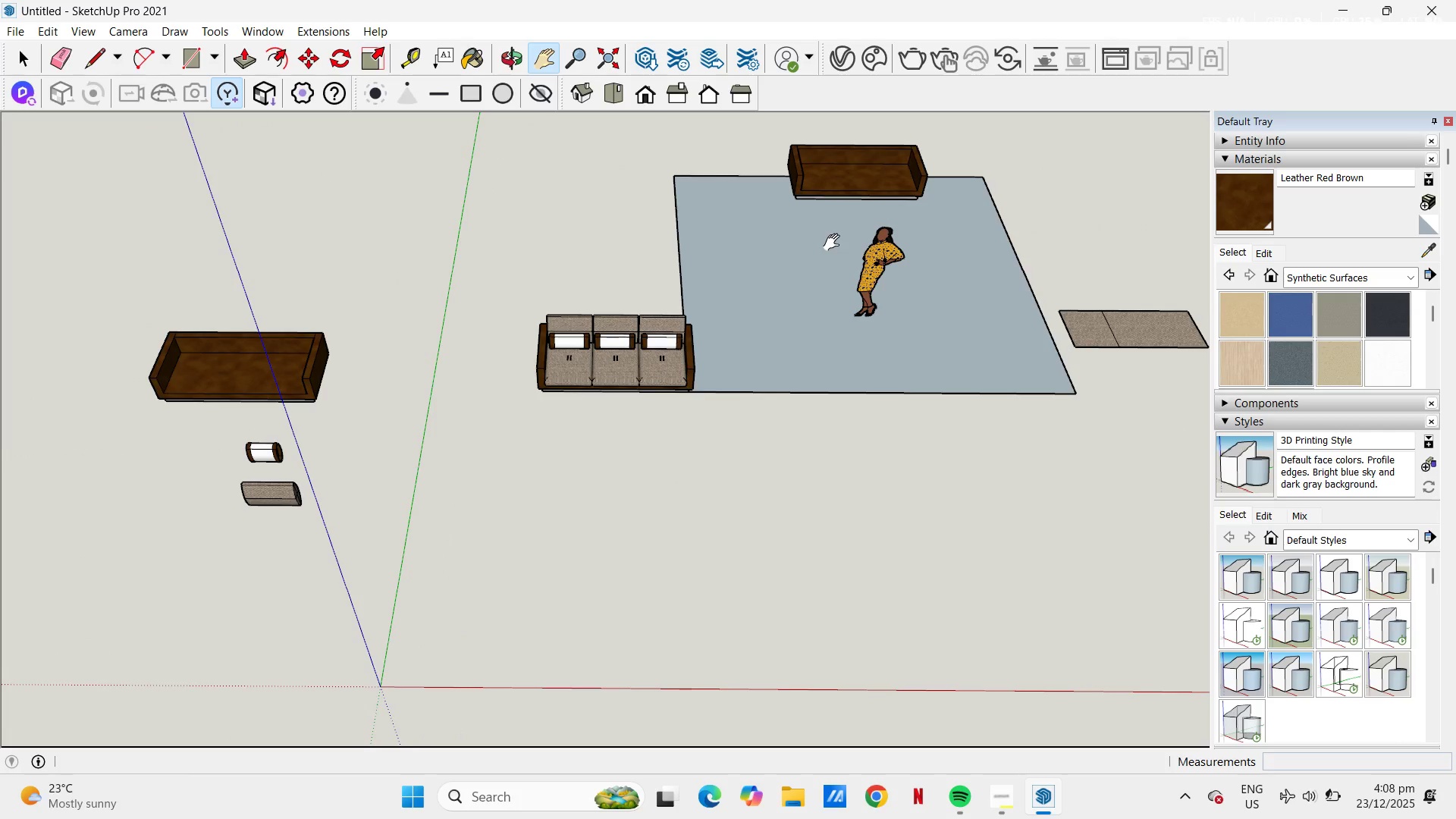 
key(Space)
 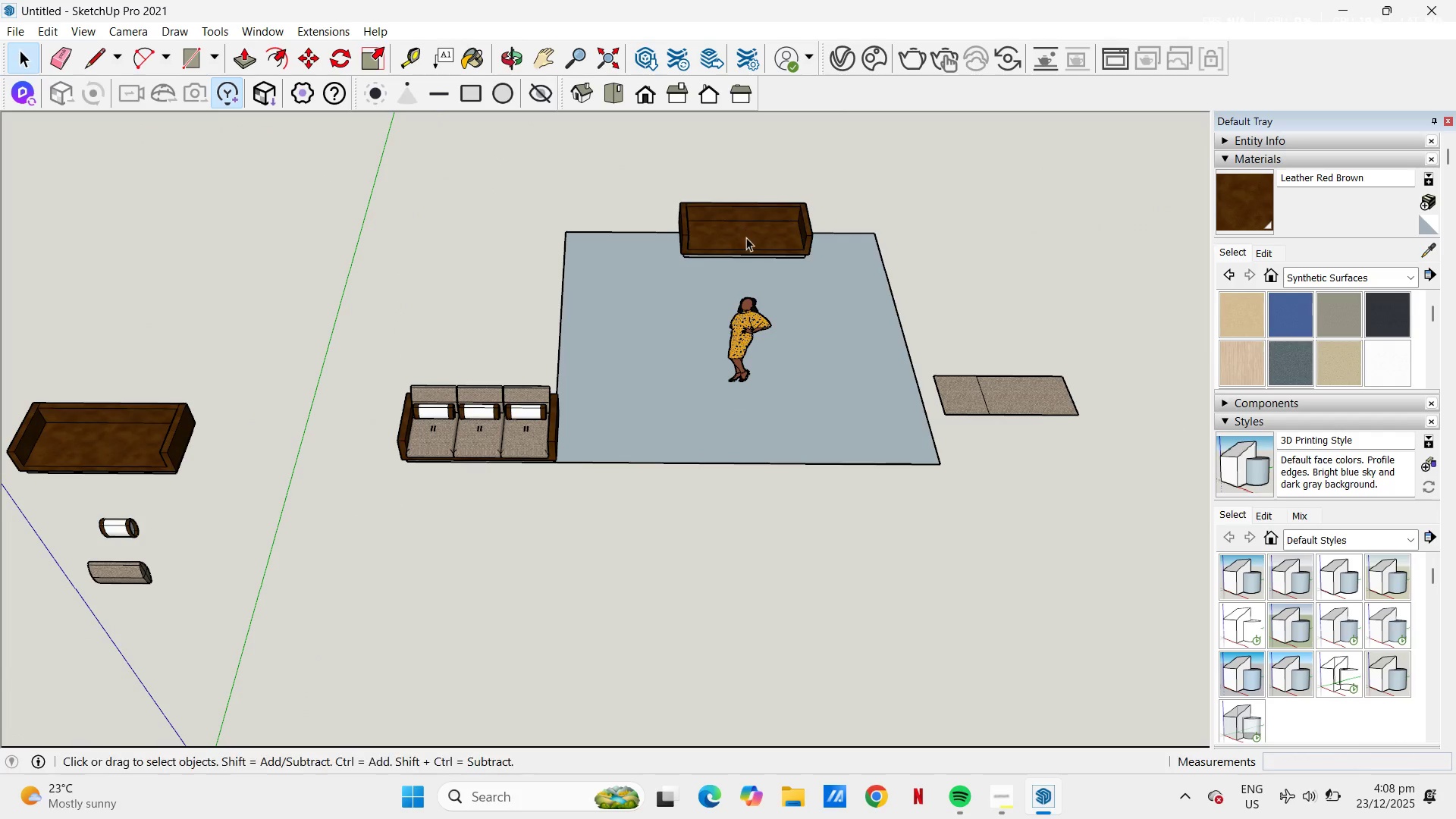 
left_click([746, 237])
 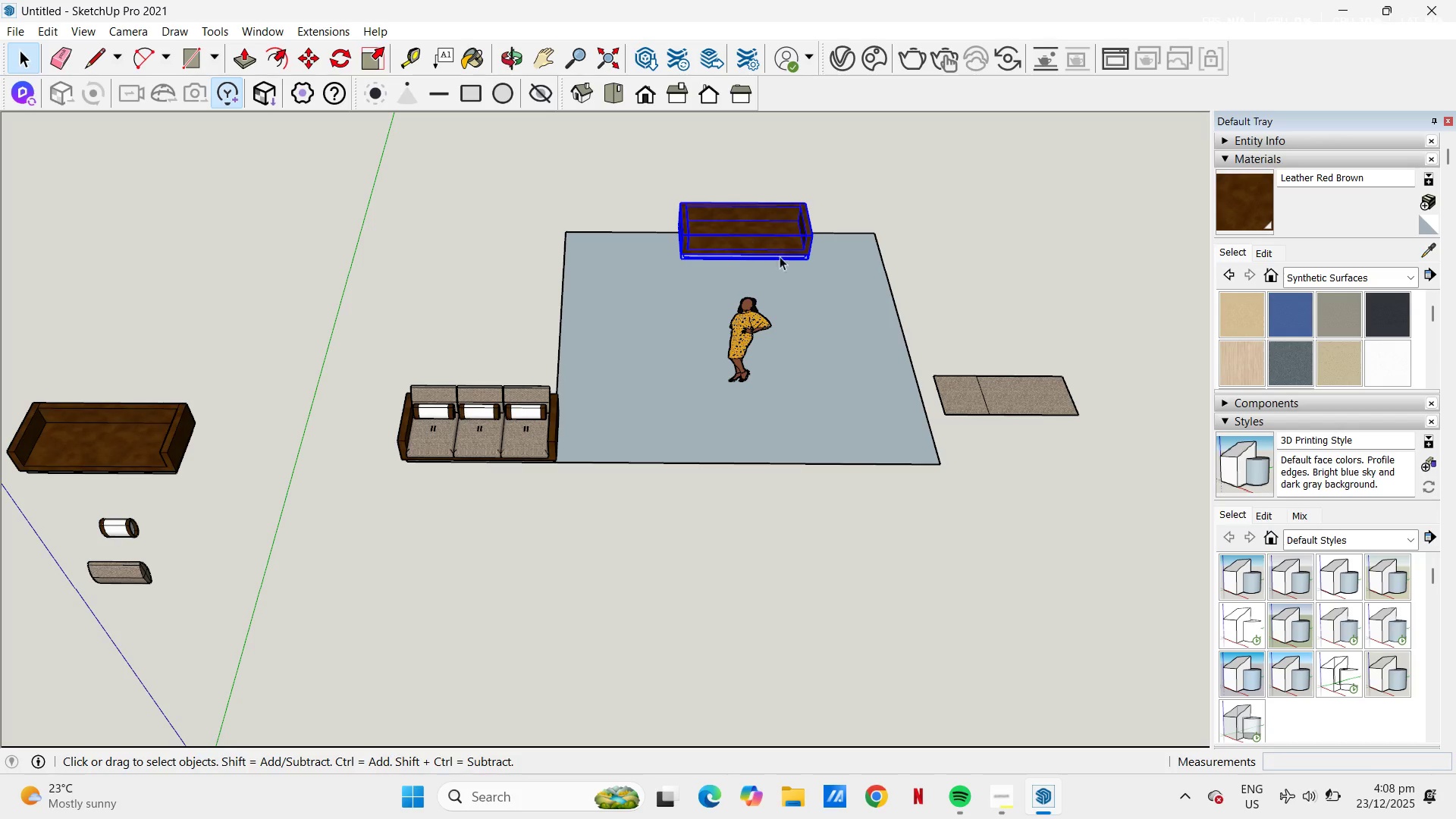 
key(M)
 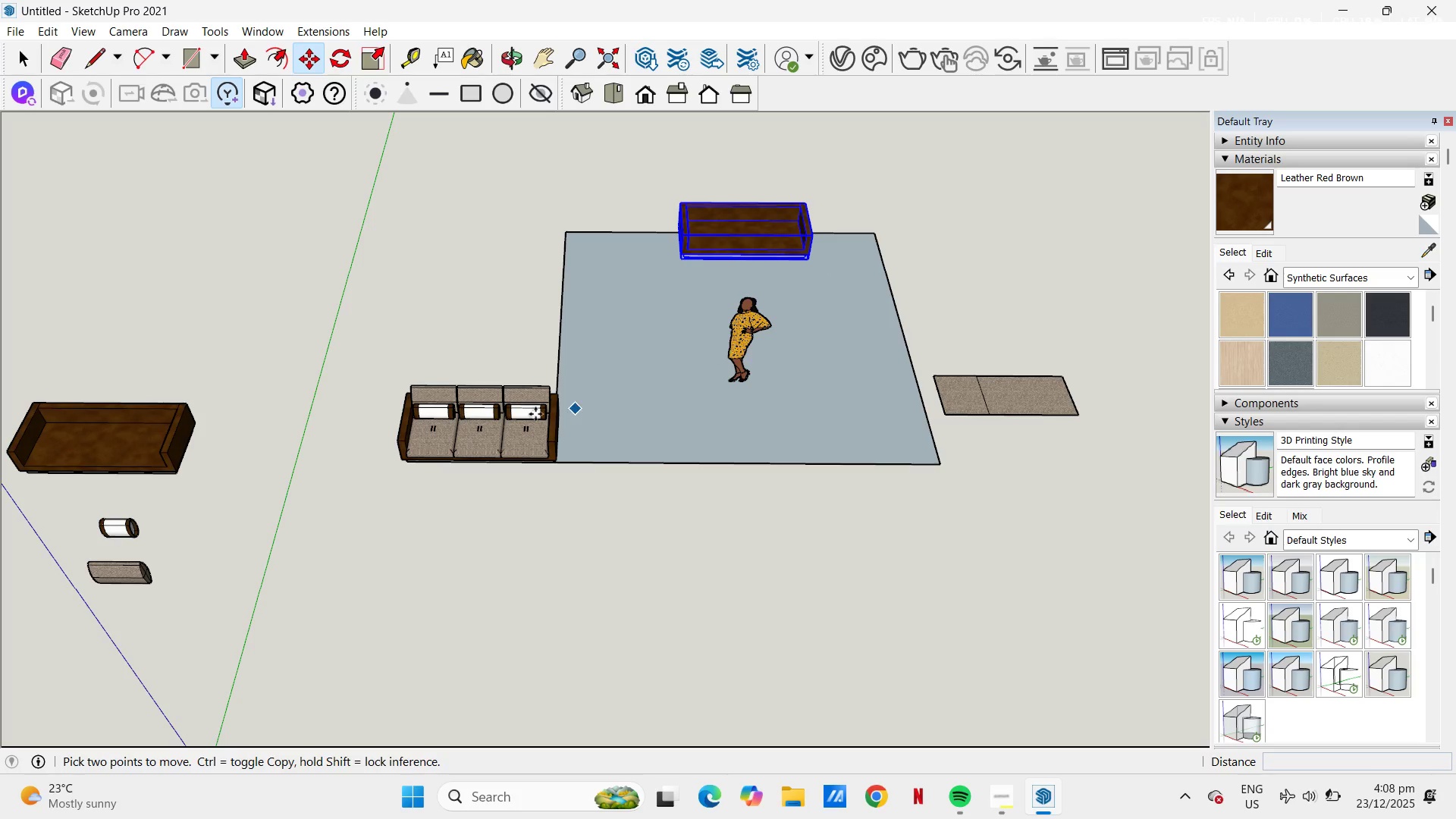 
key(Escape)
 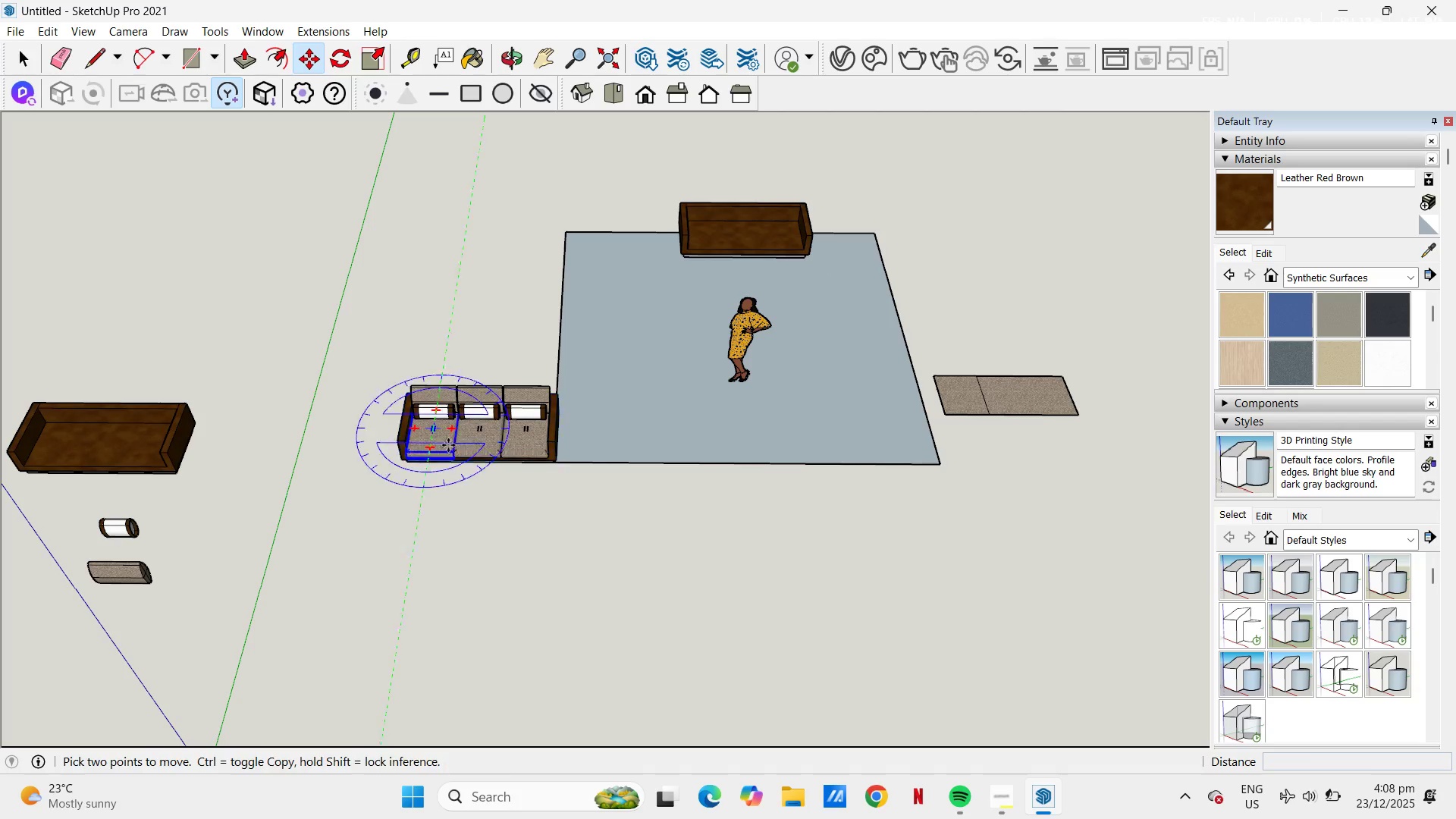 
key(Space)
 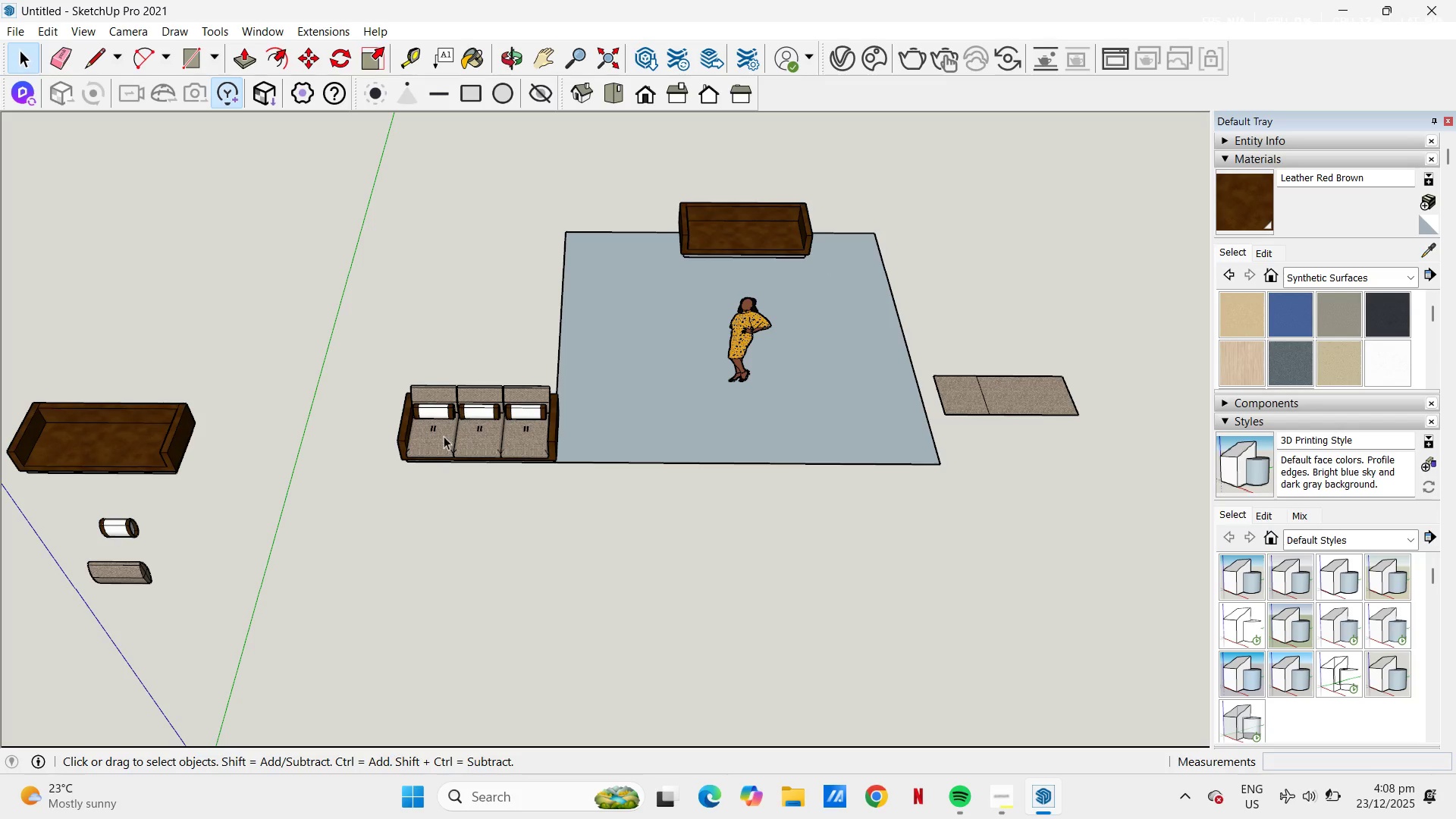 
left_click([443, 436])
 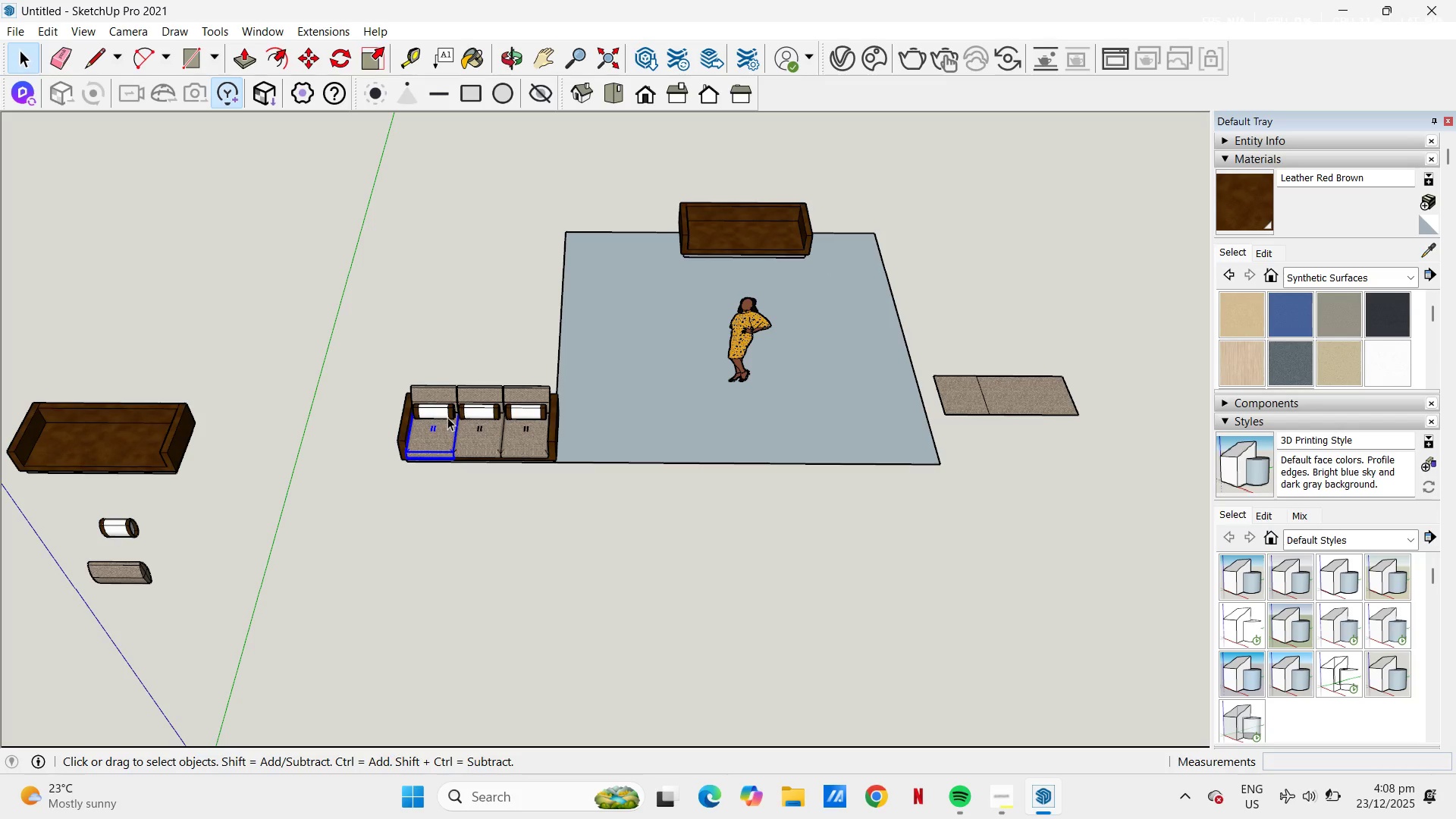 
hold_key(key=ControlLeft, duration=2.92)
left_click([441, 414])
 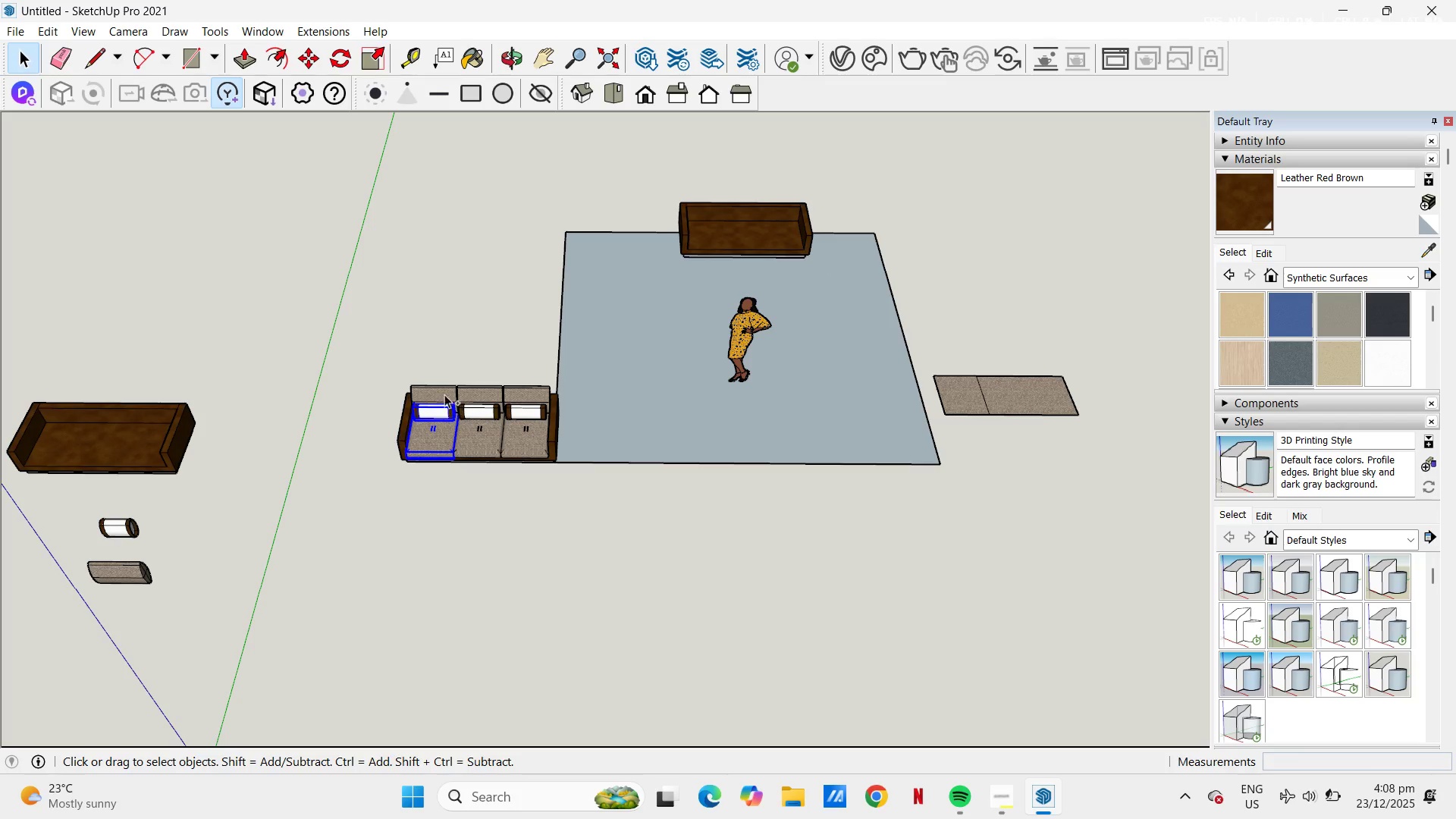 
left_click([443, 391])
 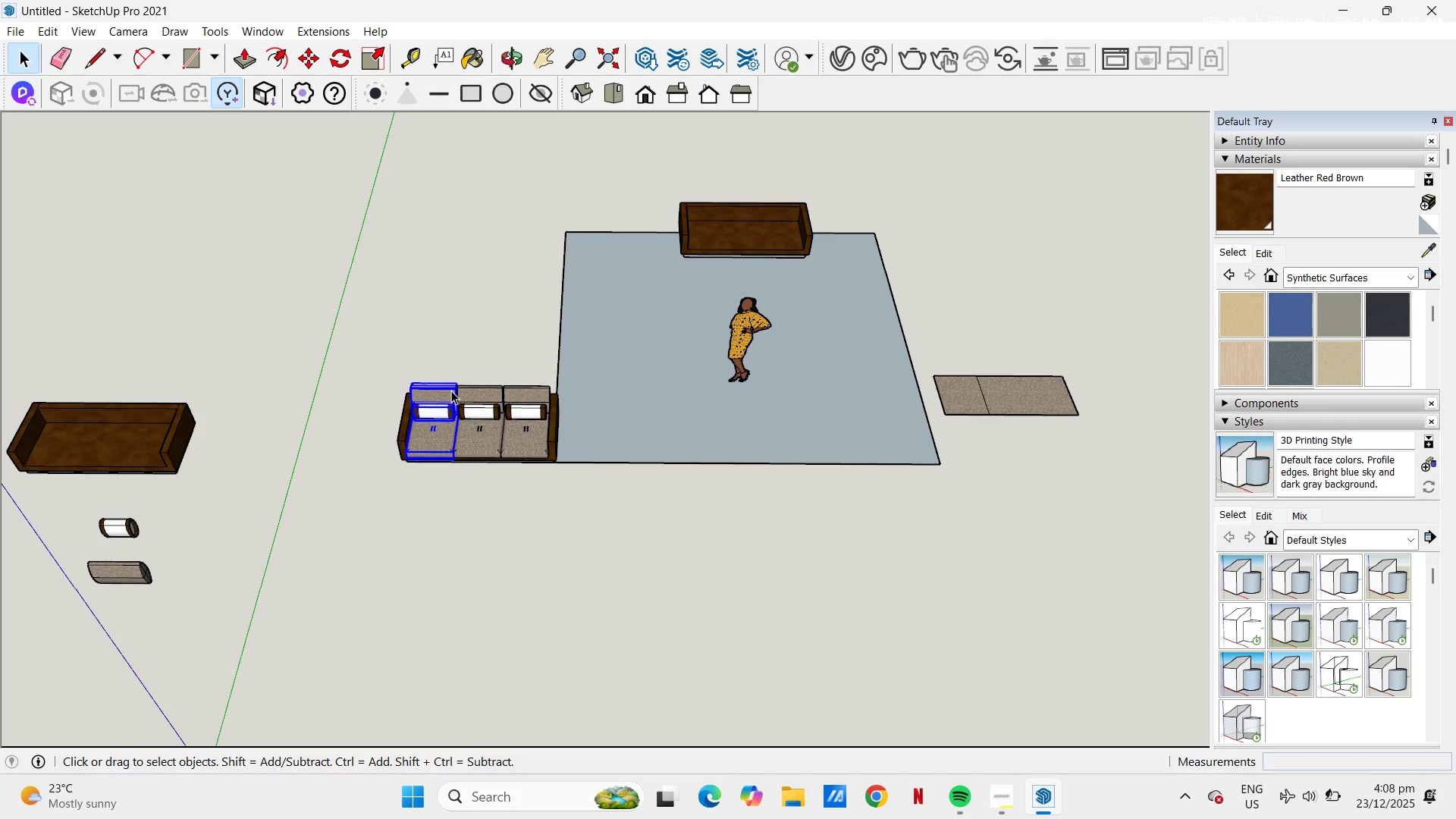 
key(M)
 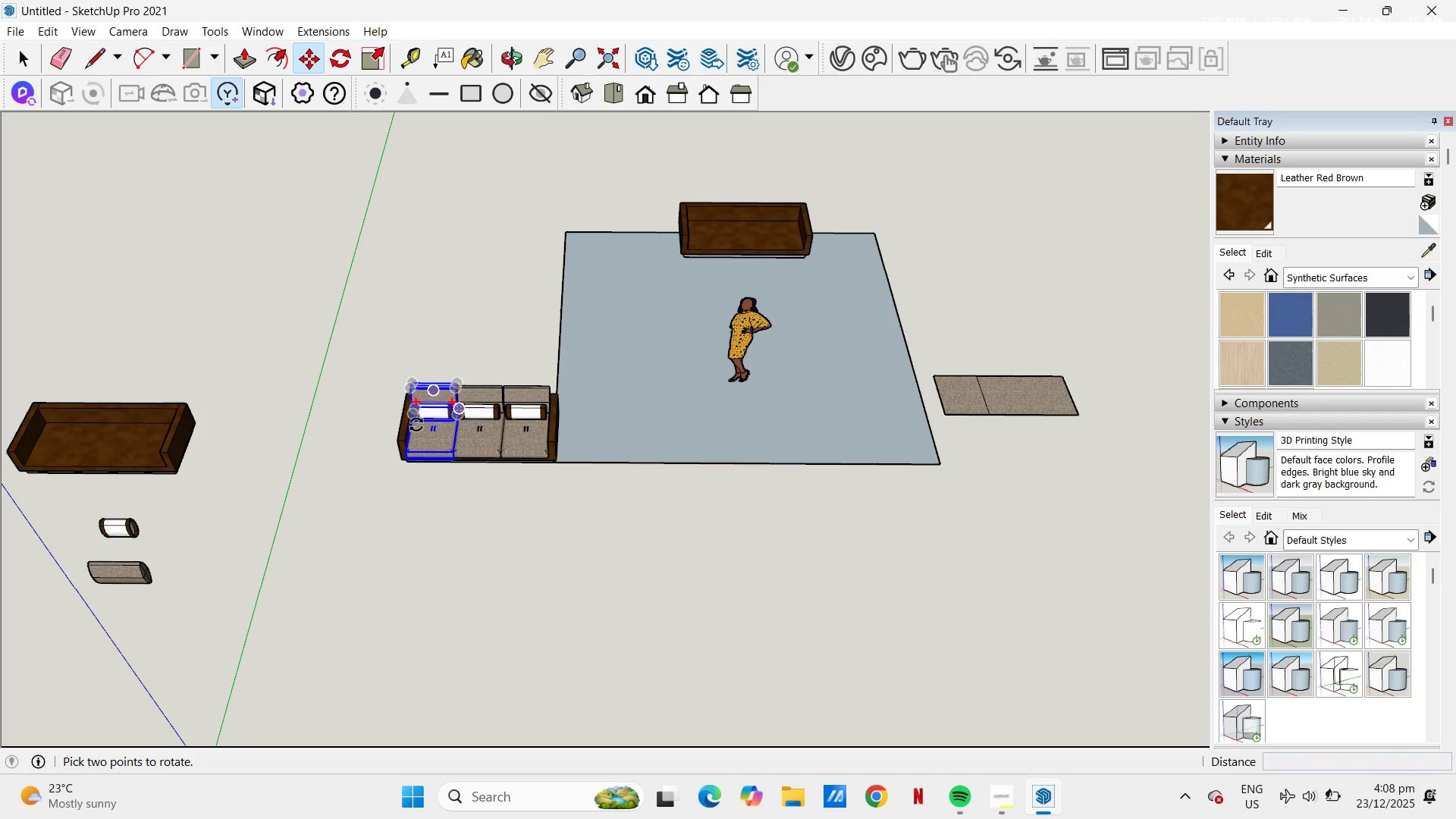 
key(Space)
 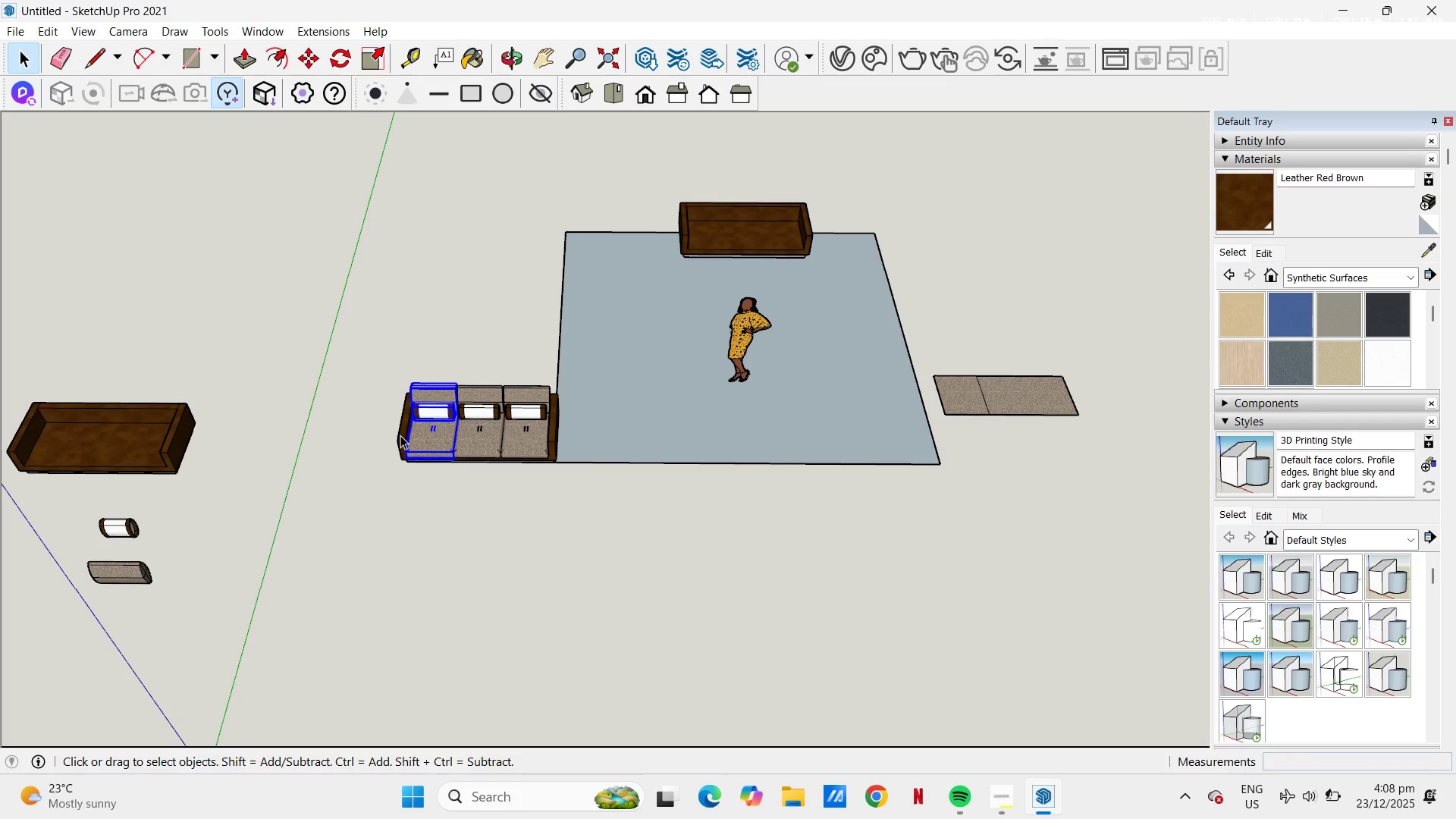 
left_click([400, 434])
 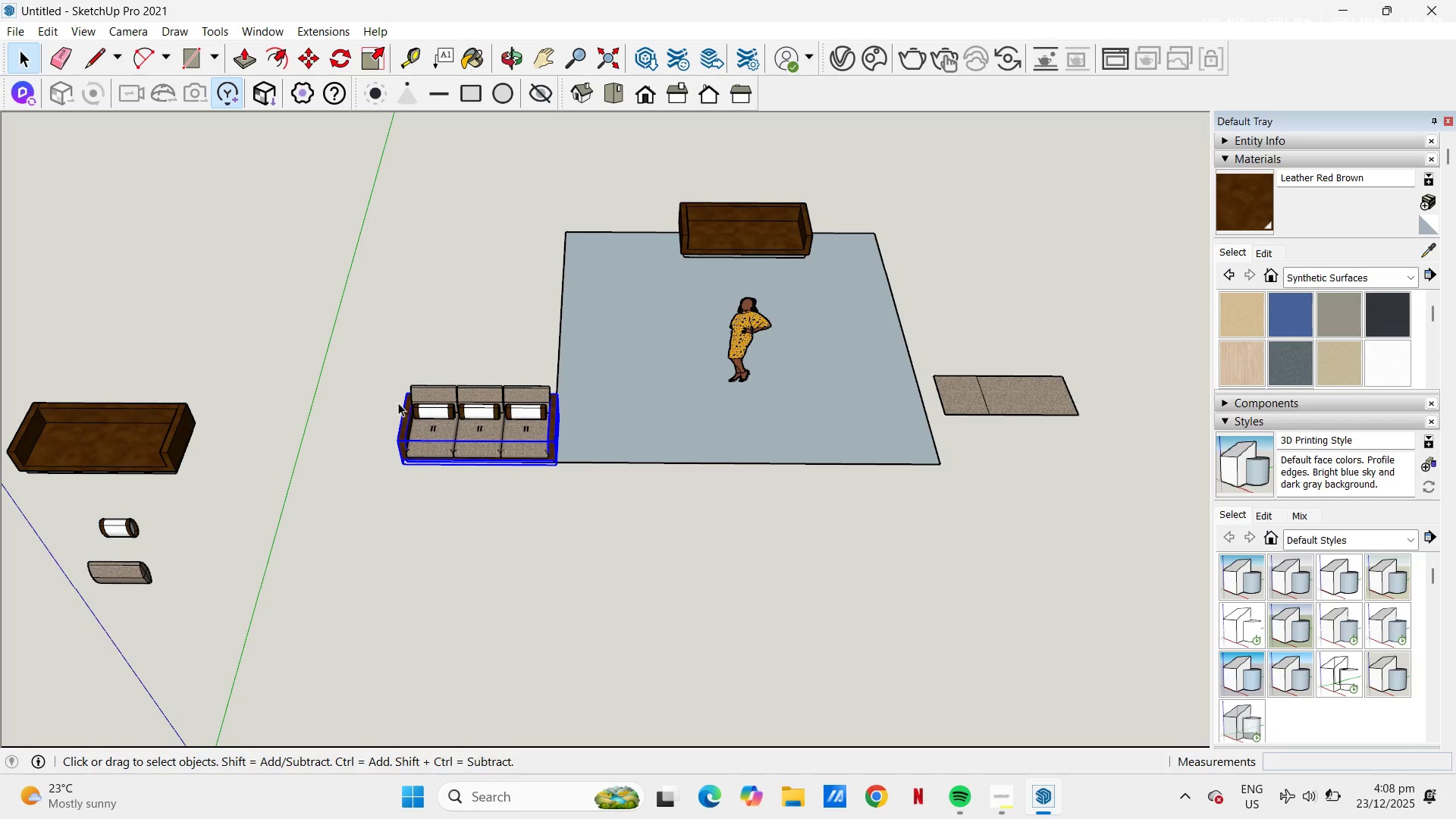 
left_click_drag(start_coordinate=[372, 371], to_coordinate=[617, 537])
 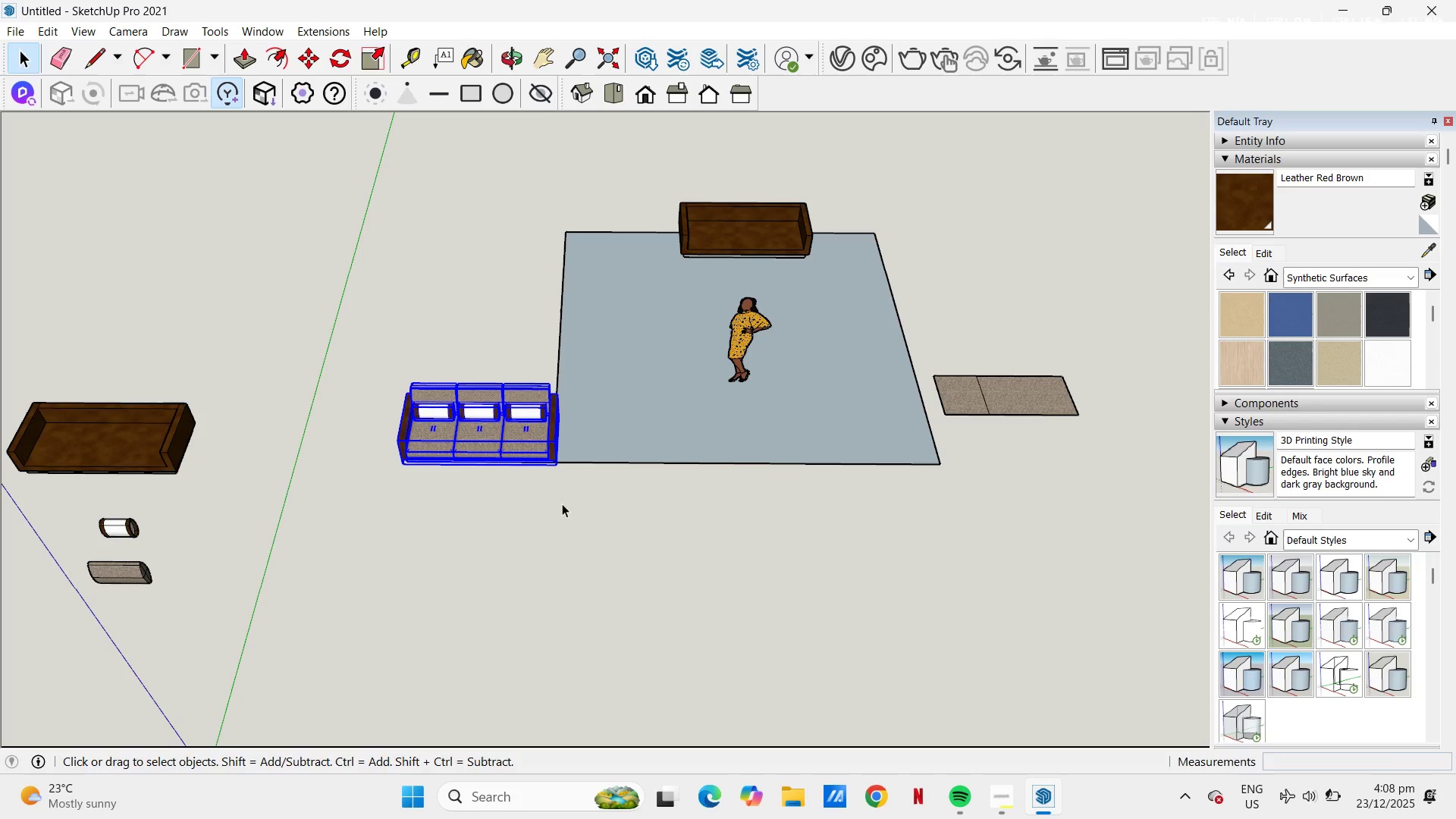 
key(M)
 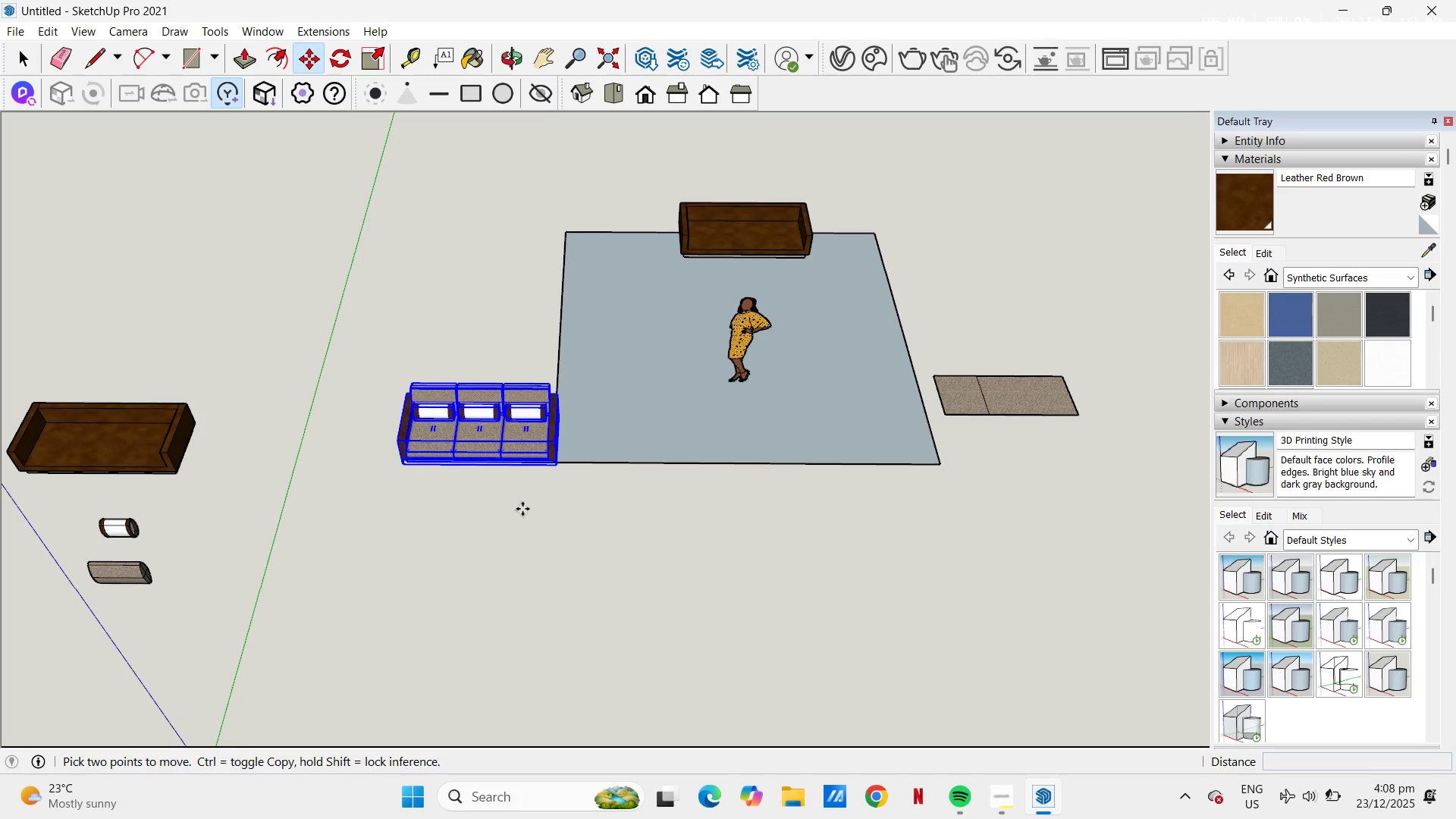 
left_click([522, 509])
 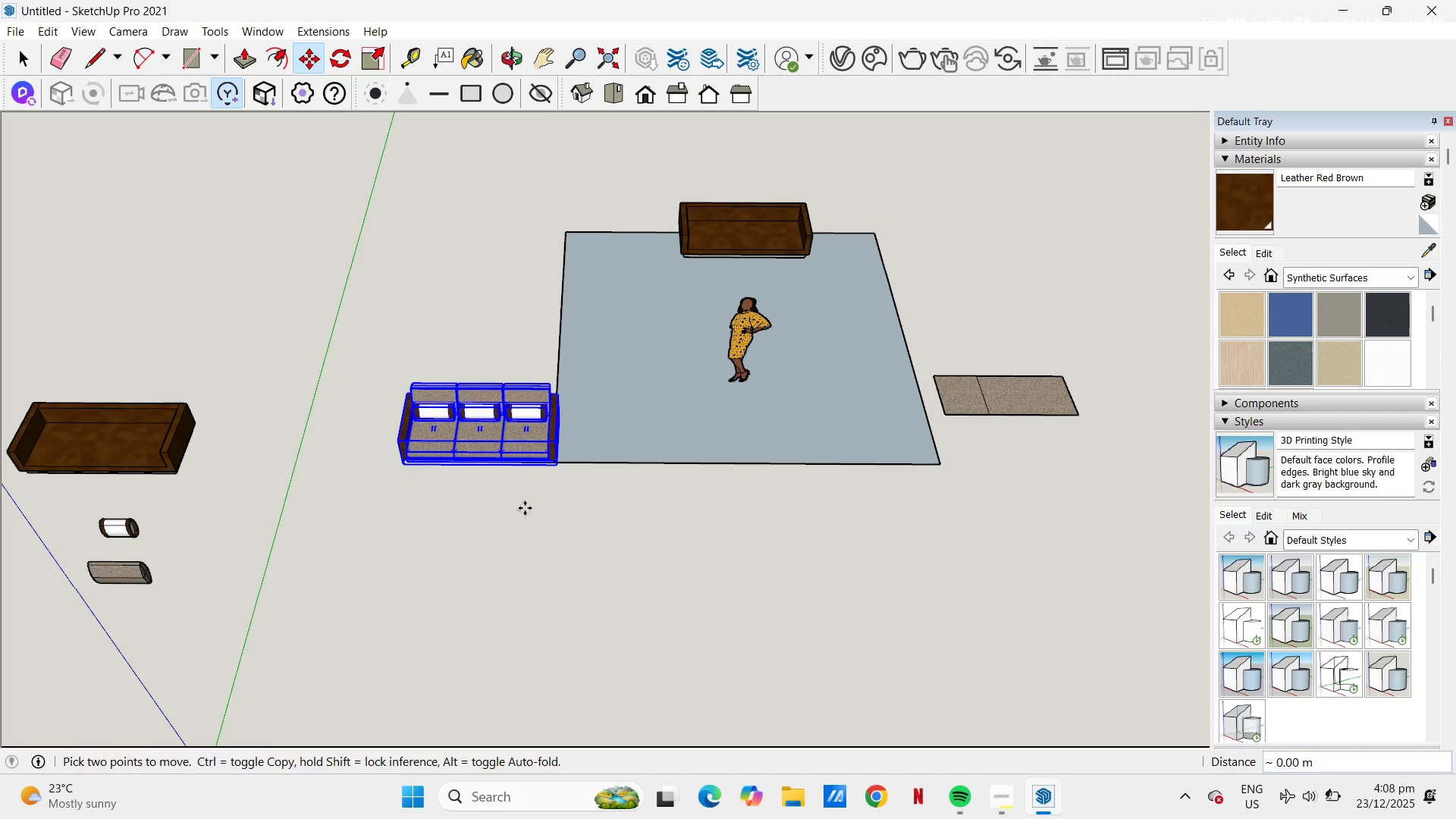 
key(Control+ControlLeft)
 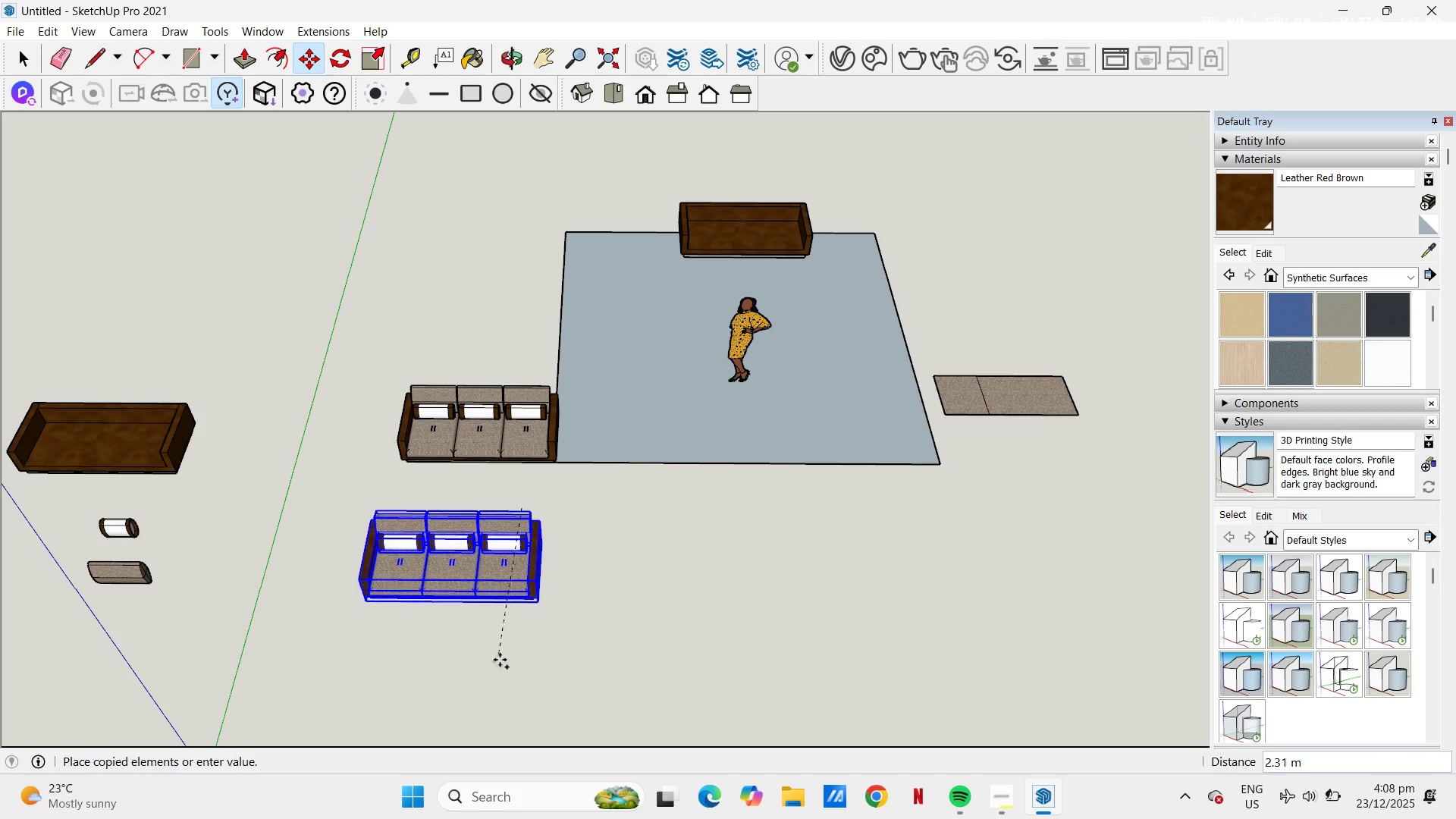 
left_click([504, 664])
 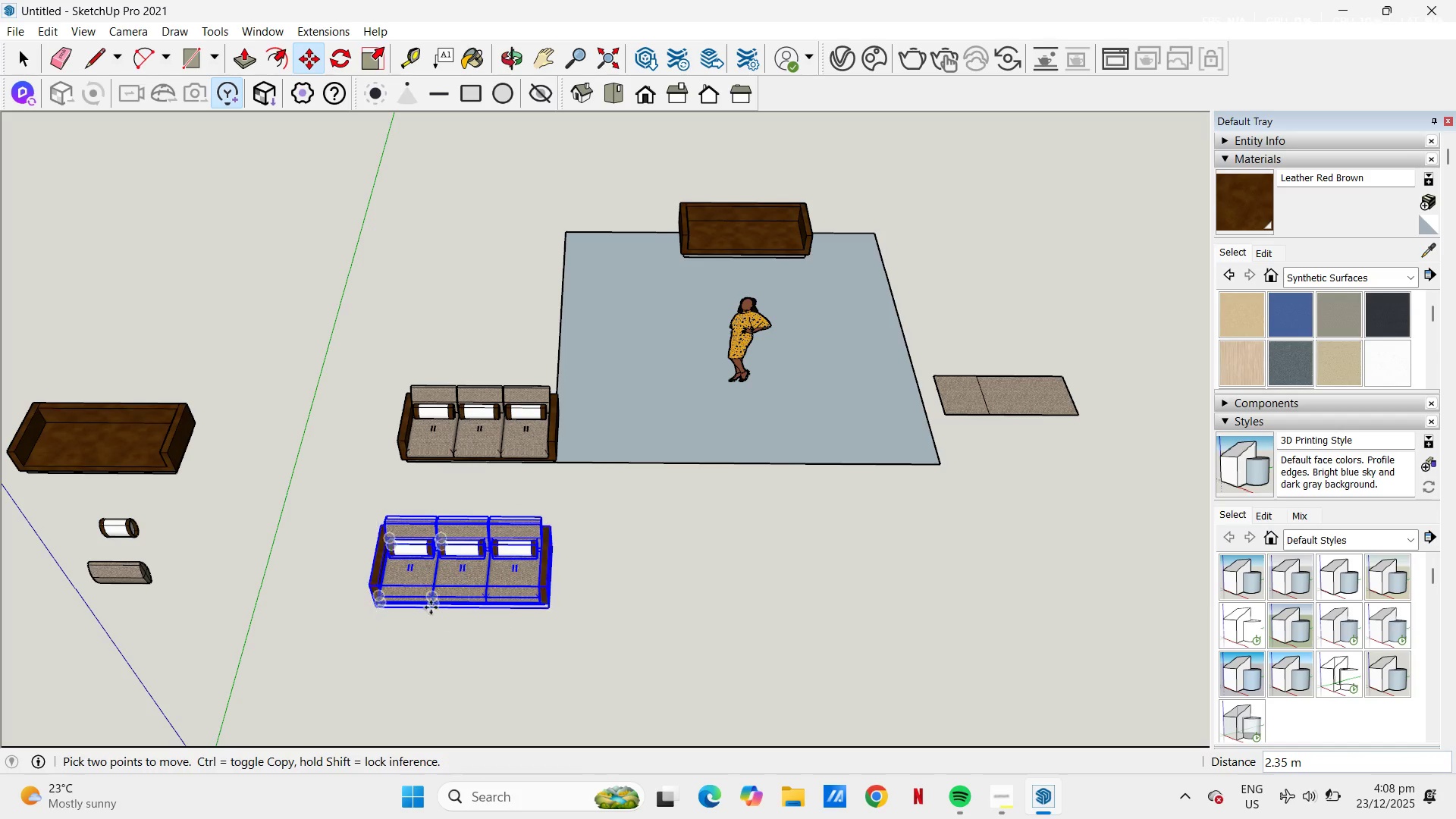 
key(Escape)
 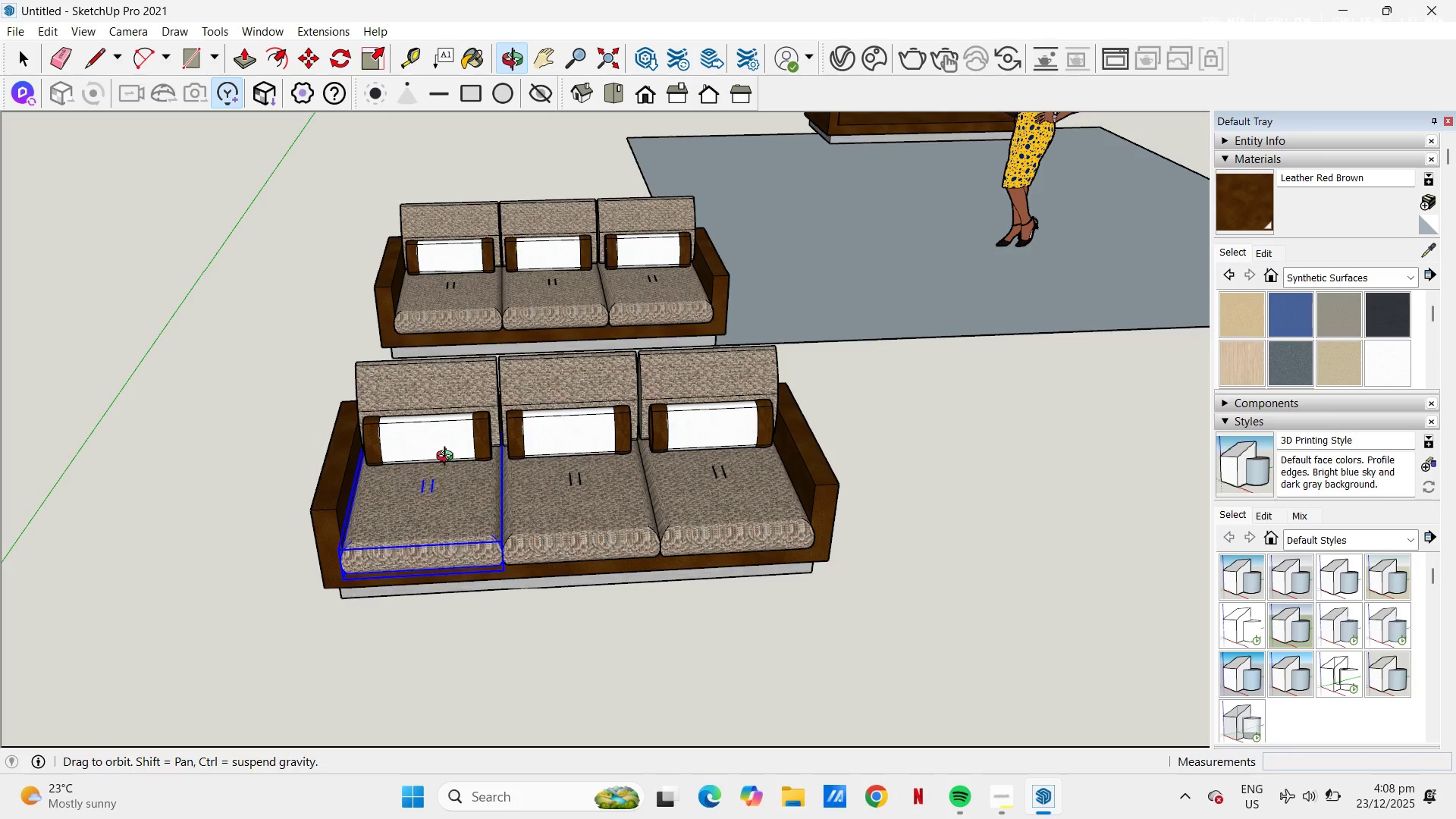 
scroll: coordinate [409, 582], scroll_direction: up, amount: 10.0
 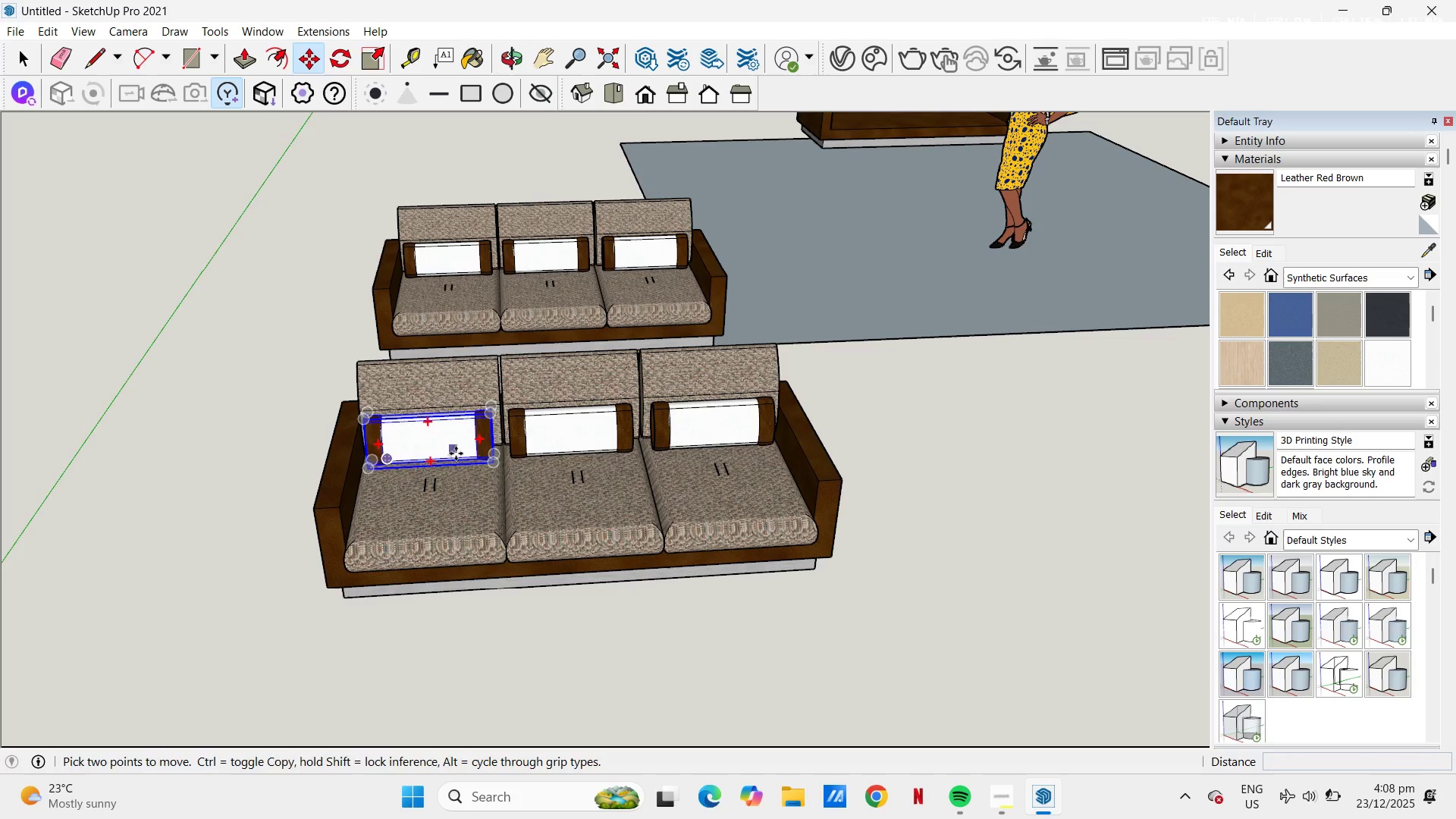 
key(Space)
 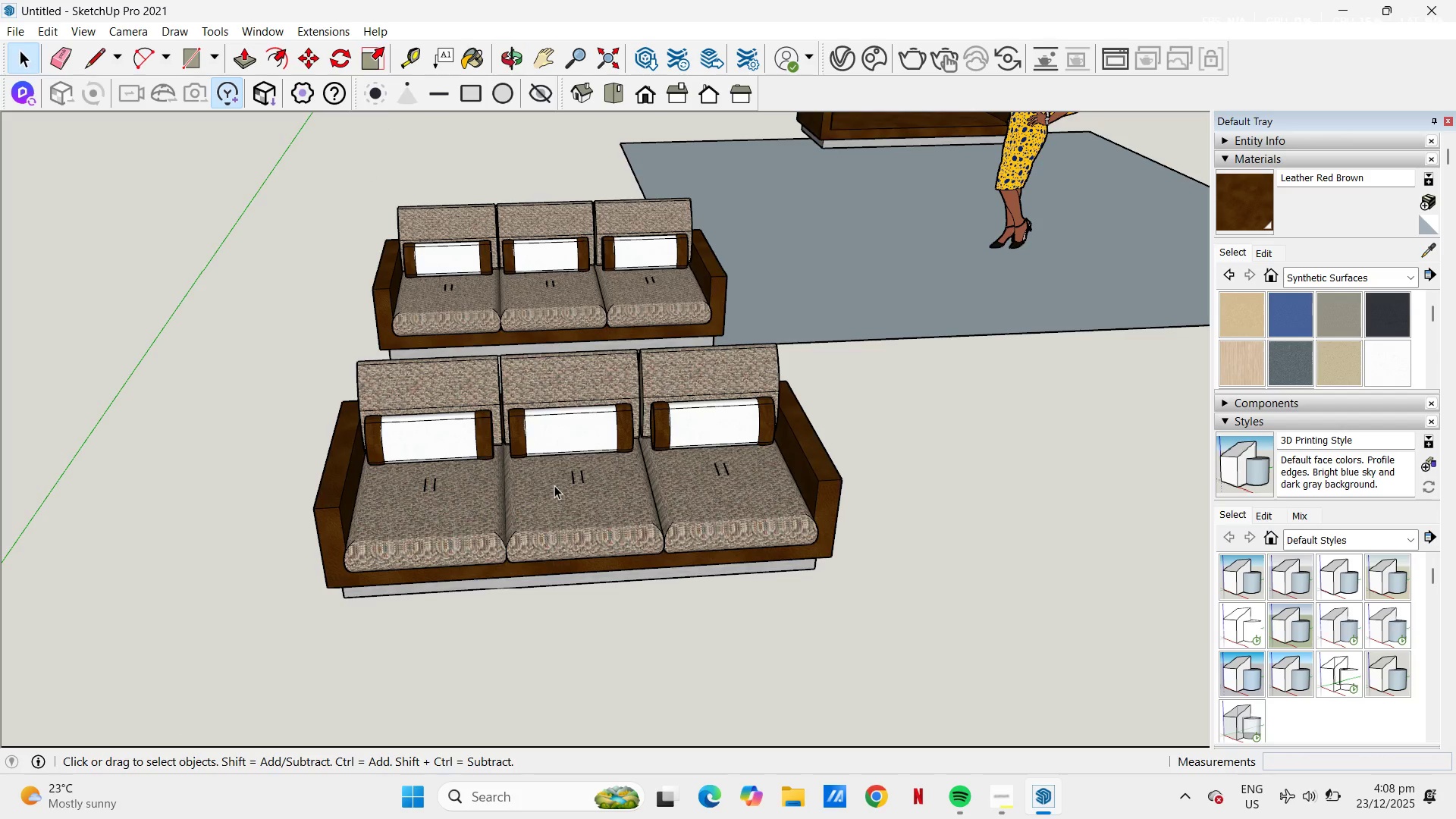 
left_click([554, 485])
 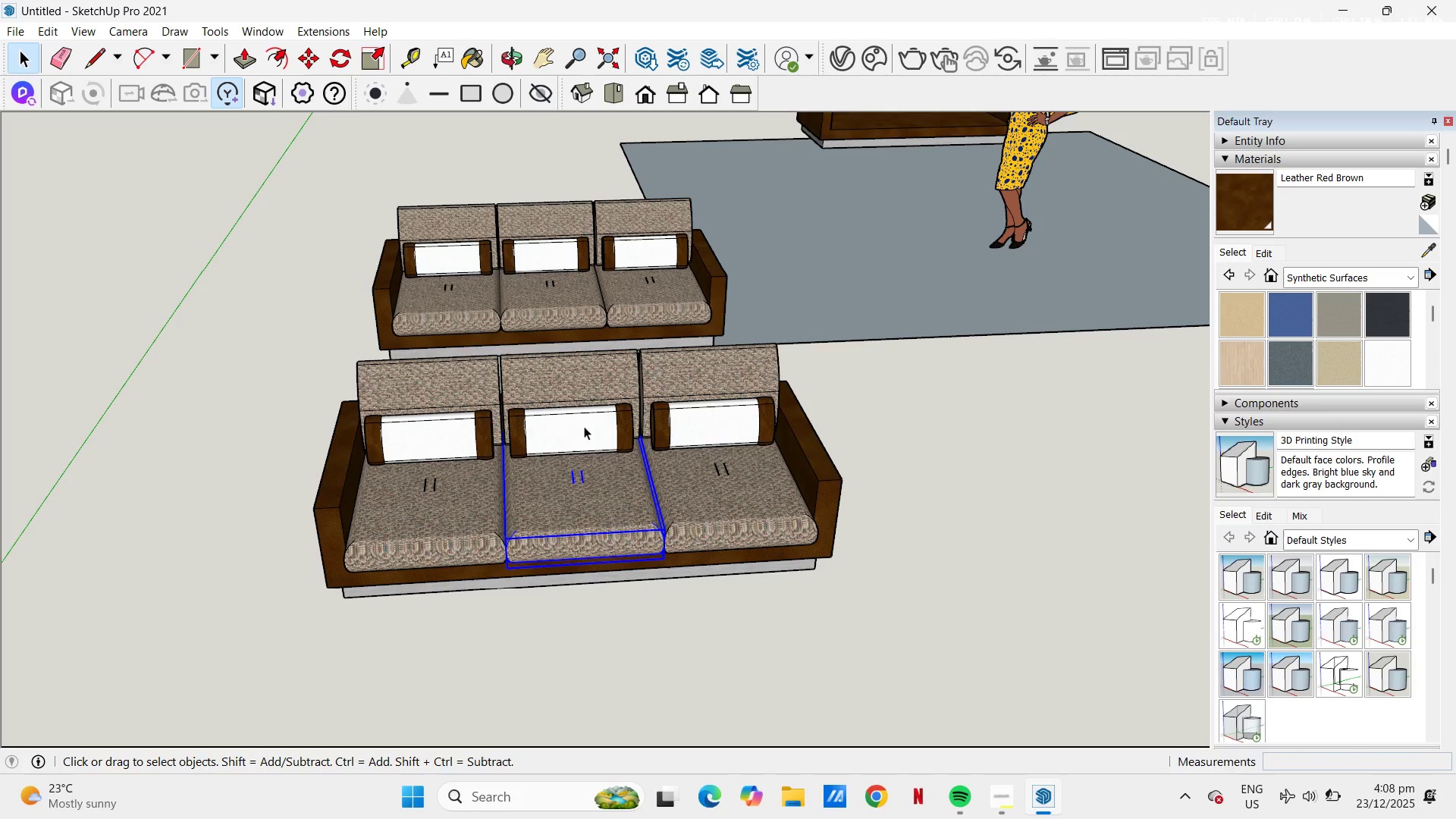 
hold_key(key=ControlLeft, duration=1.67)
double_click([586, 441])
 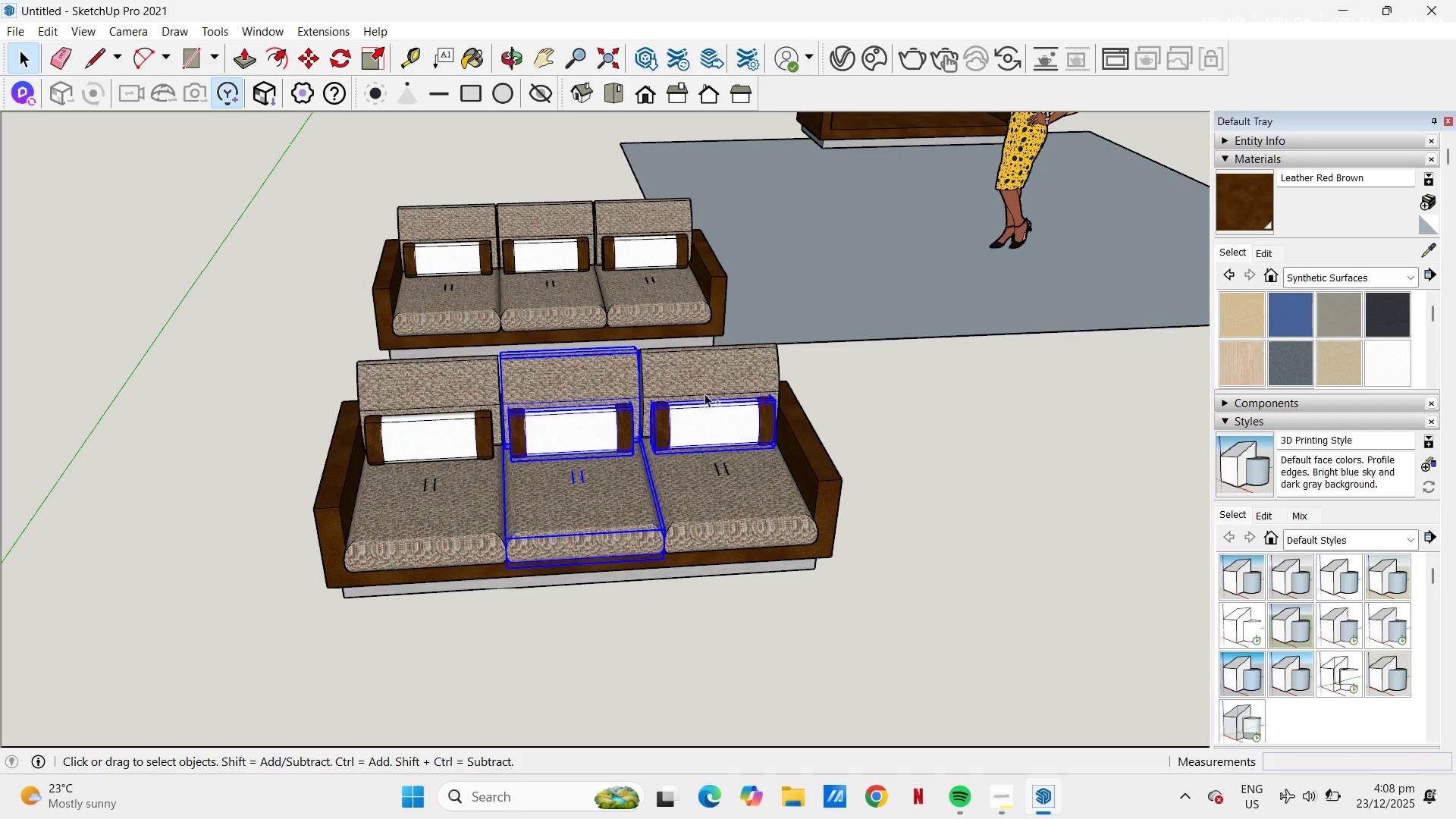 
triple_click([707, 381])
 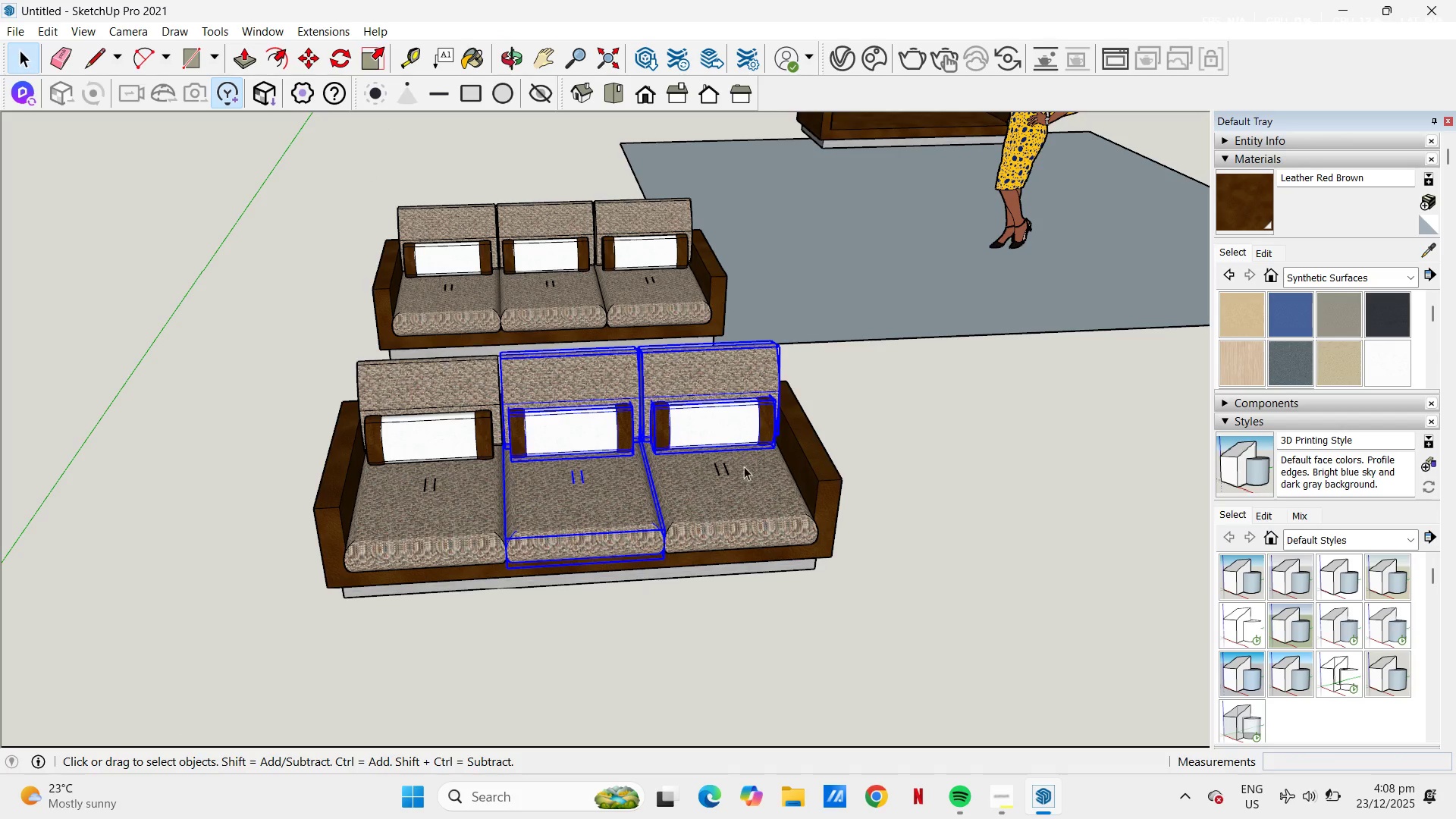 
key(Control+ControlLeft)
 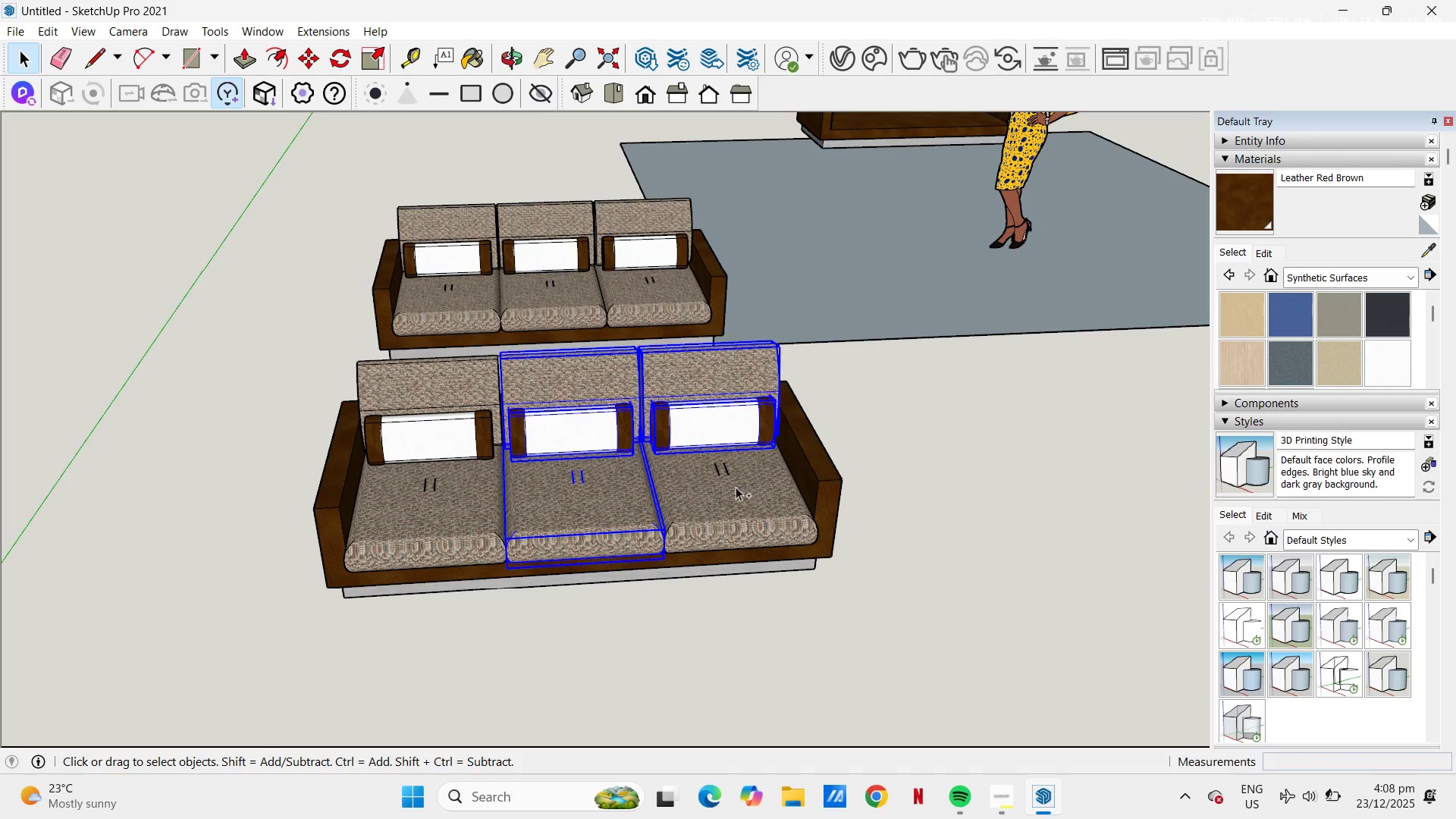 
left_click([736, 487])
 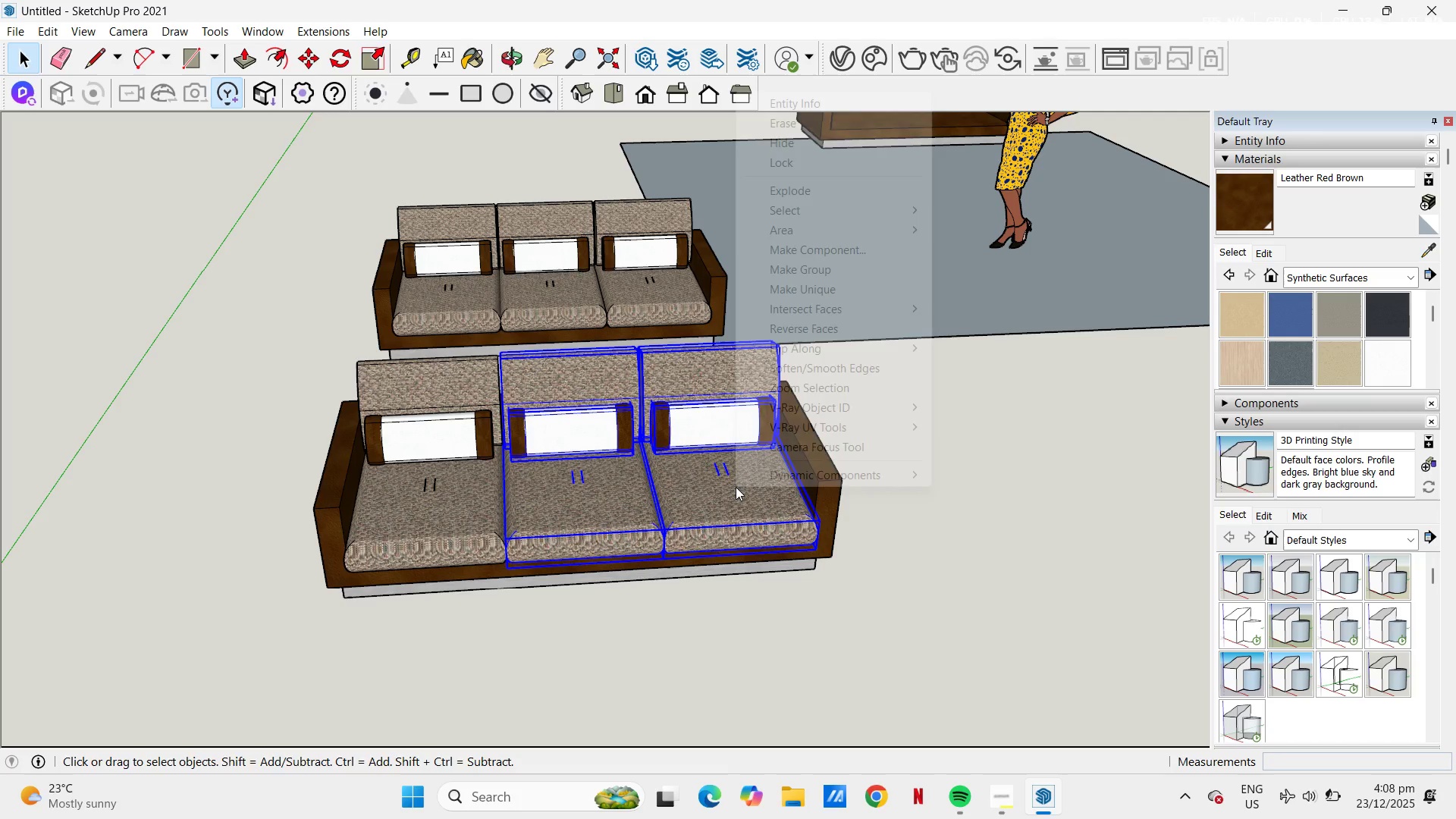 
right_click([736, 487])
 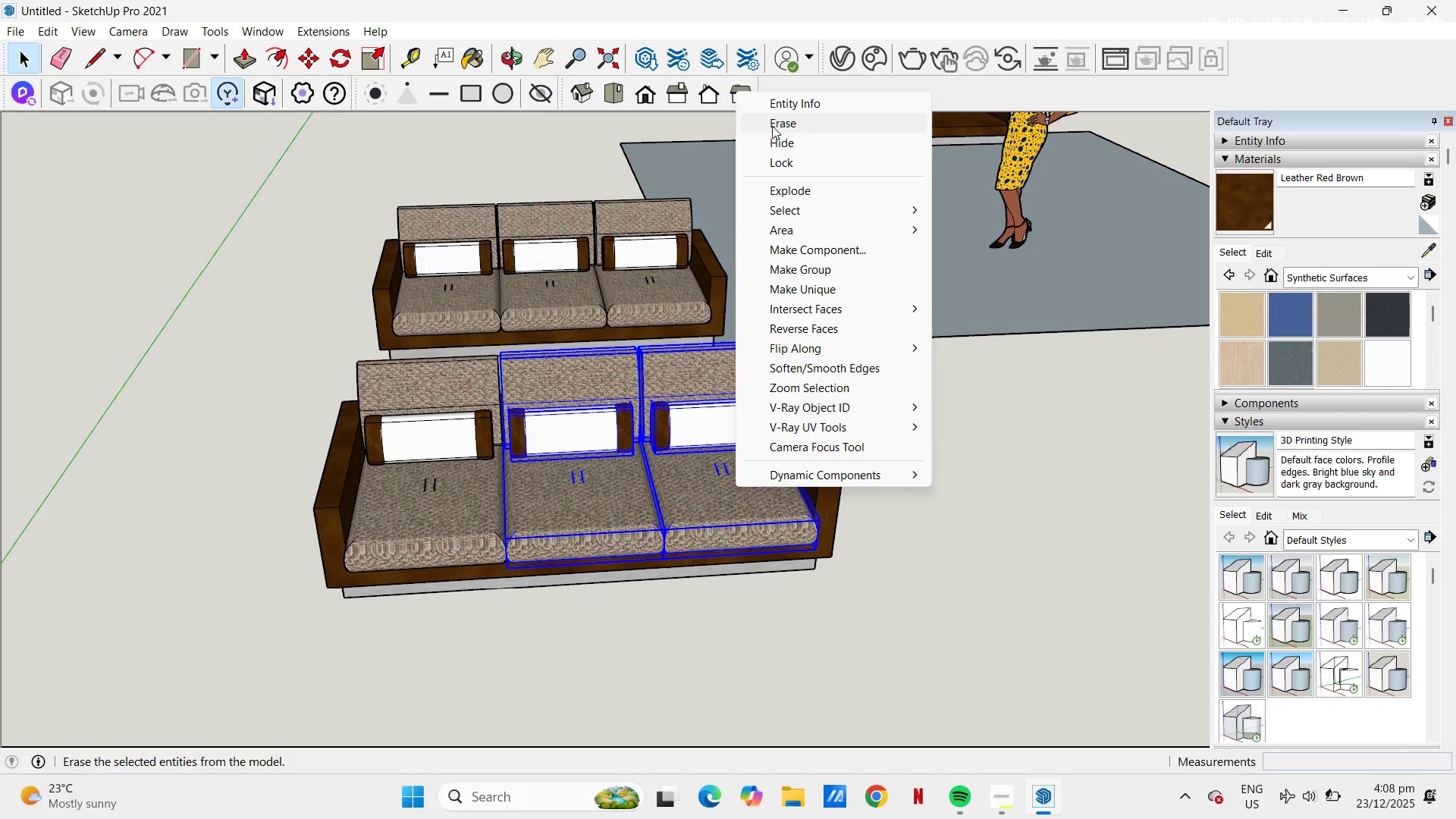 
left_click([772, 126])
 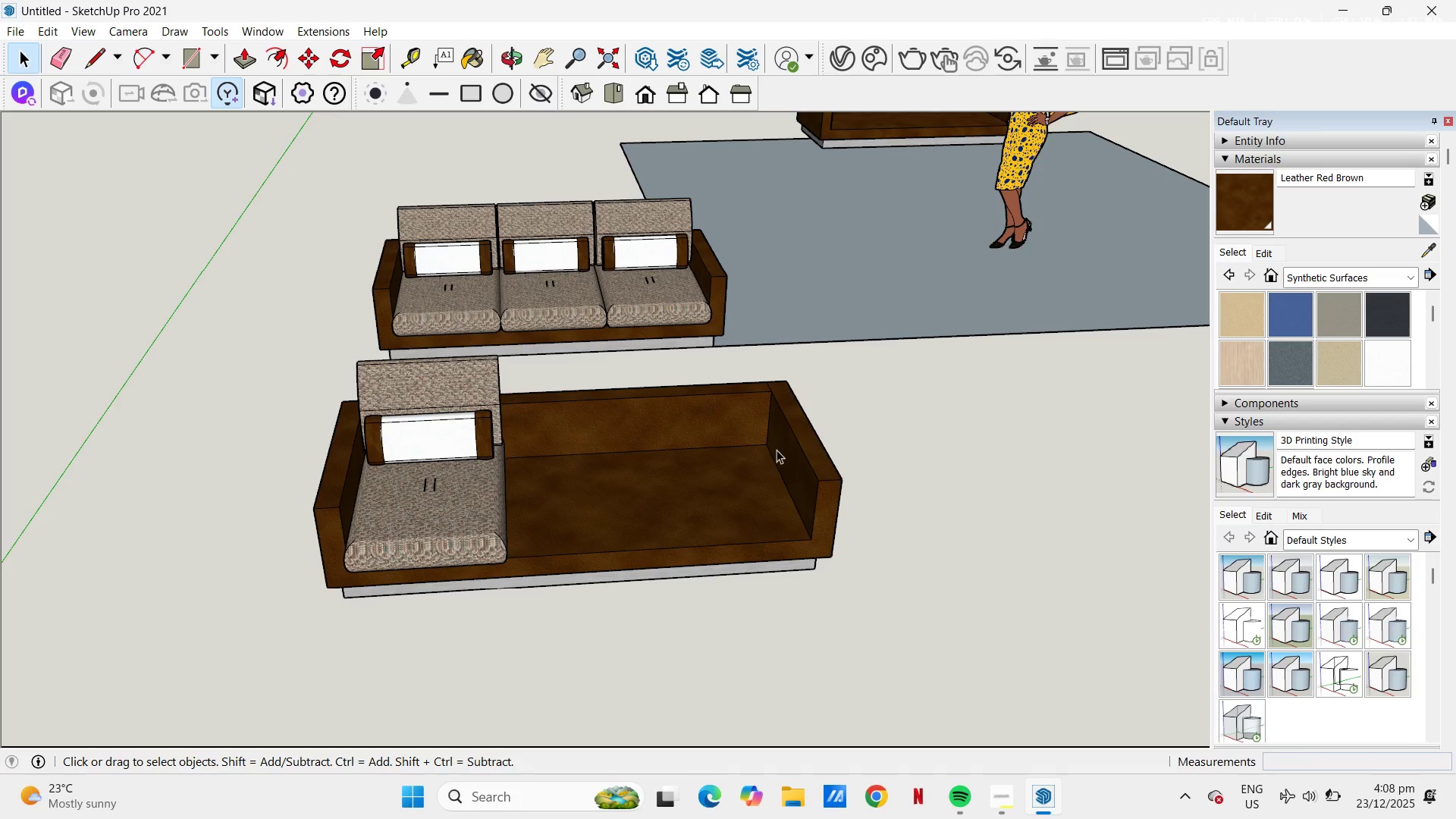 
left_click([775, 471])
 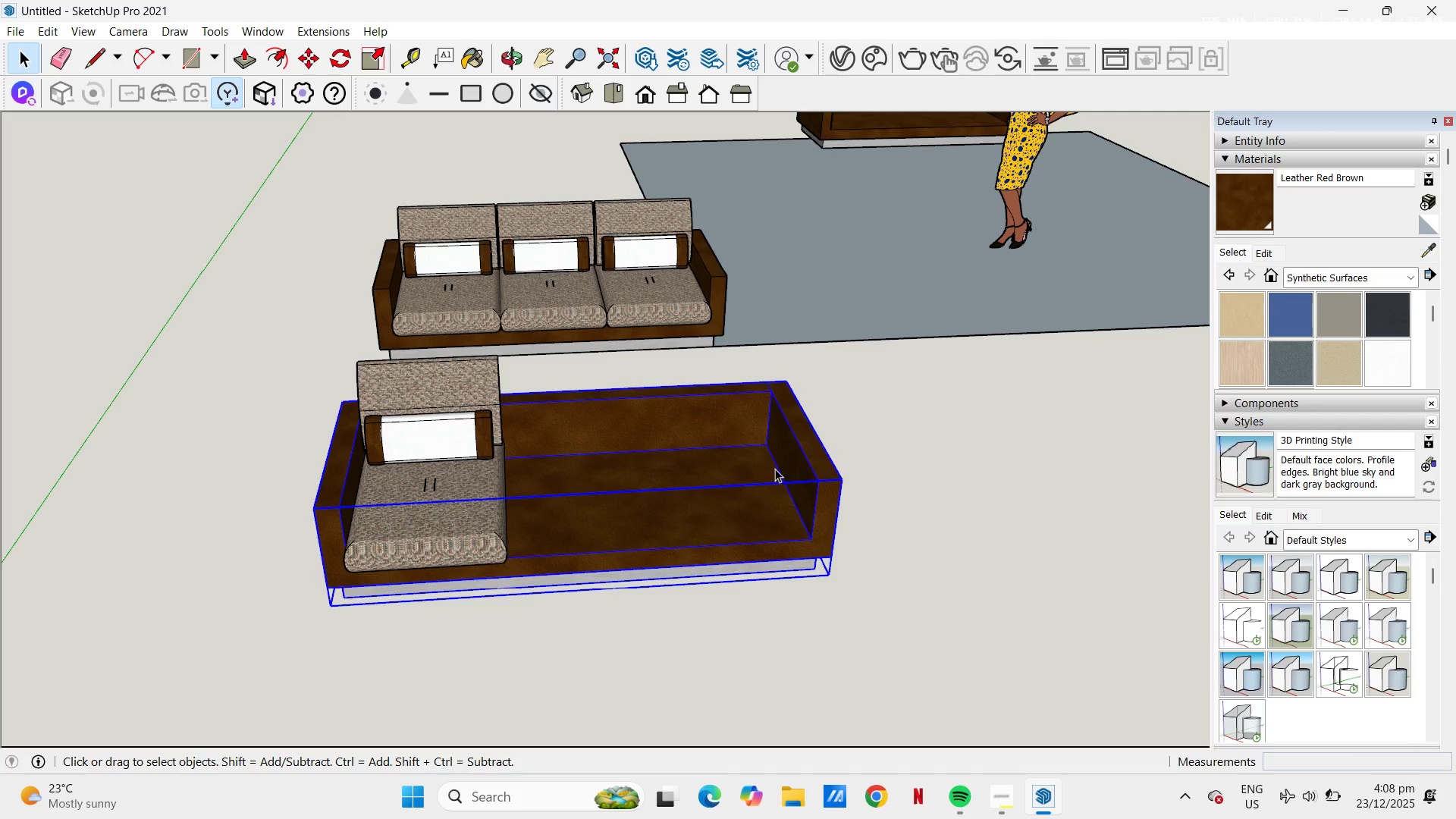 
key(S)
 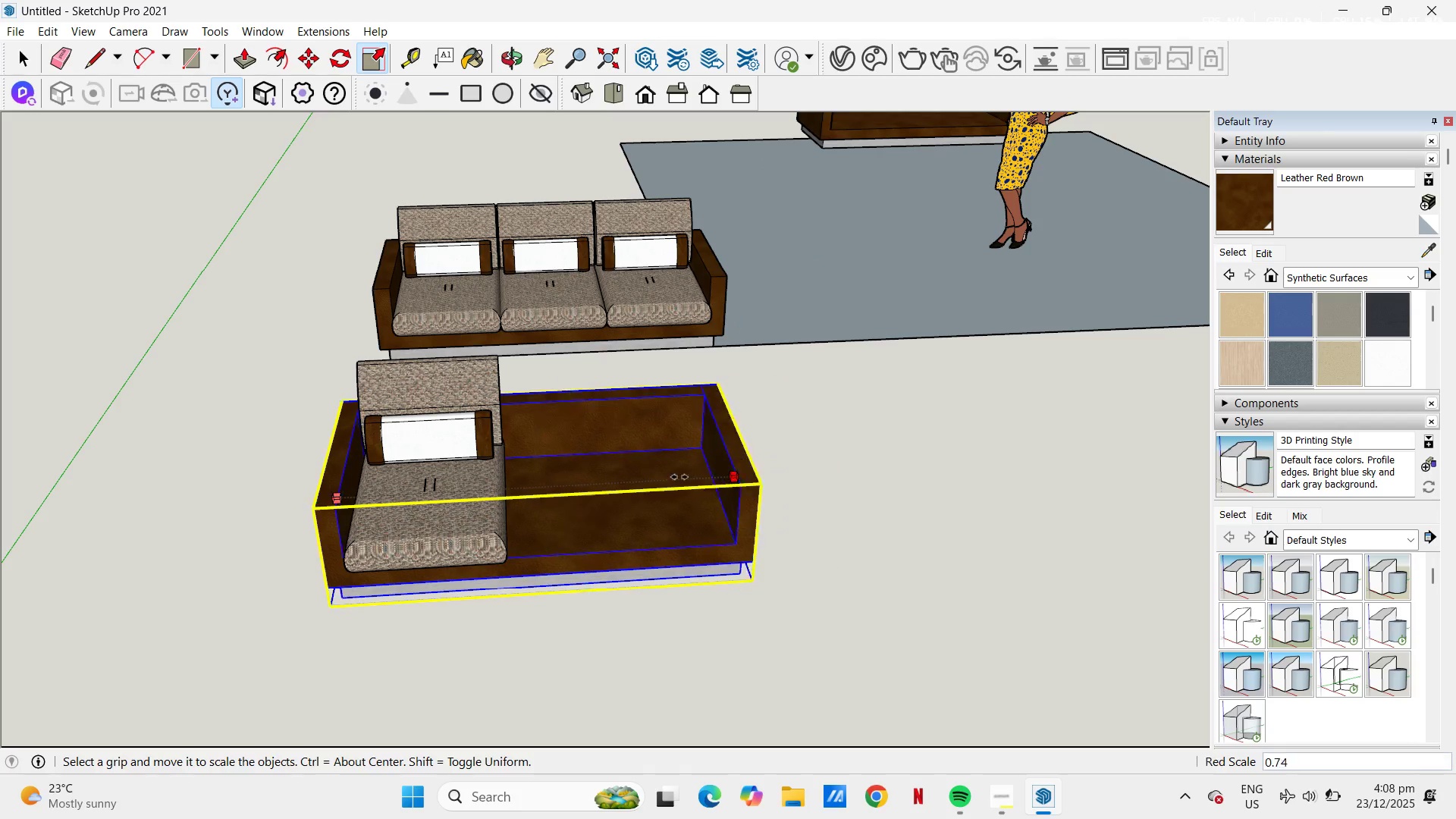 
scroll: coordinate [576, 477], scroll_direction: up, amount: 4.0
 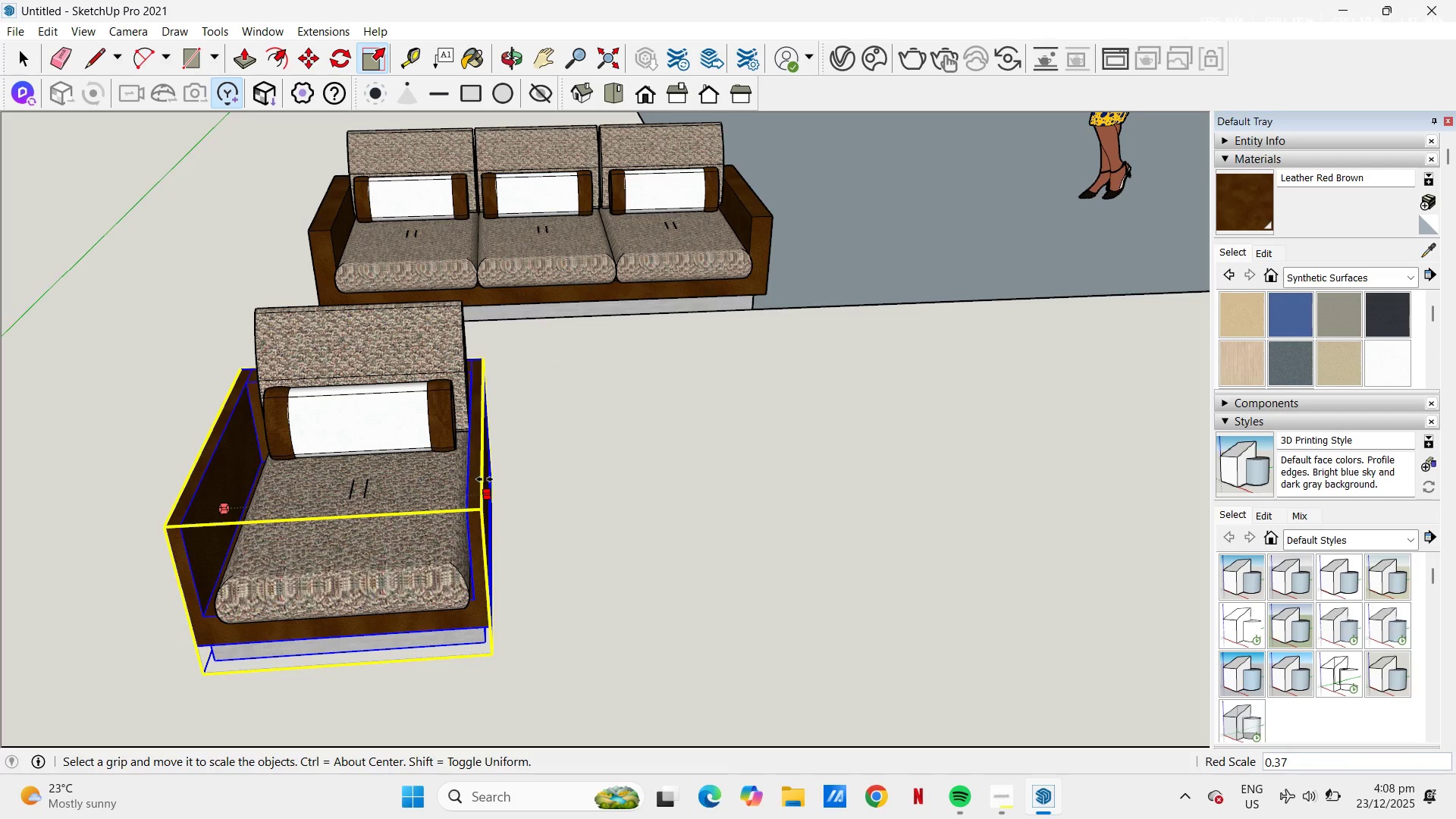 
key(Escape)
 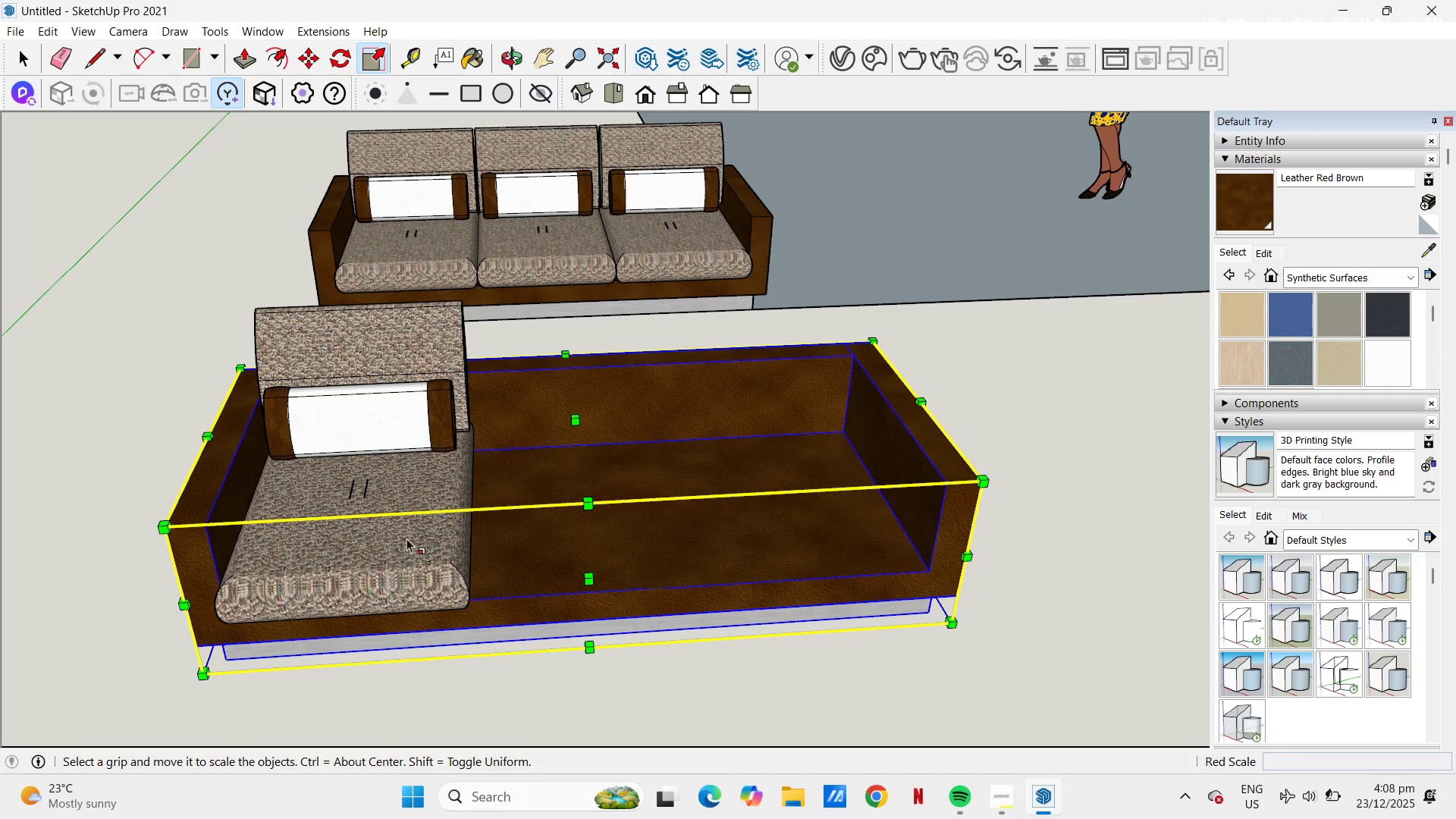 
key(T)
 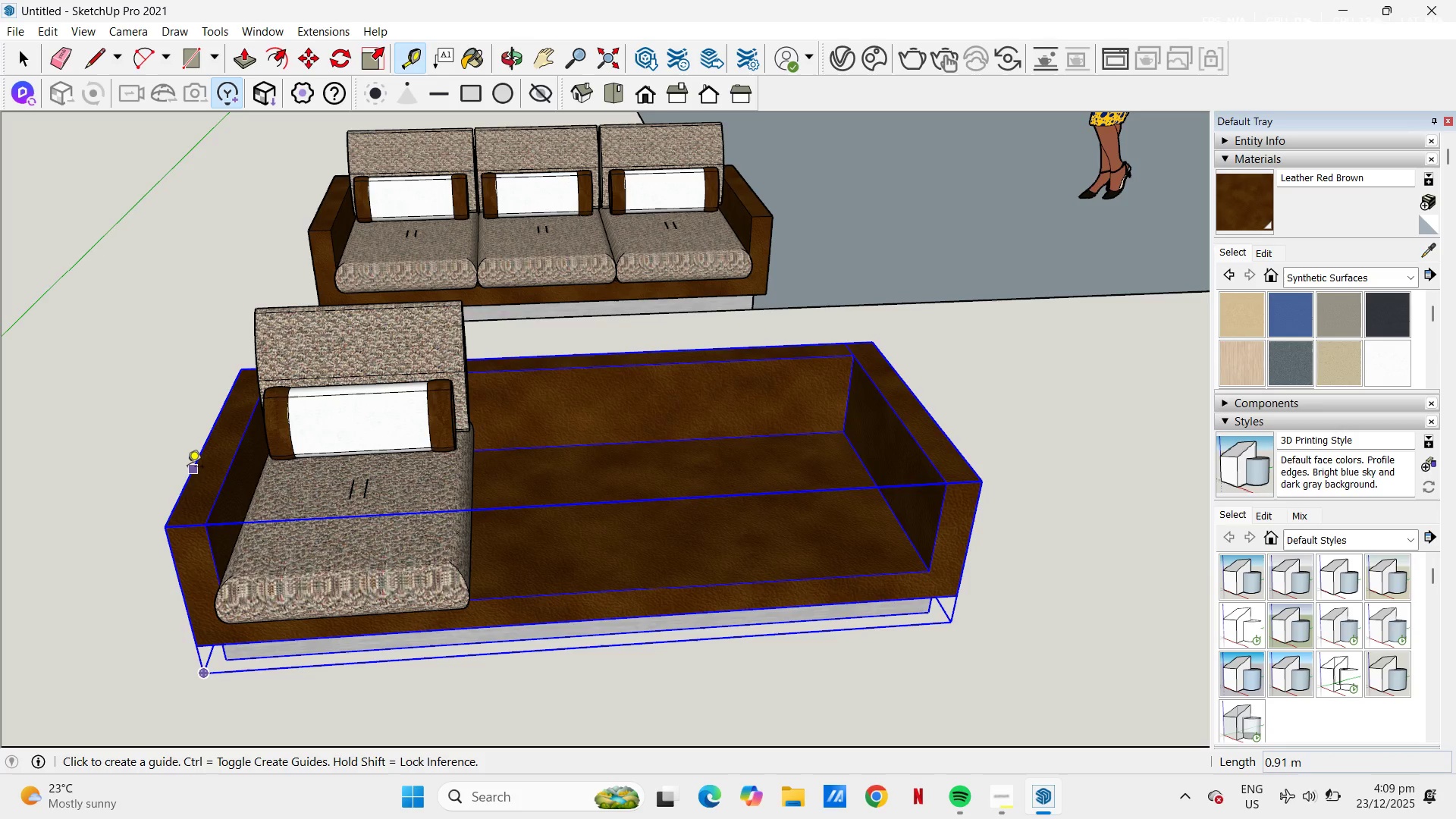 
left_click_drag(start_coordinate=[189, 468], to_coordinate=[193, 468])
 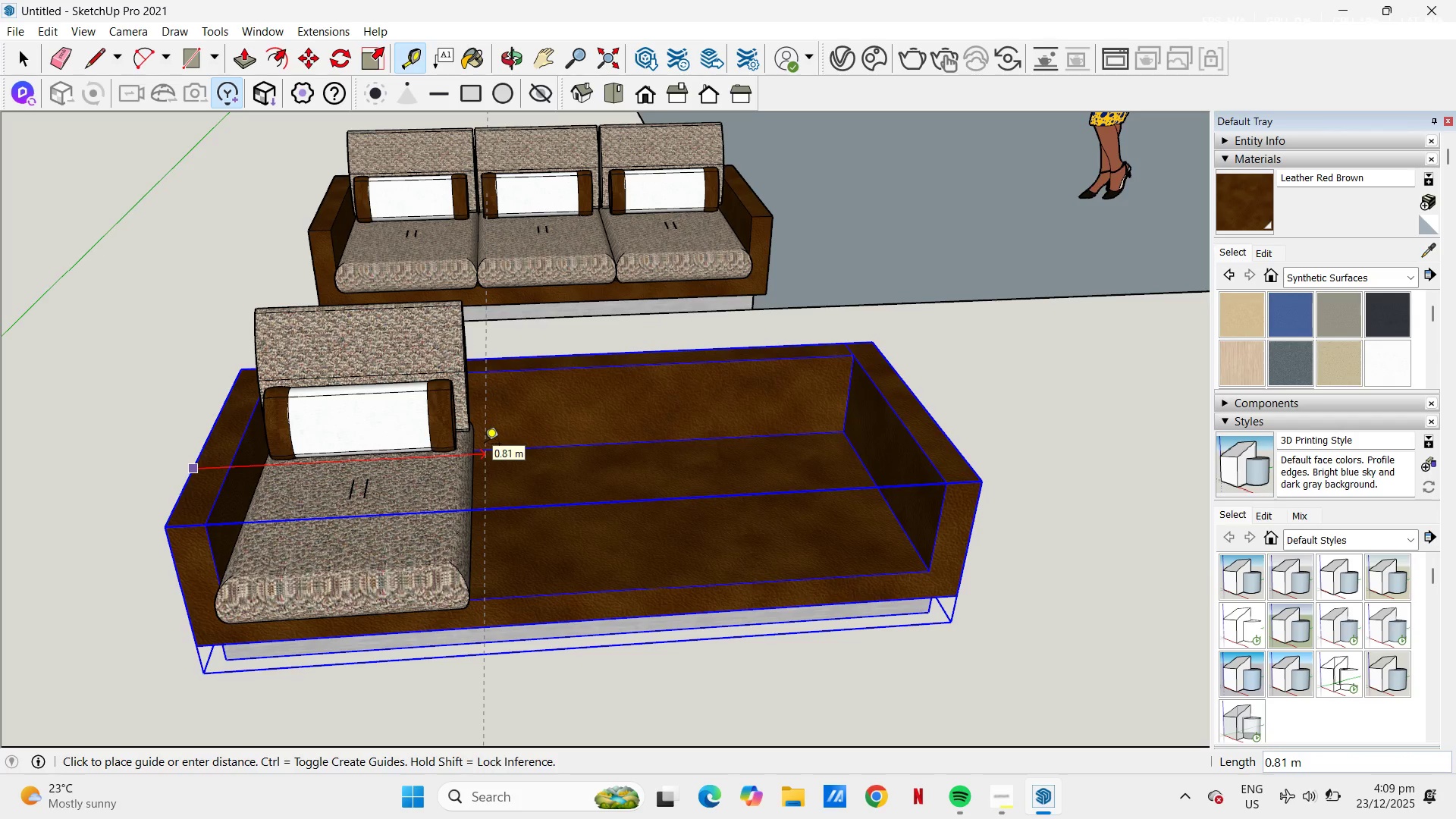 
wait(11.25)
 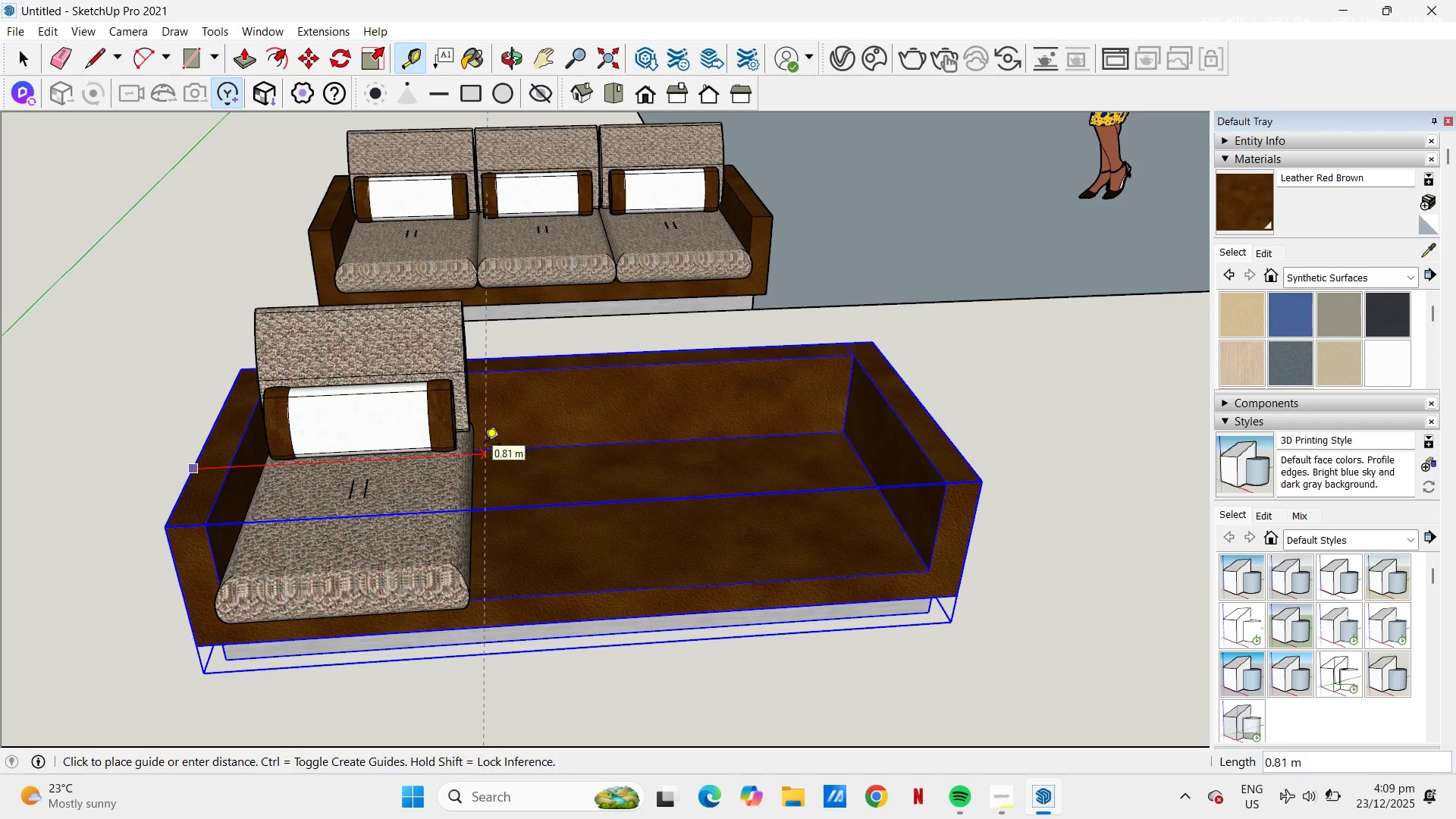 
key(Escape)
 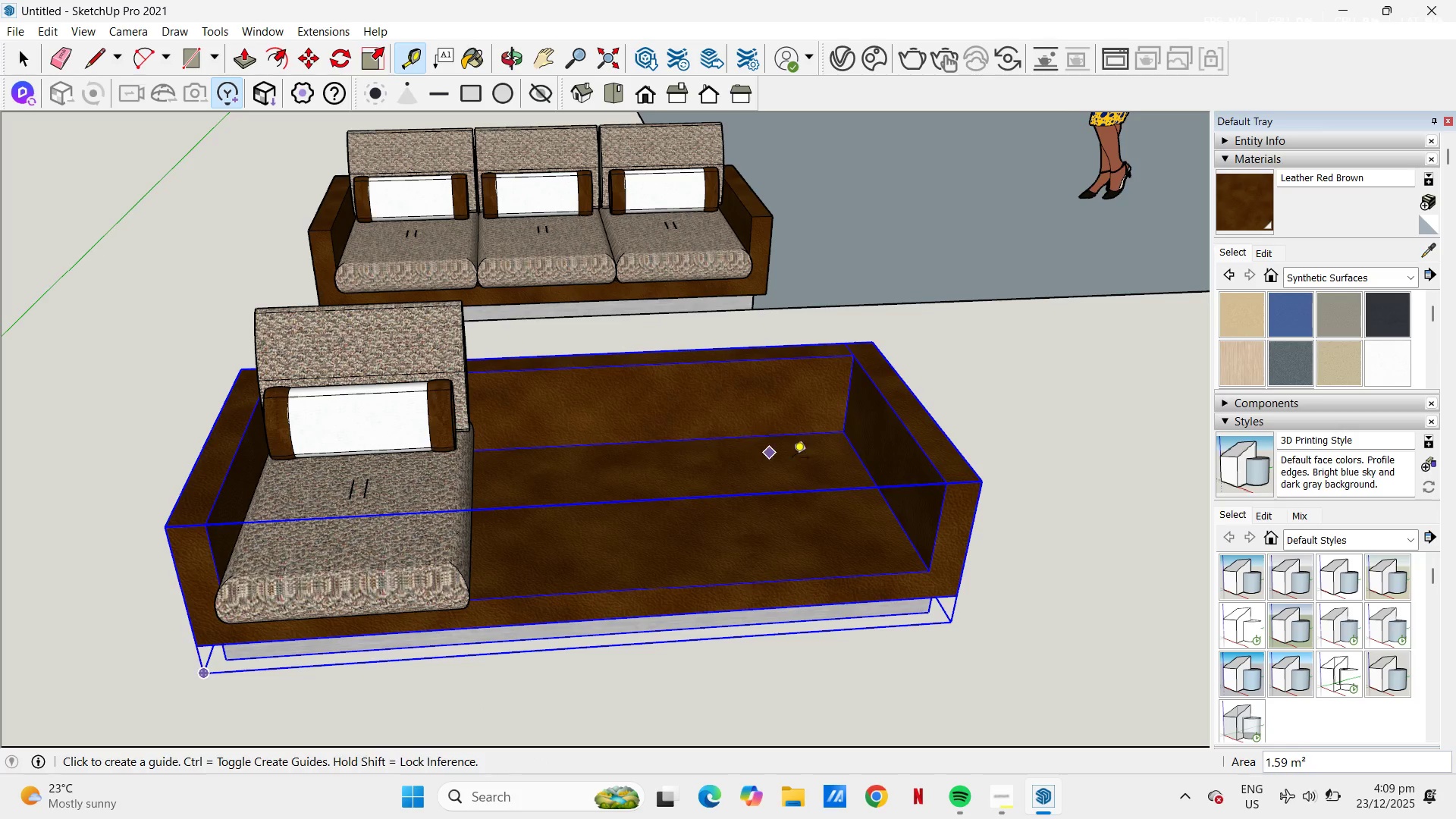 
key(Space)
 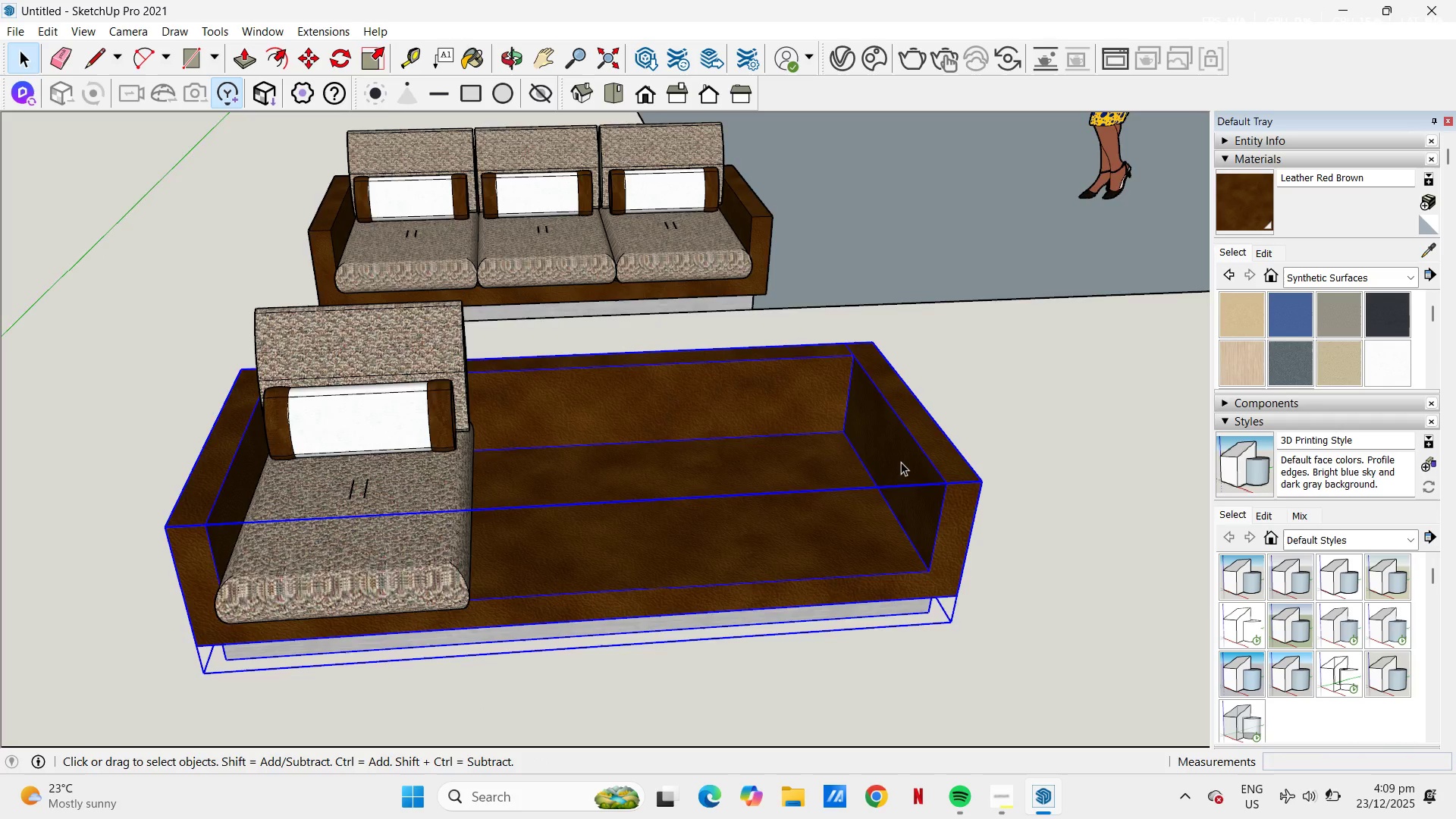 
double_click([901, 462])
 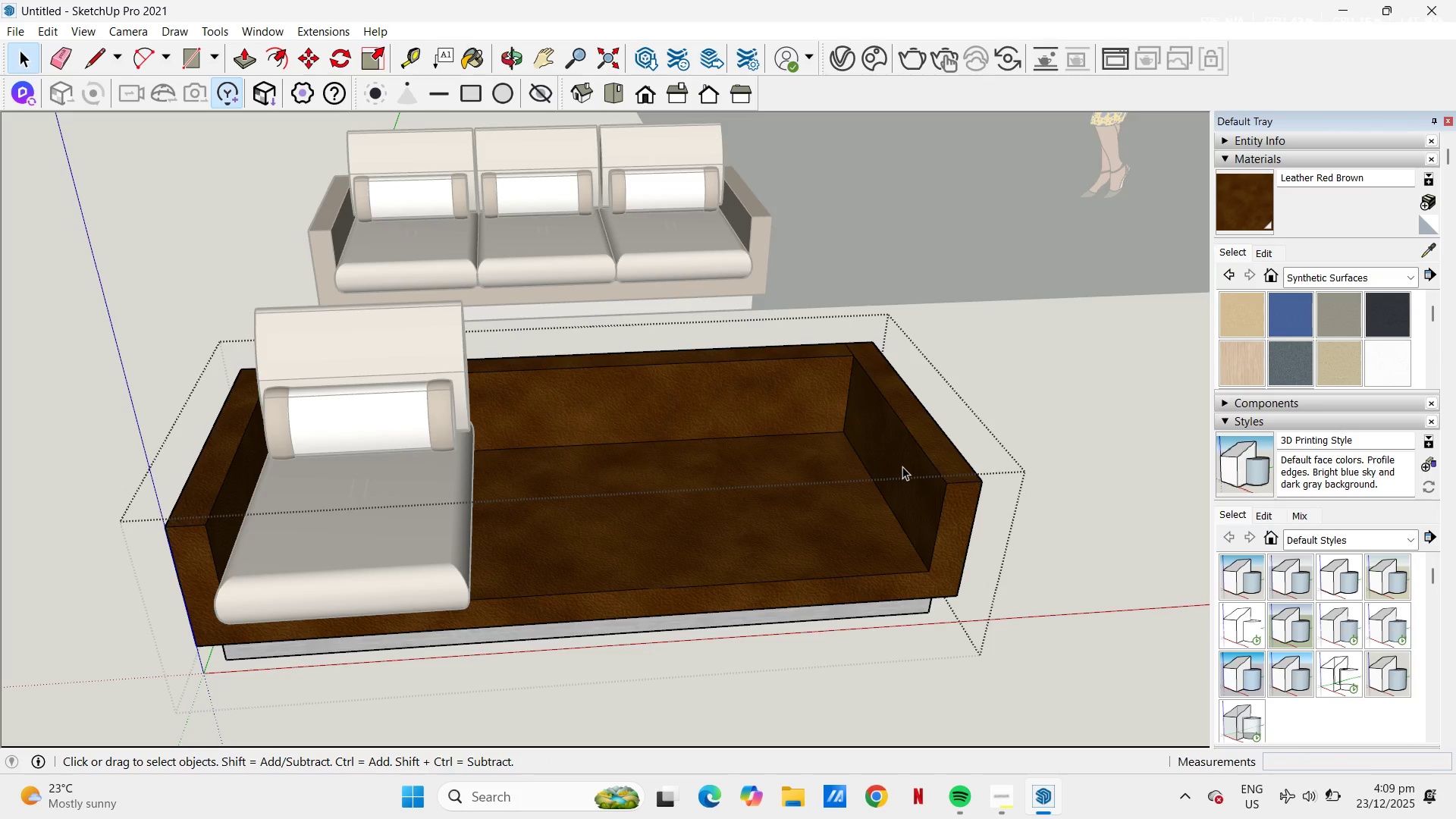 
triple_click([902, 466])
 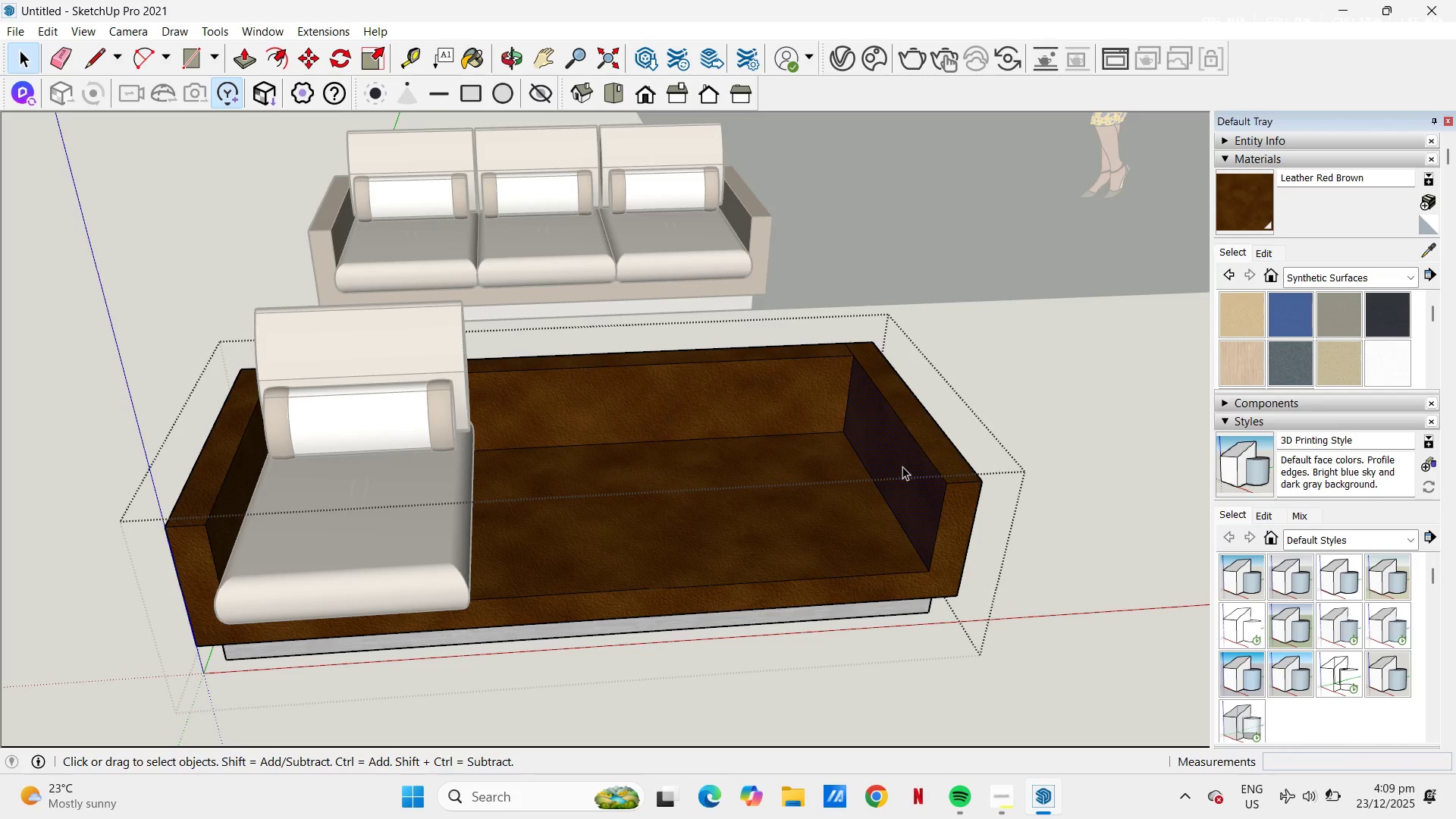 
key(P)
 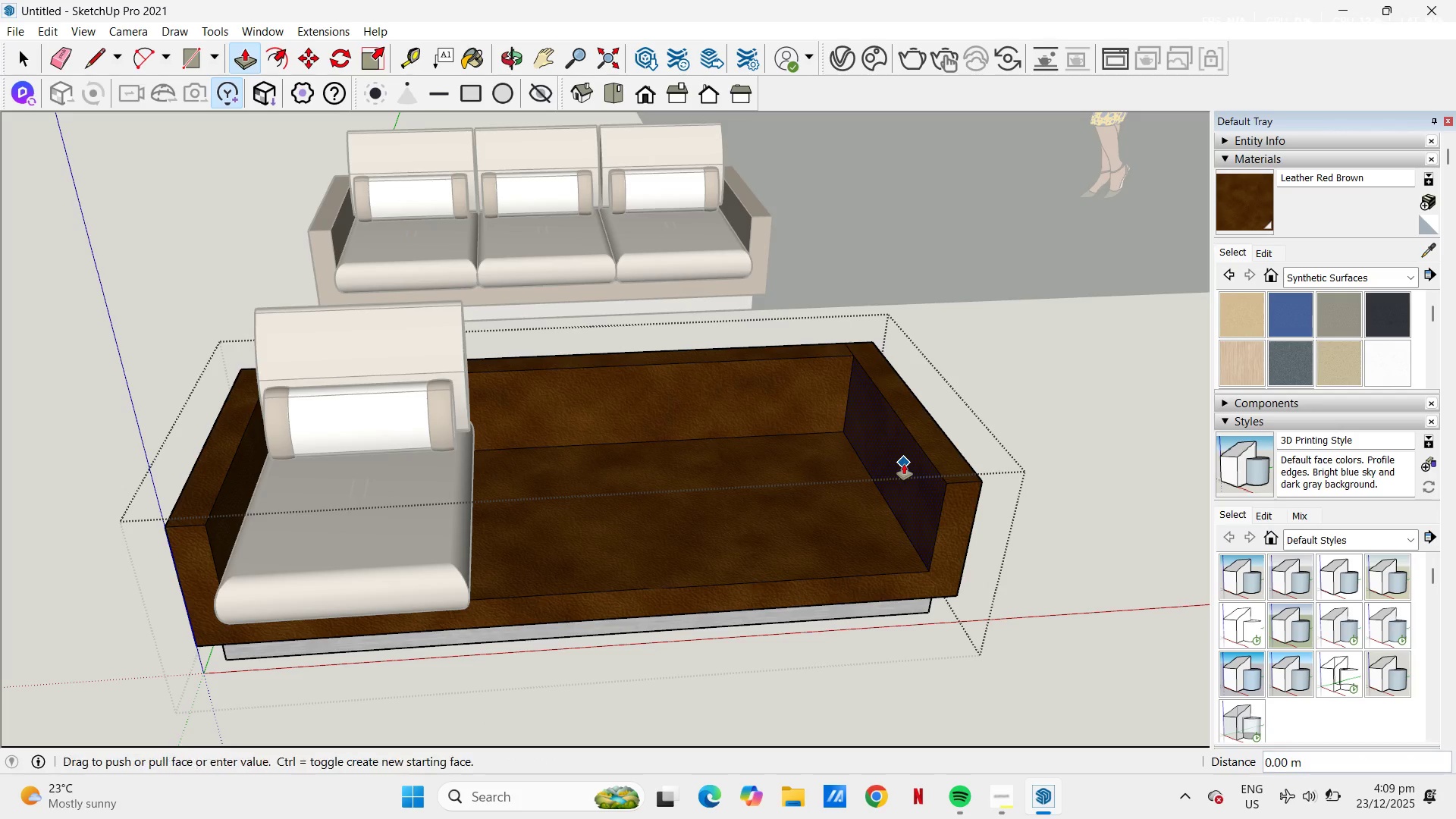 
left_click([904, 464])
 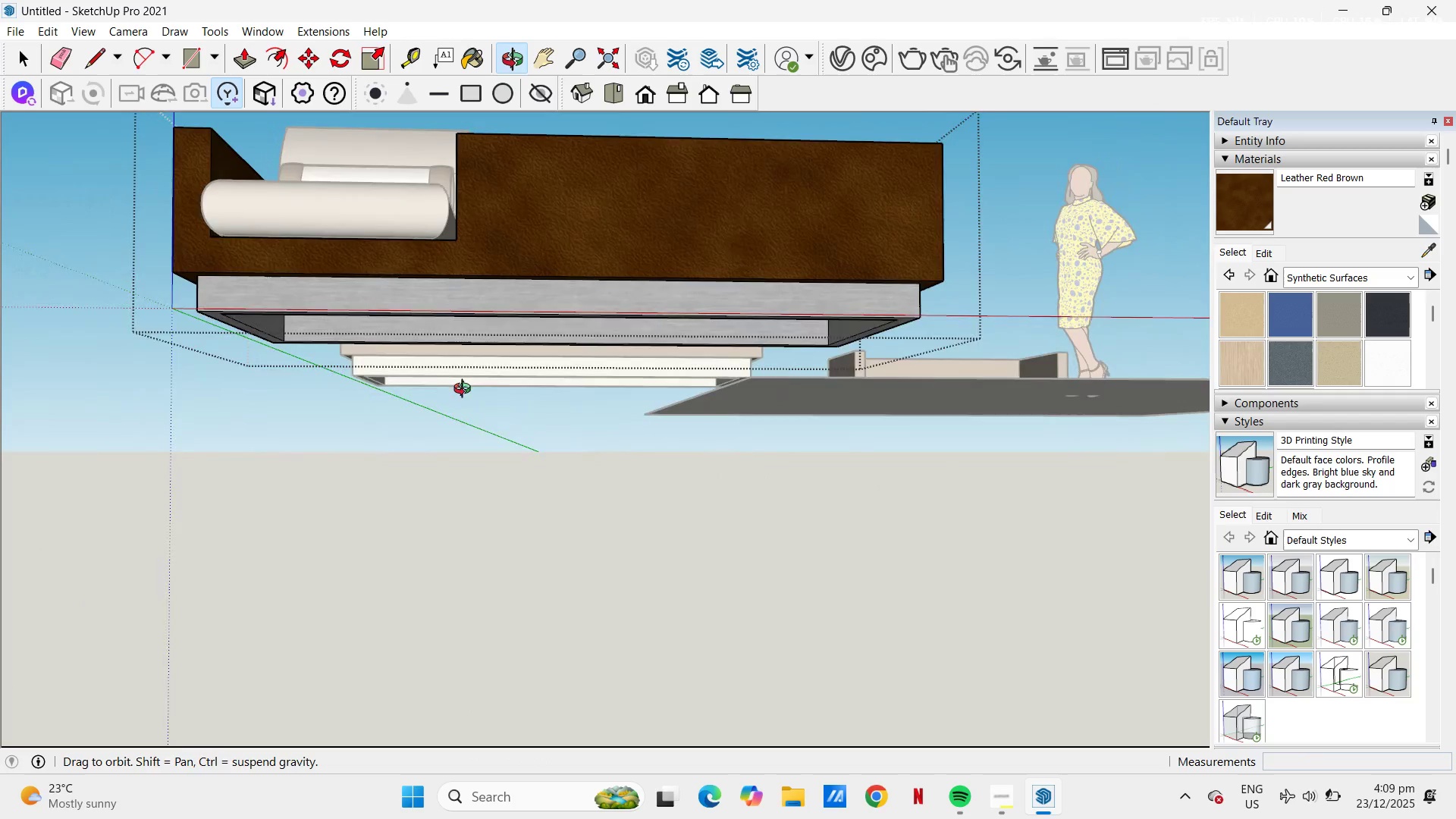 
scroll: coordinate [500, 203], scroll_direction: up, amount: 3.0
 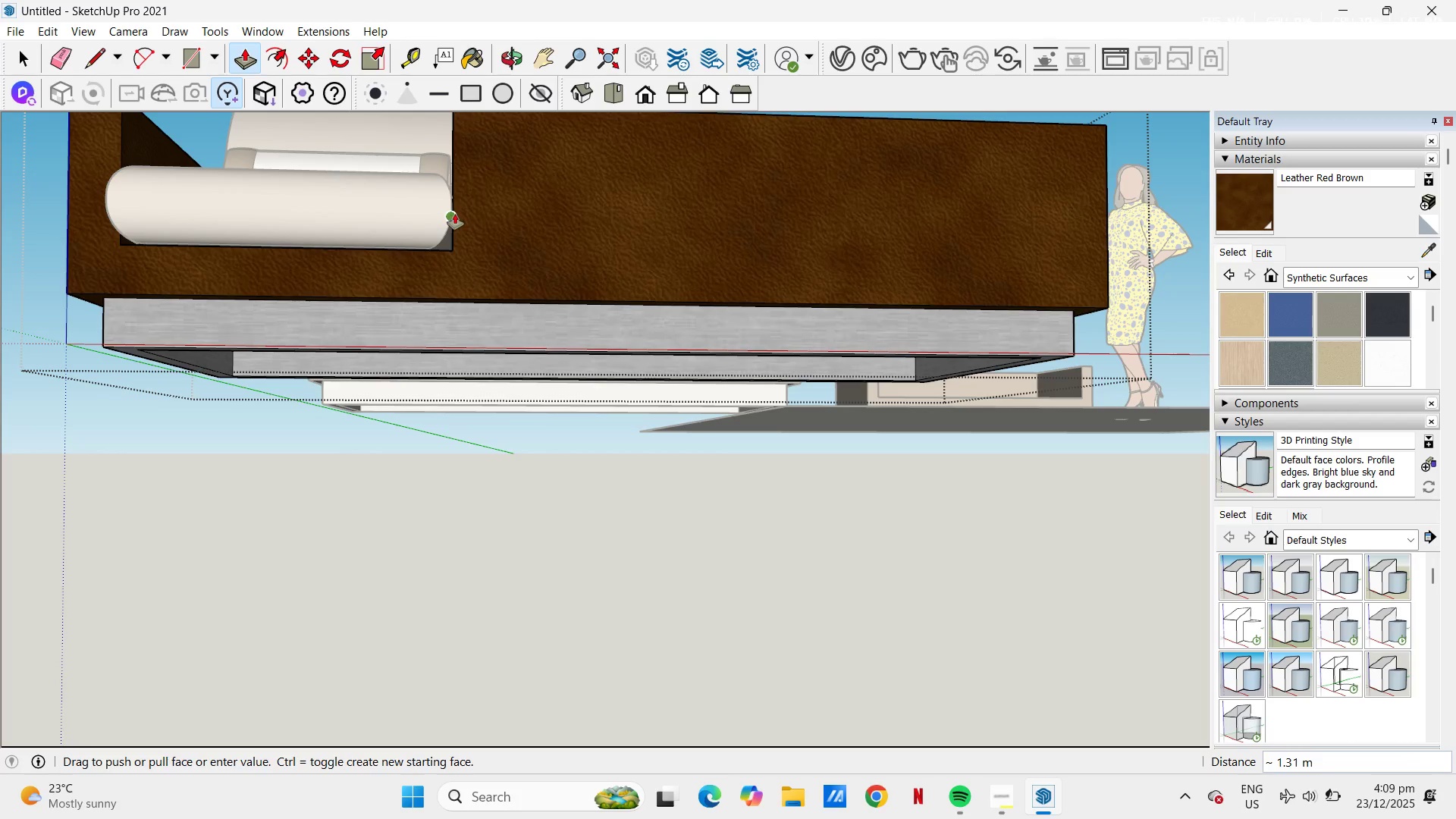 
left_click([455, 214])
 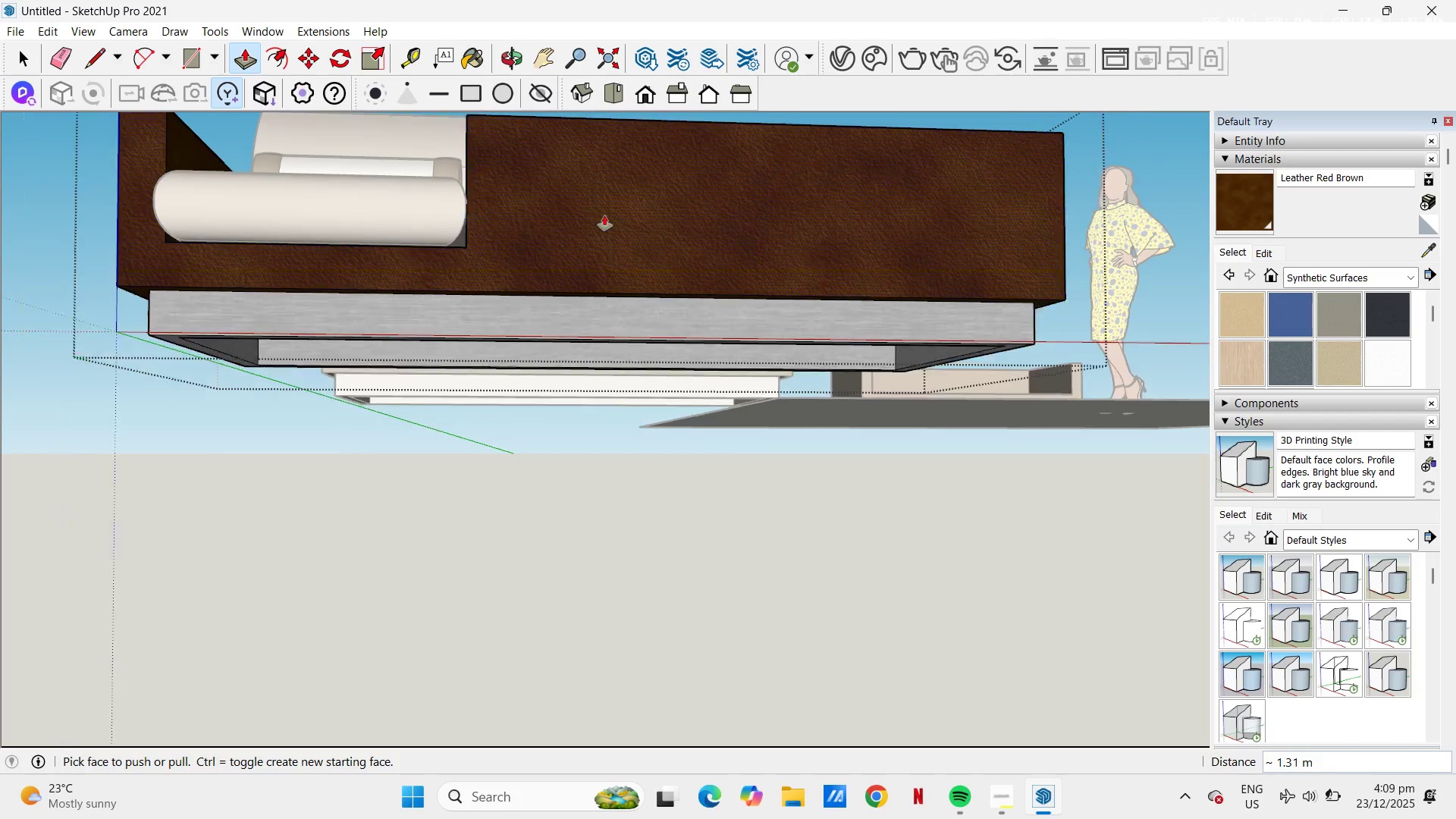 
scroll: coordinate [607, 217], scroll_direction: down, amount: 3.0
 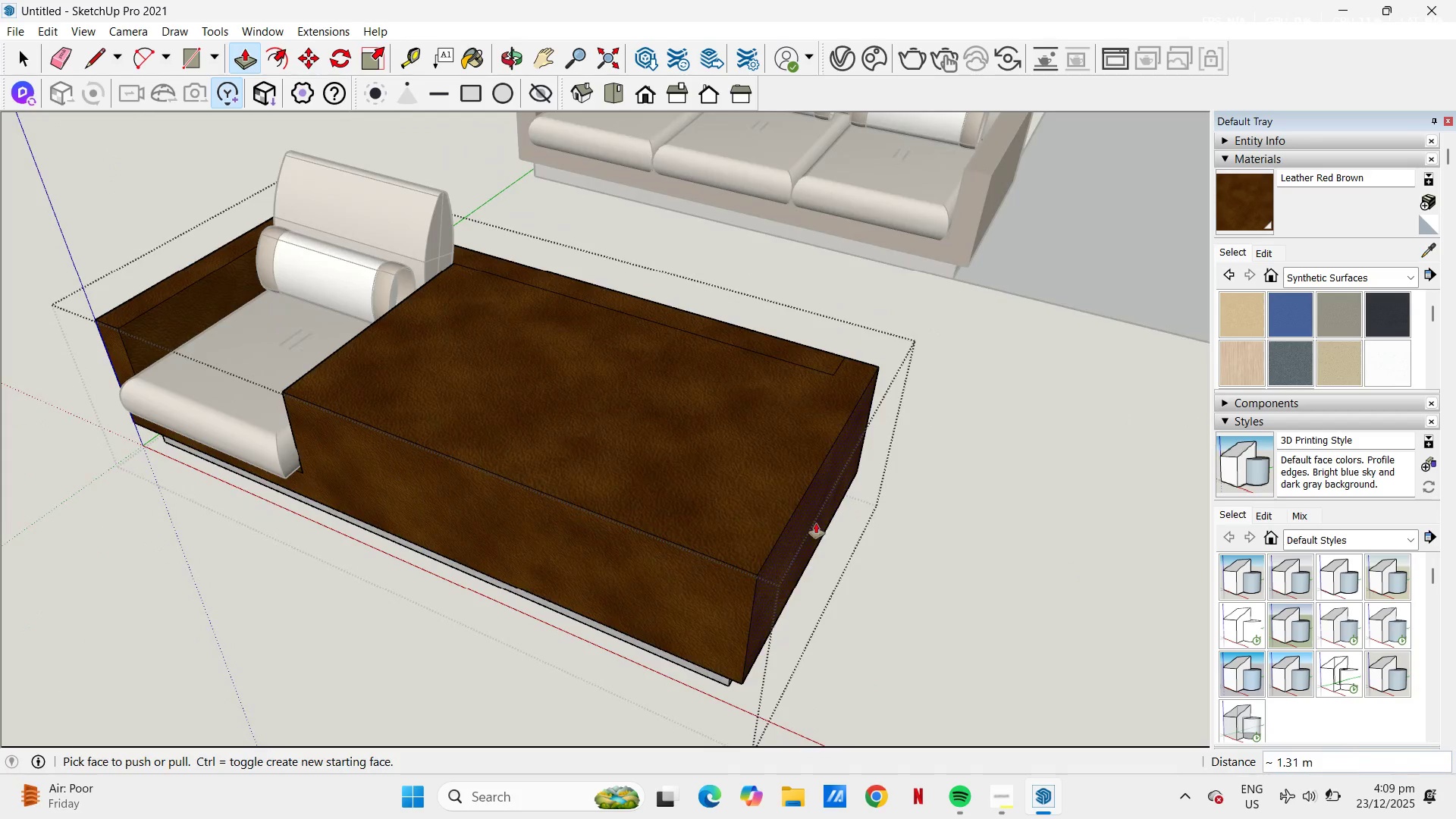 
key(T)
 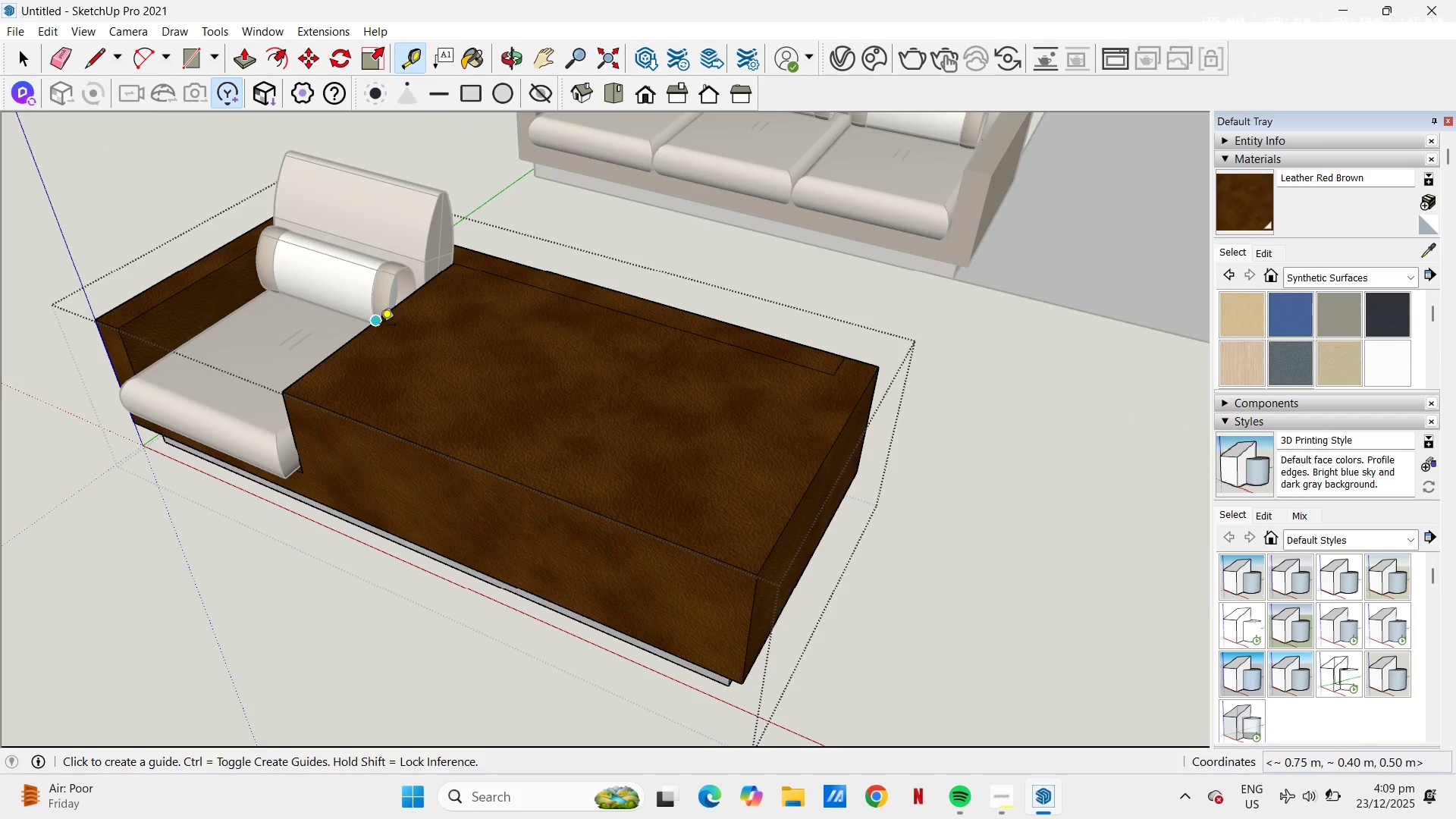 
left_click_drag(start_coordinate=[380, 326], to_coordinate=[389, 331])
 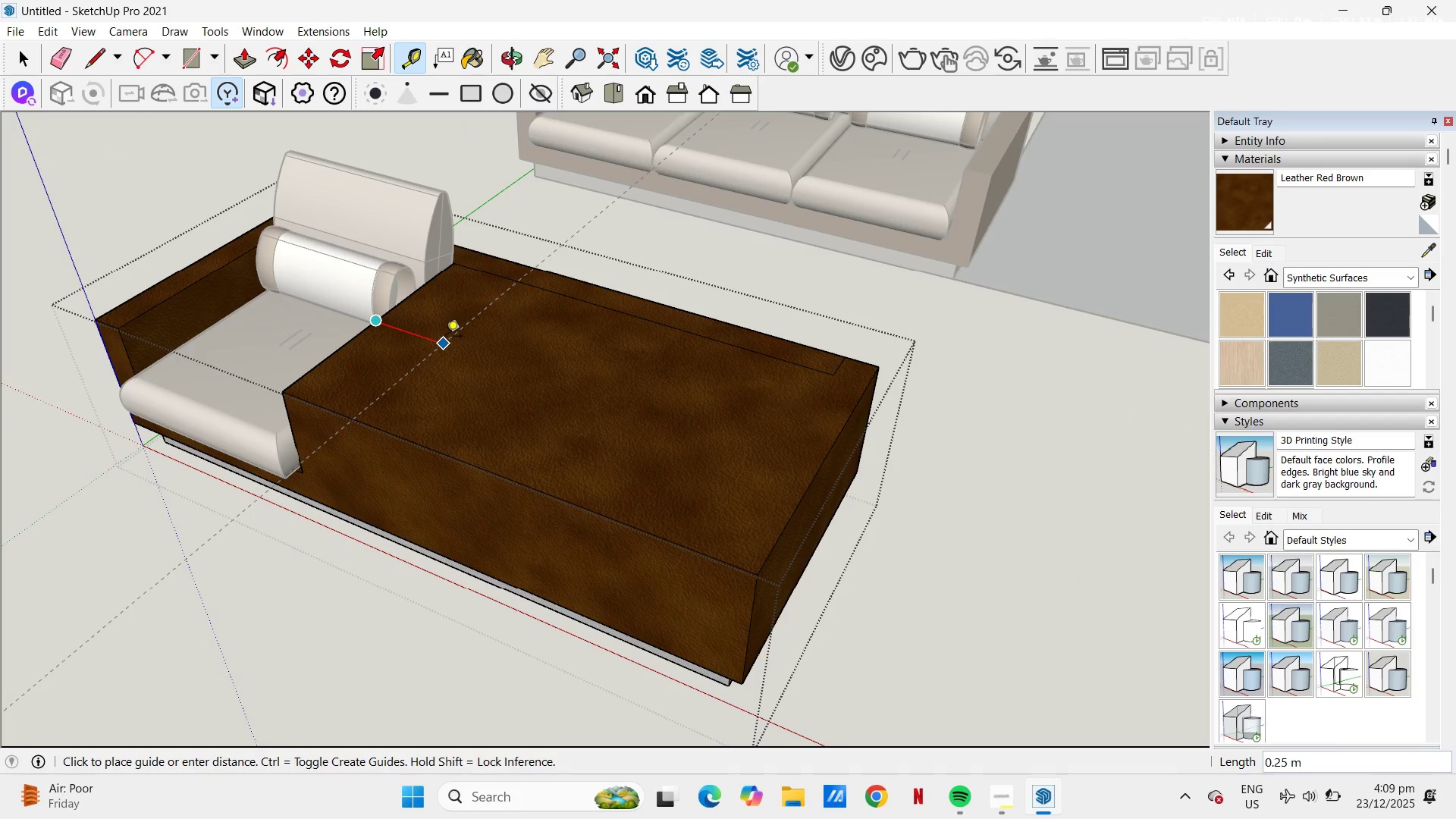 
key(NumpadDecimal)
 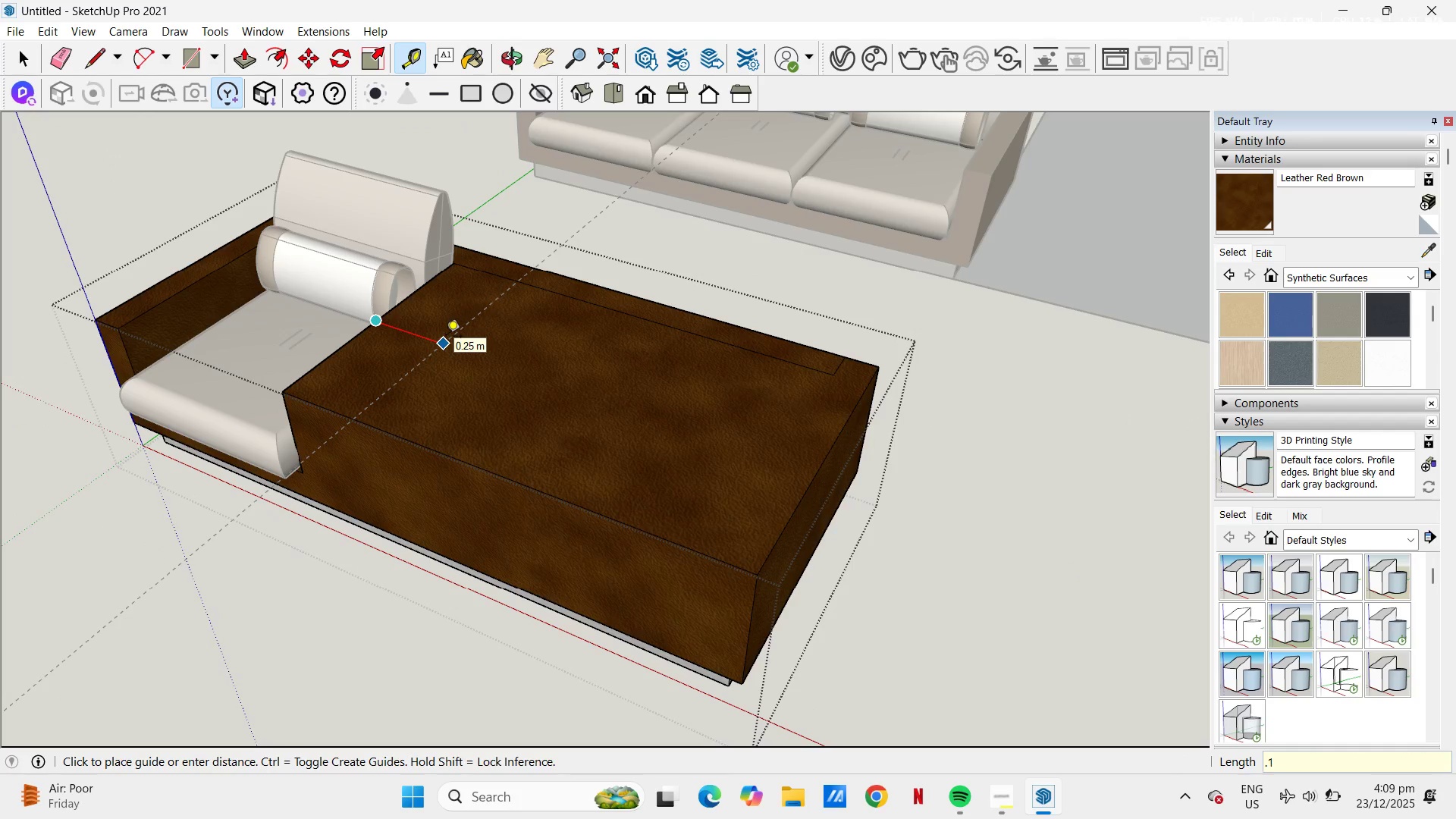 
key(Numpad1)
 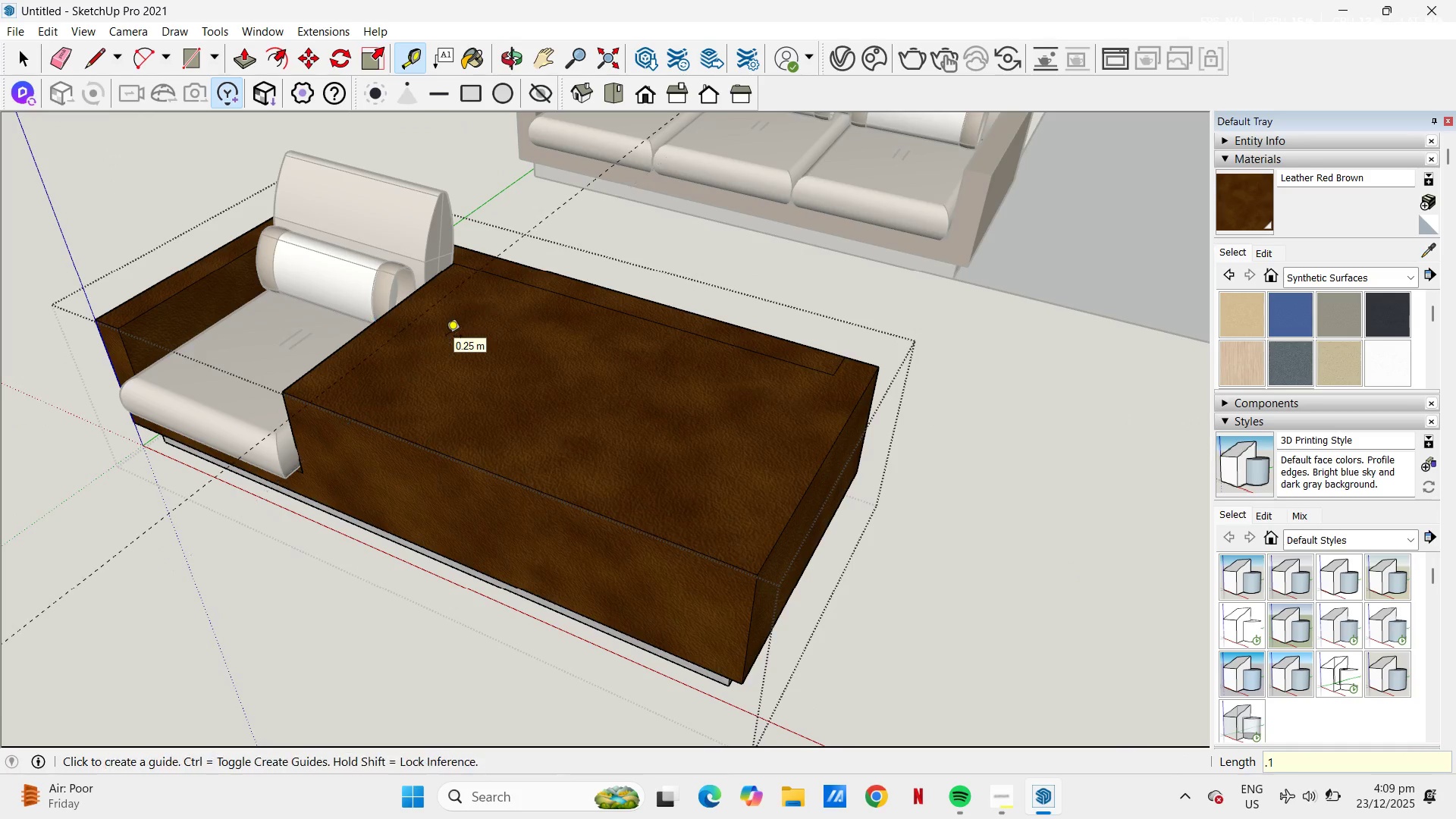 
key(NumpadEnter)
 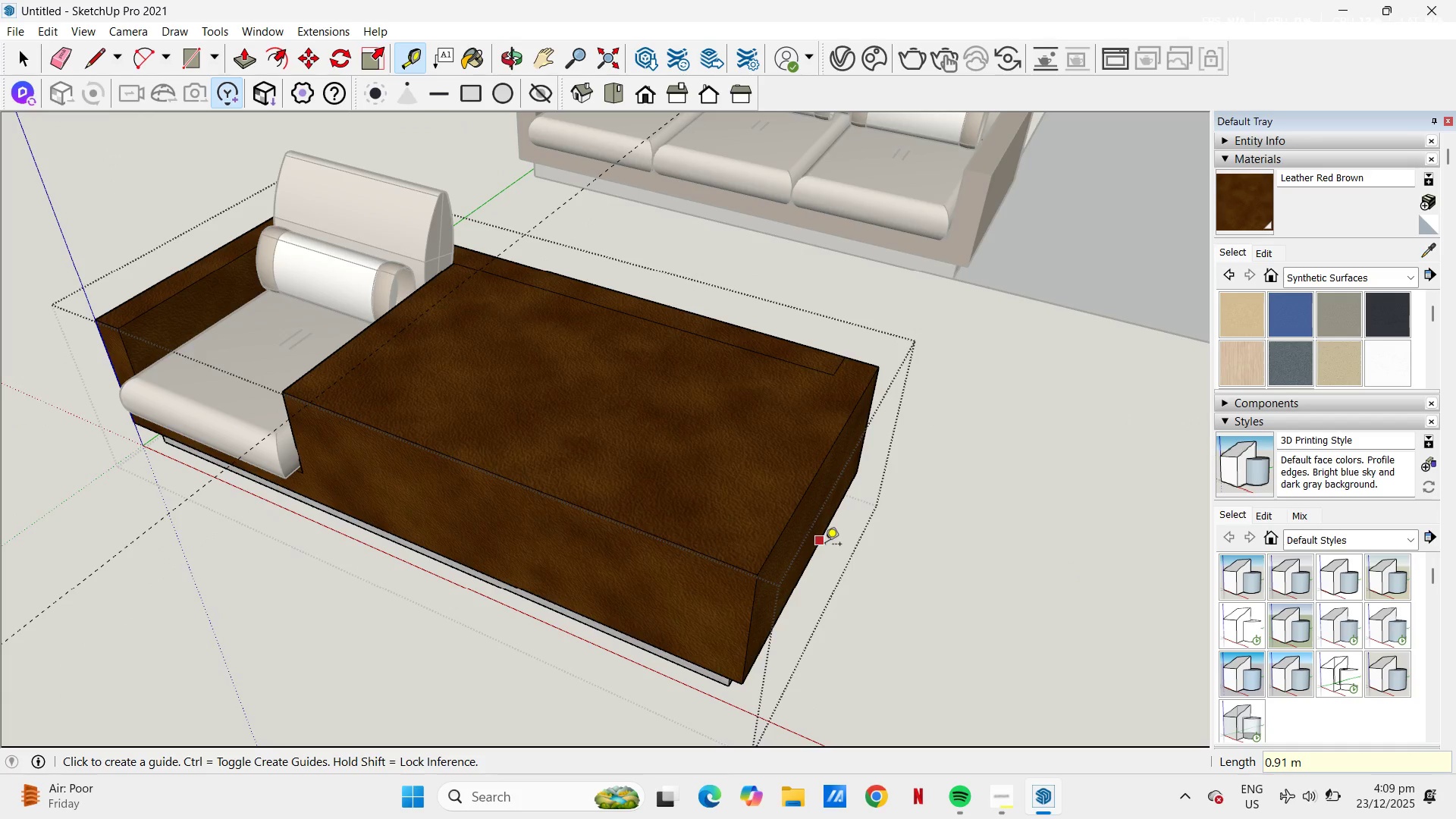 
key(P)
 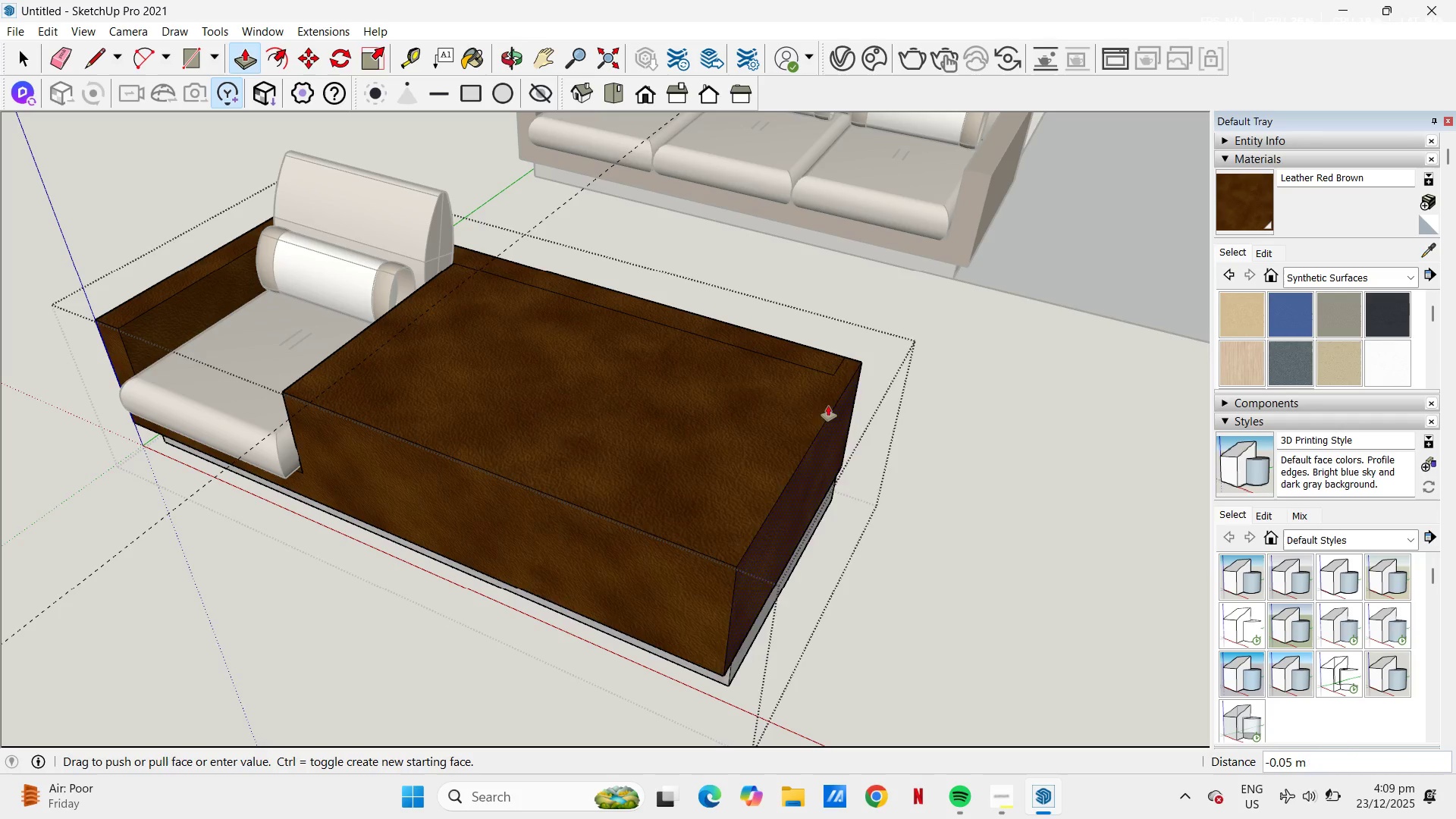 
key(Escape)
 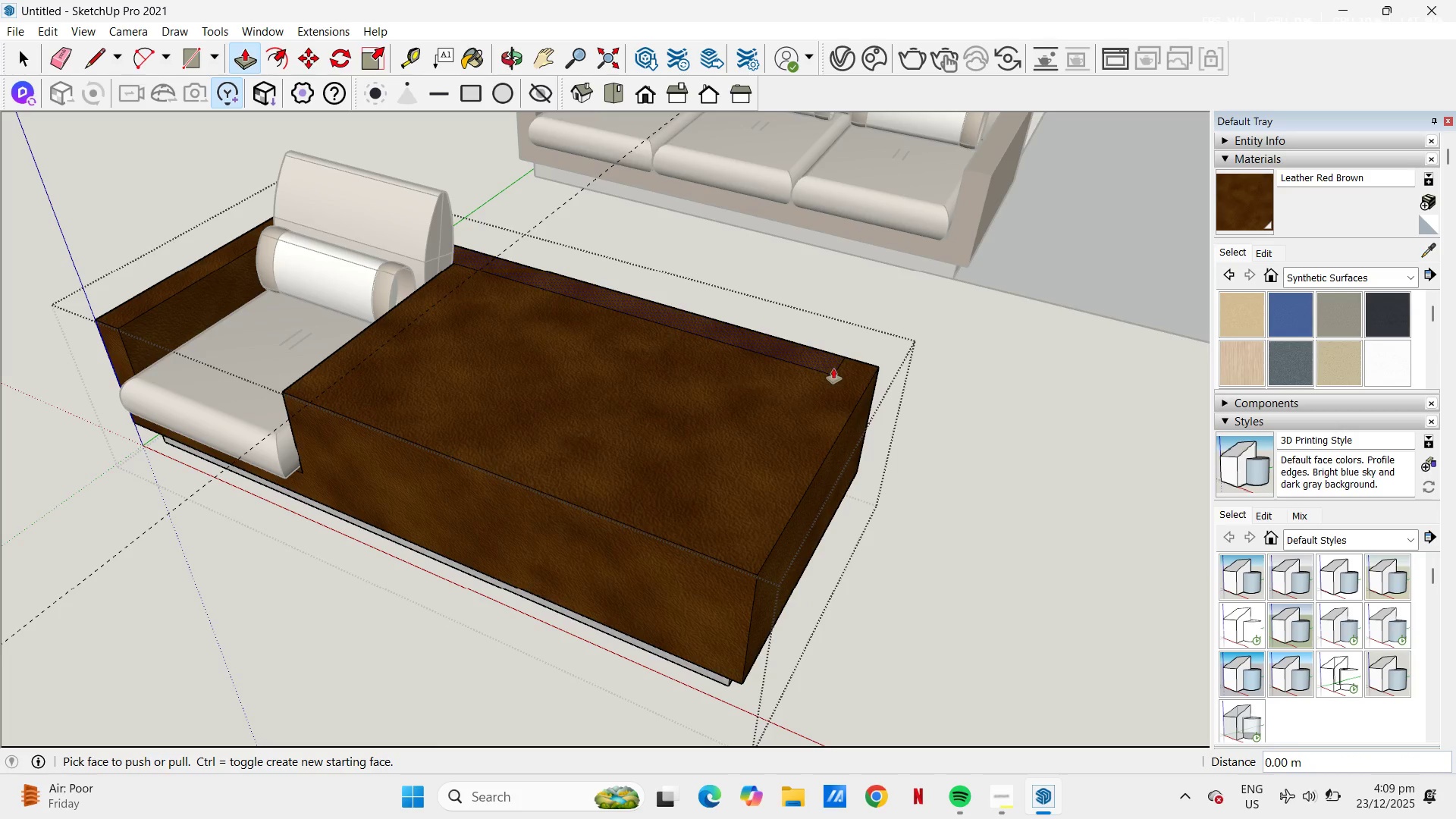 
scroll: coordinate [824, 370], scroll_direction: up, amount: 3.0
 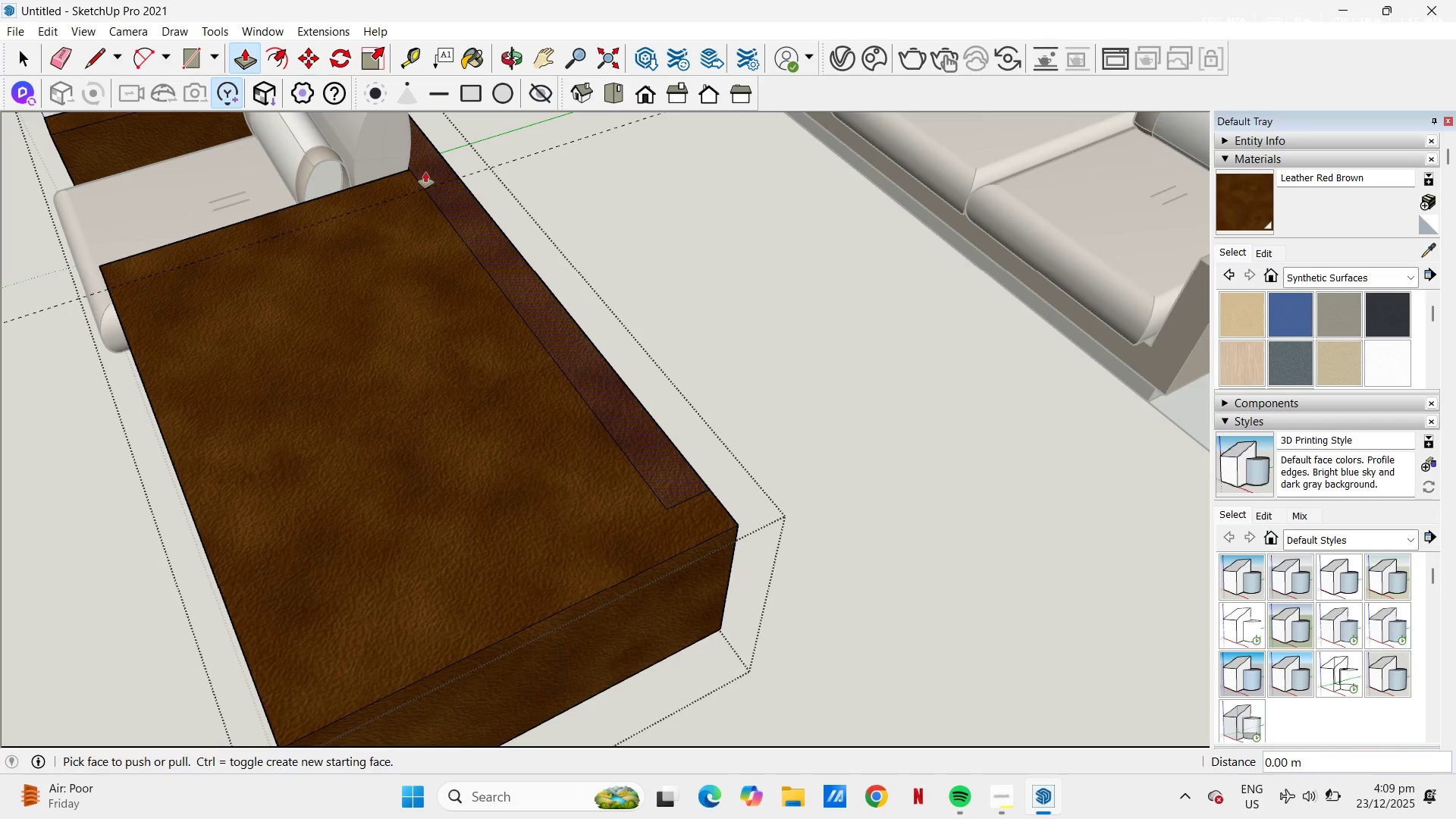 
key(L)
 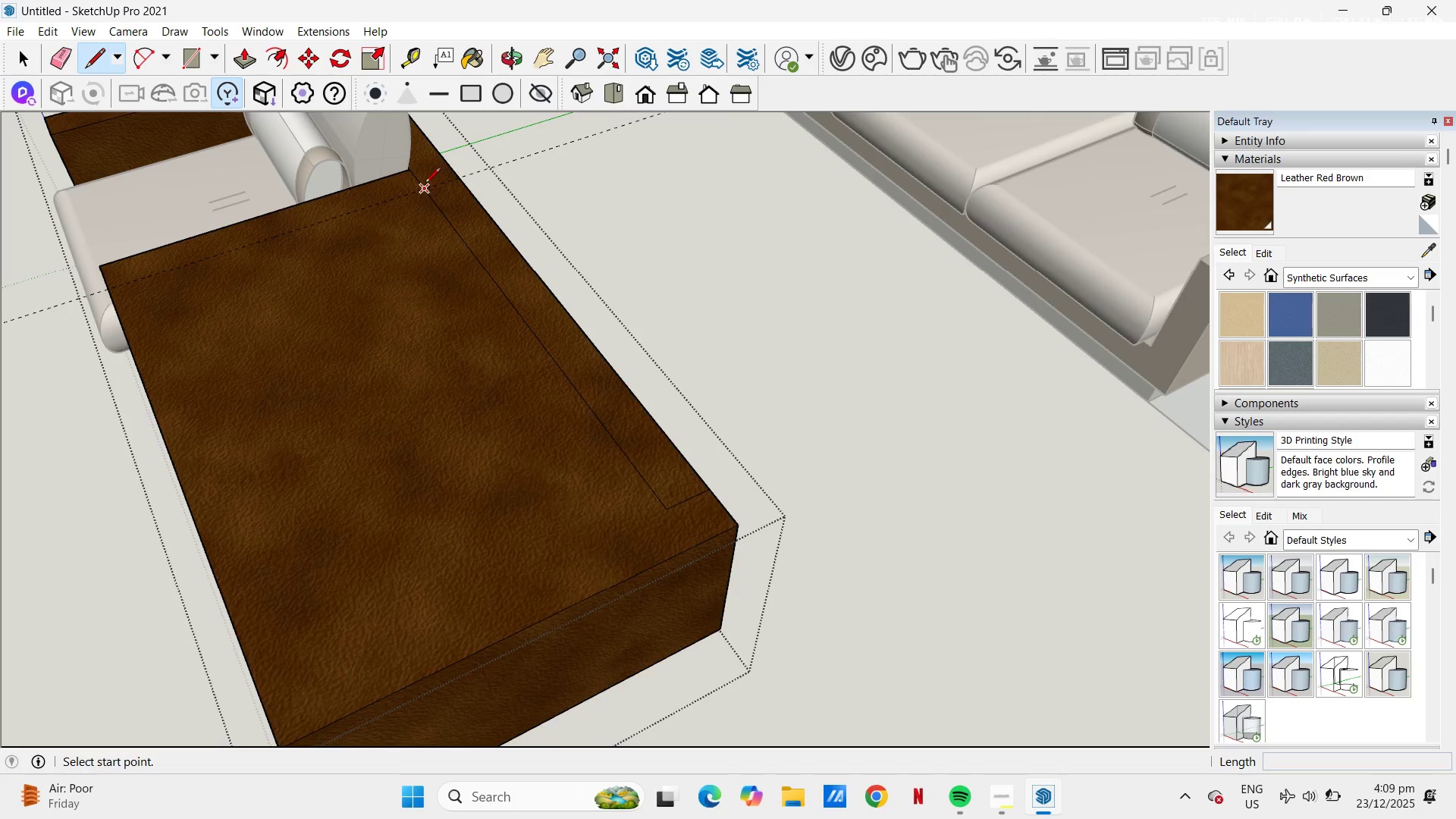 
left_click([425, 184])
 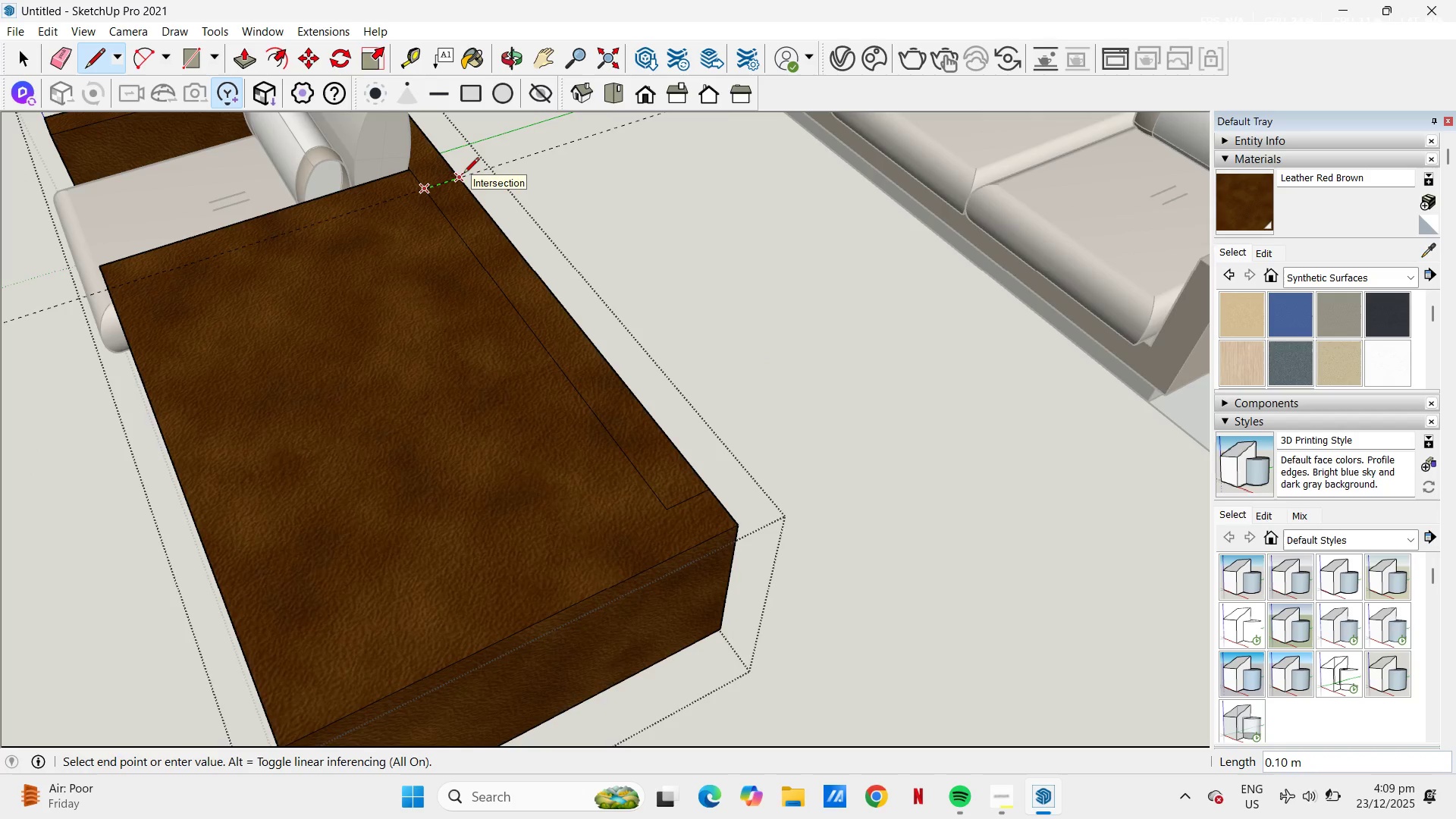 
key(Escape)
 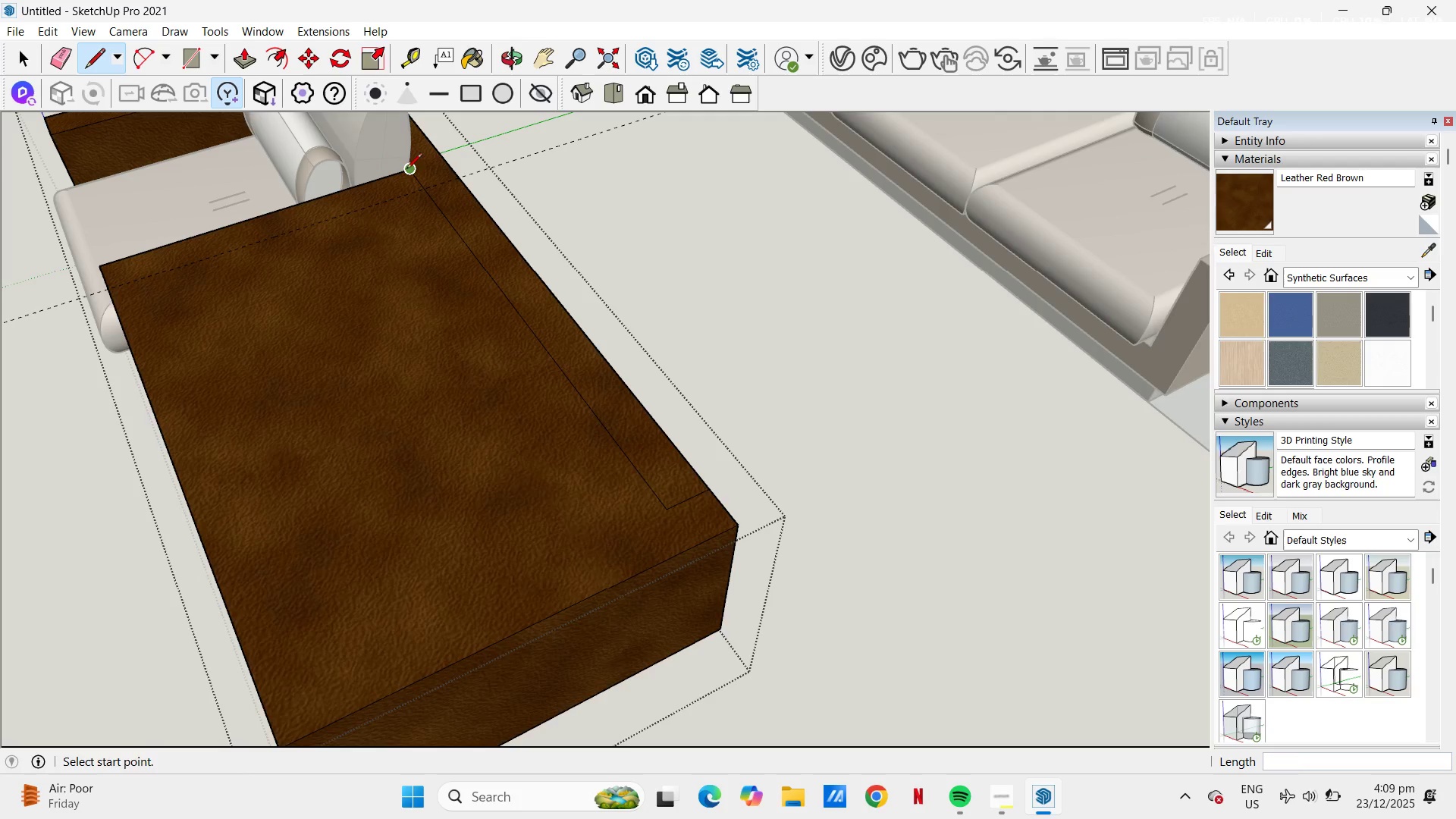 
left_click_drag(start_coordinate=[406, 170], to_coordinate=[413, 168])
 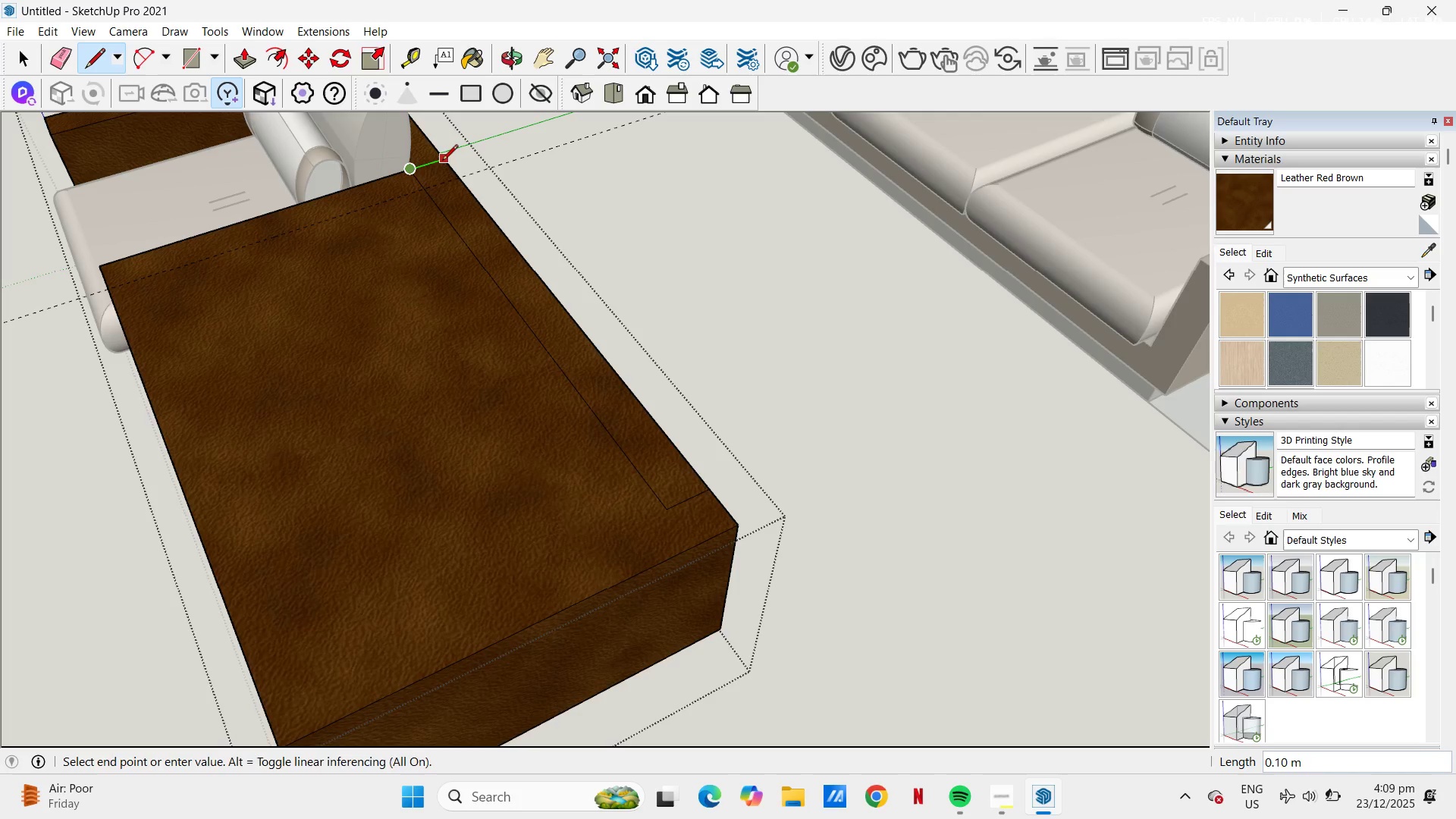 
left_click([443, 161])
 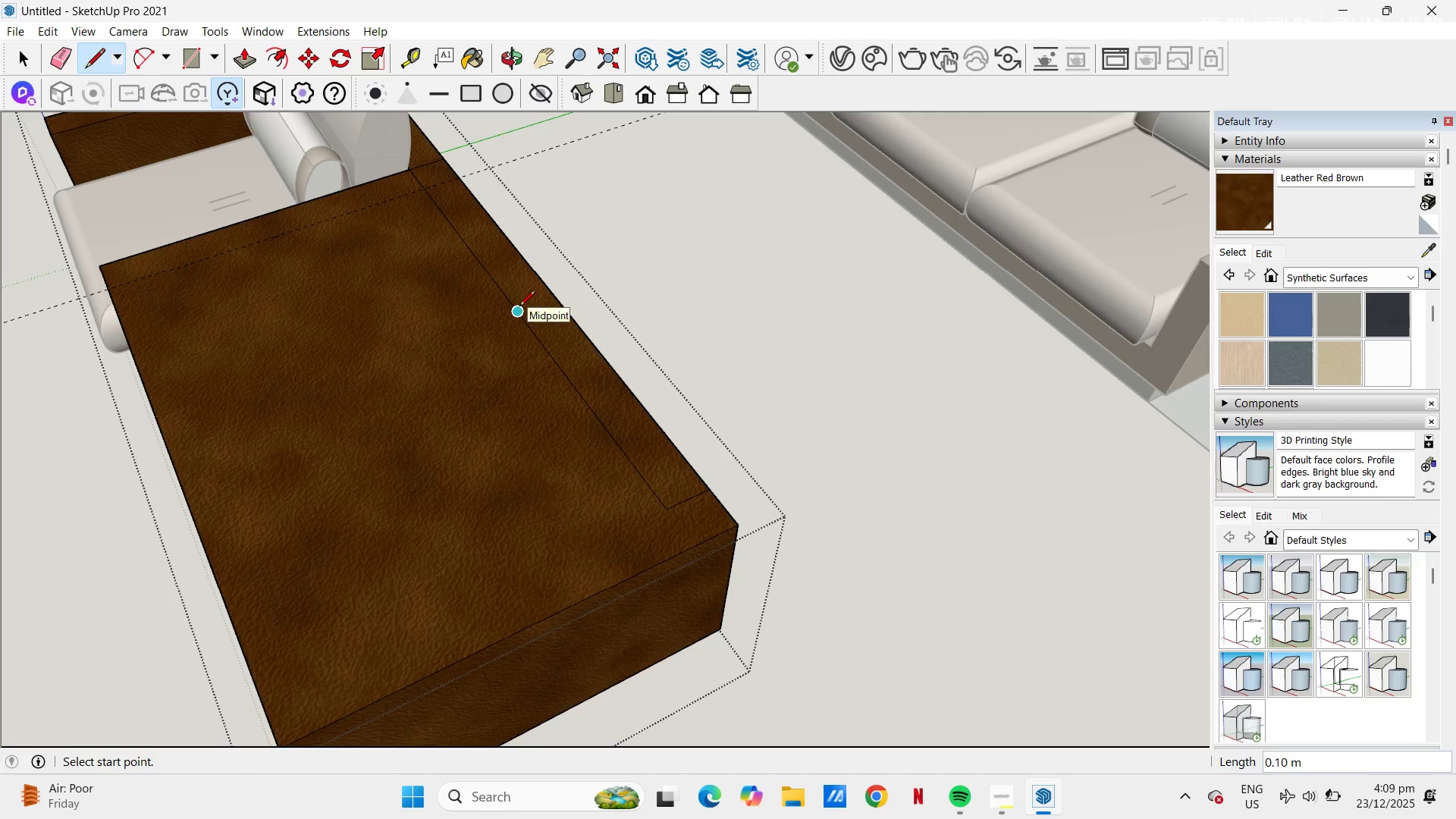 
type(ep)
 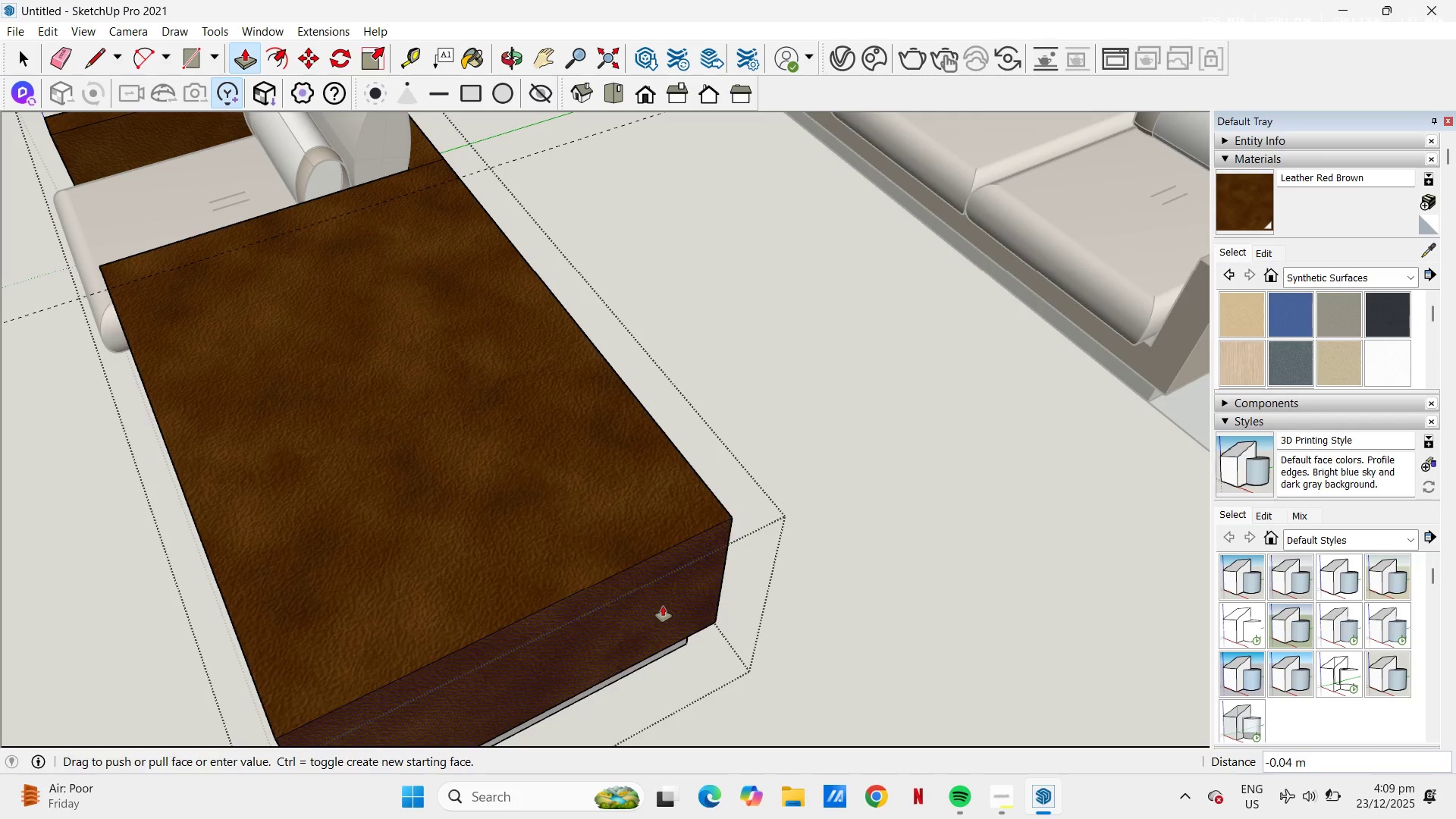 
left_click_drag(start_coordinate=[520, 307], to_coordinate=[515, 329])
 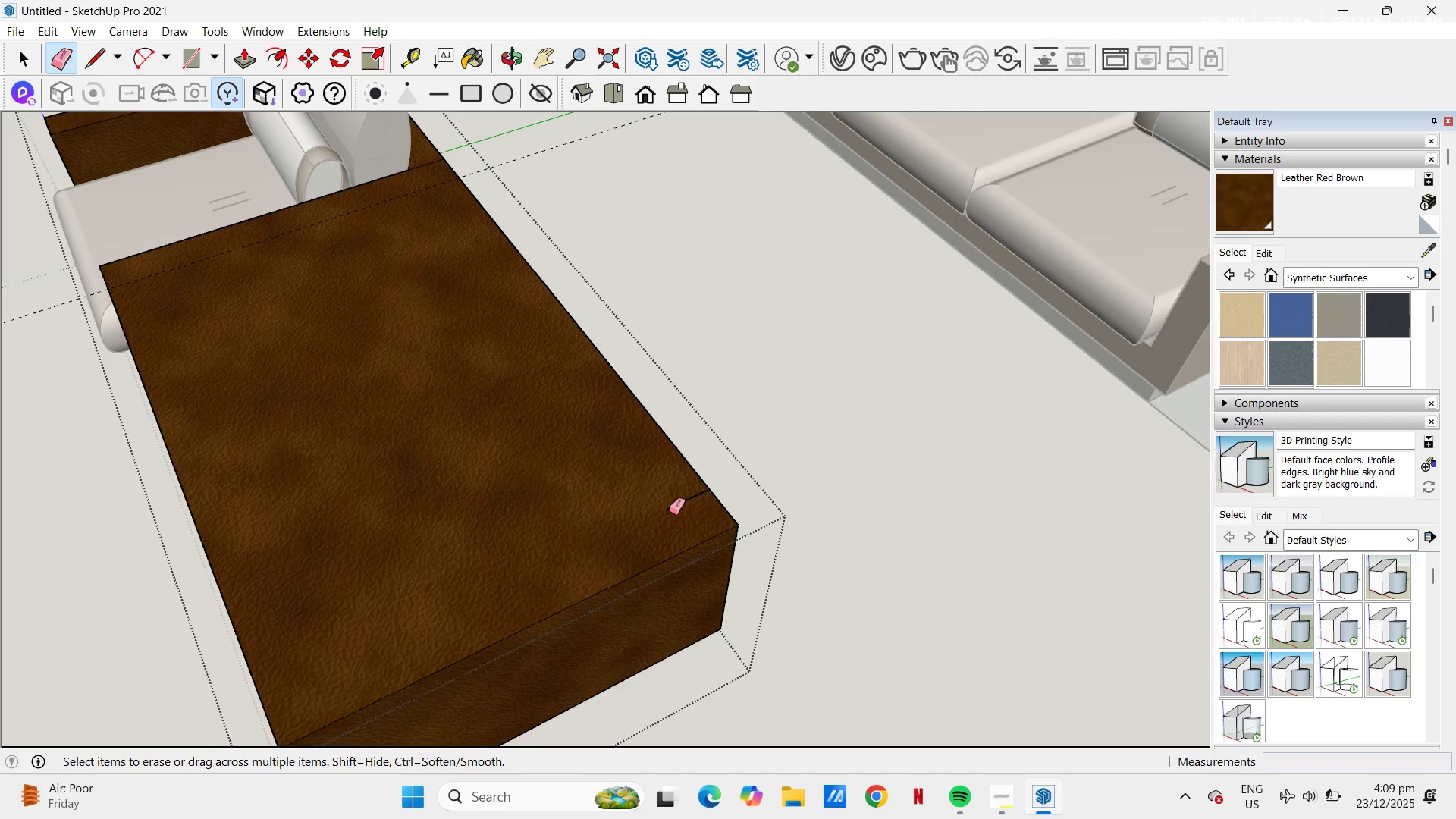 
left_click_drag(start_coordinate=[670, 511], to_coordinate=[673, 494])
 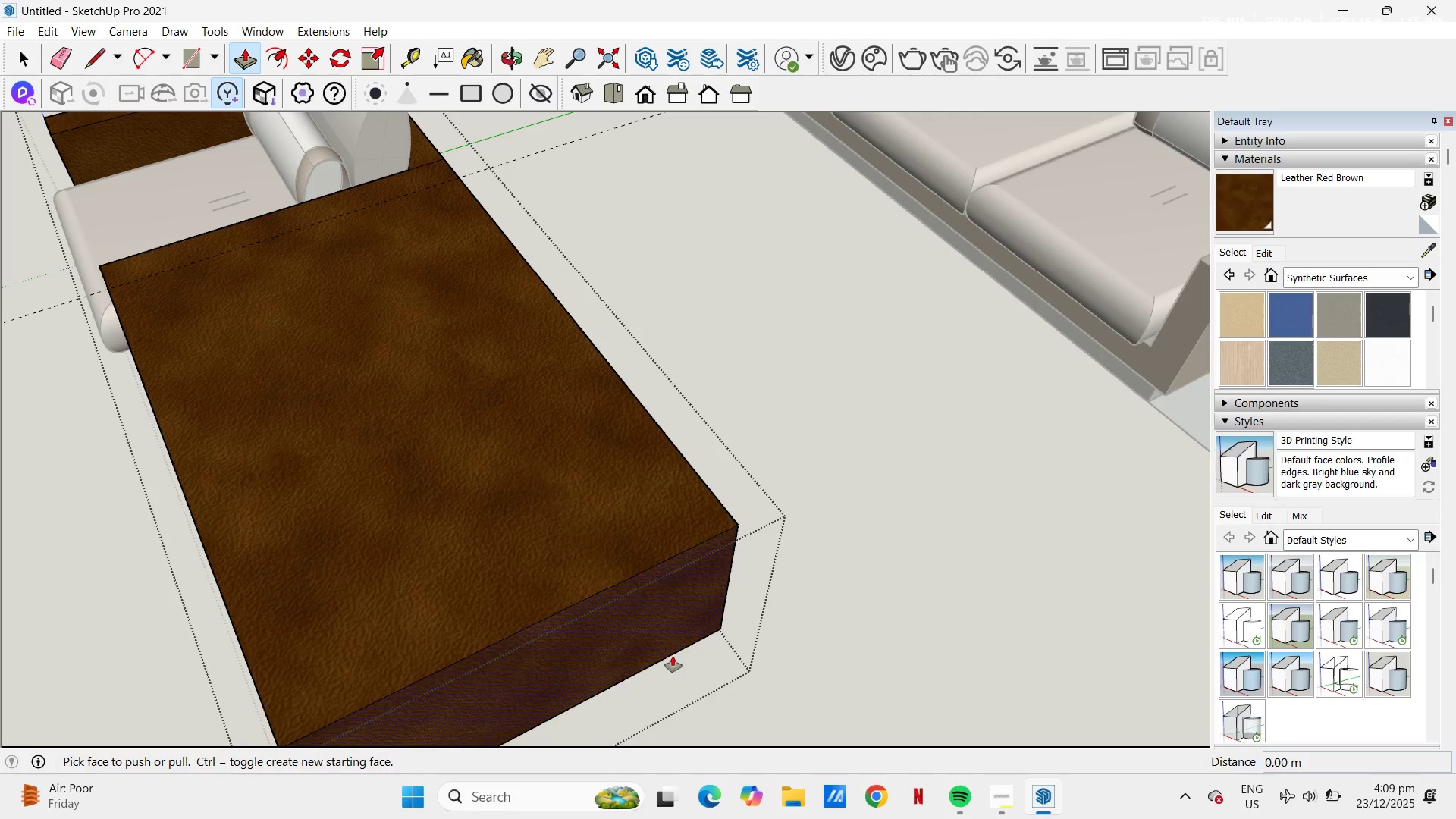 
left_click([662, 628])
 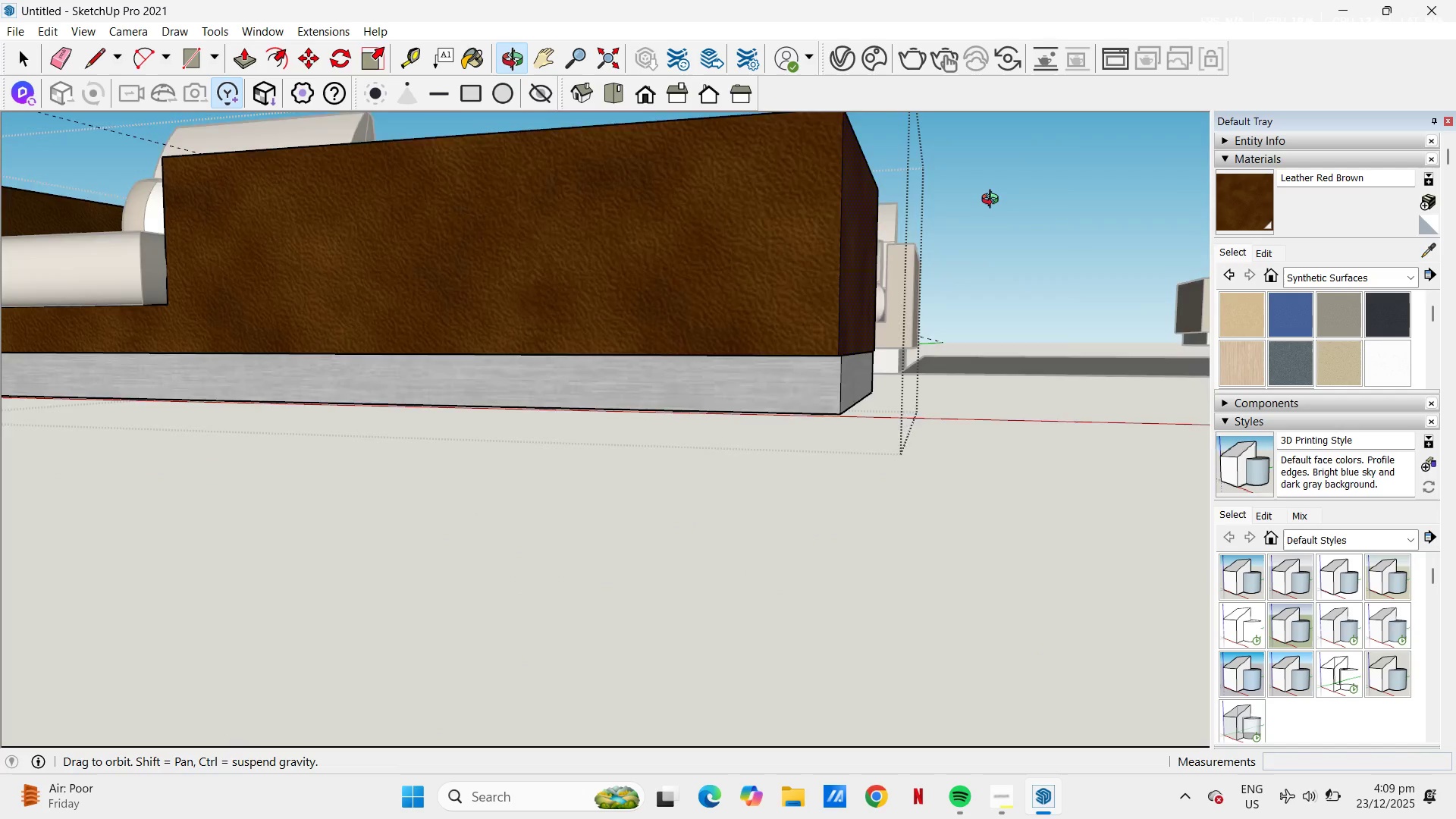 
key(Escape)
 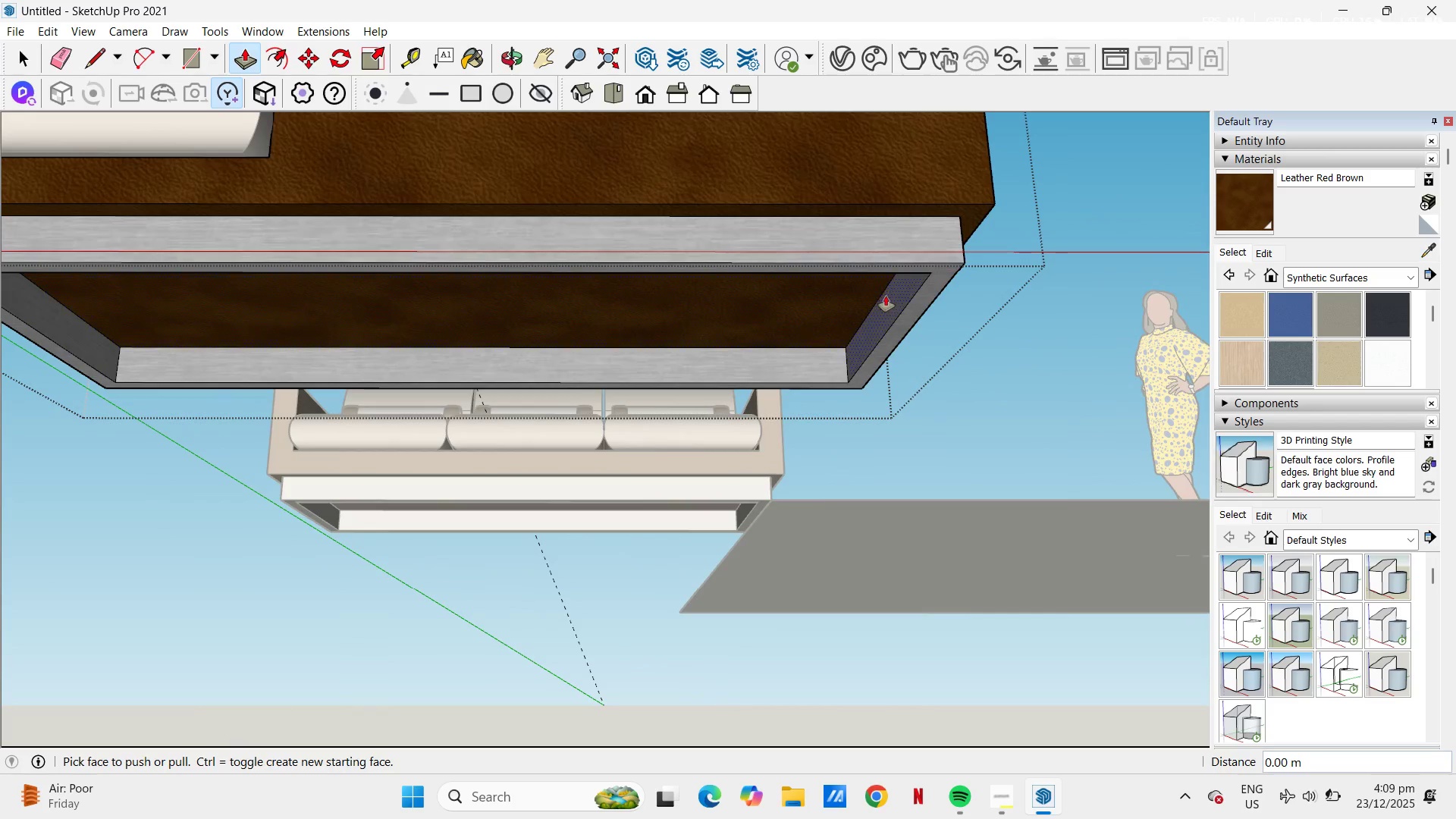 
left_click([893, 302])
 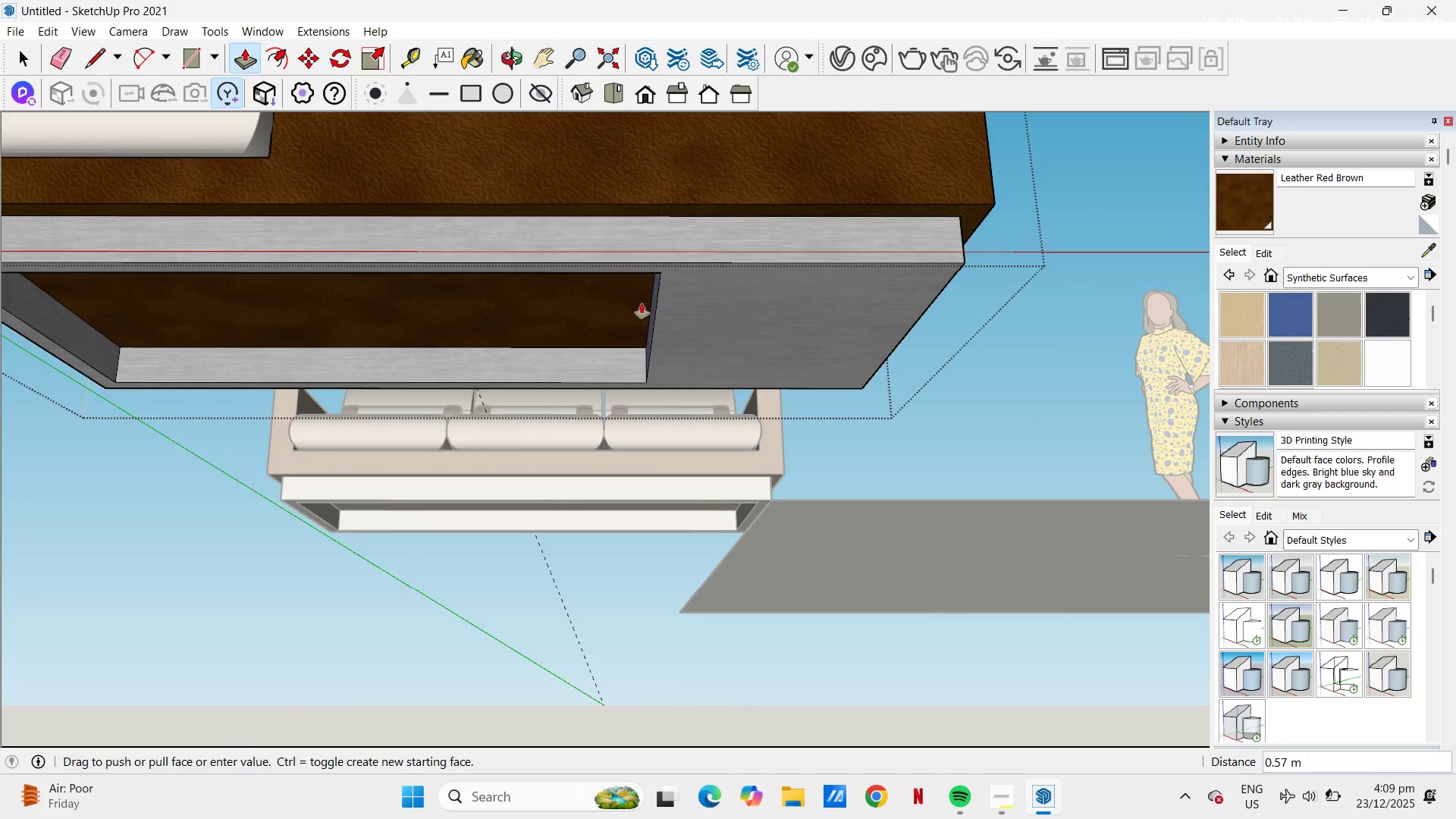 
scroll: coordinate [663, 302], scroll_direction: down, amount: 4.0
 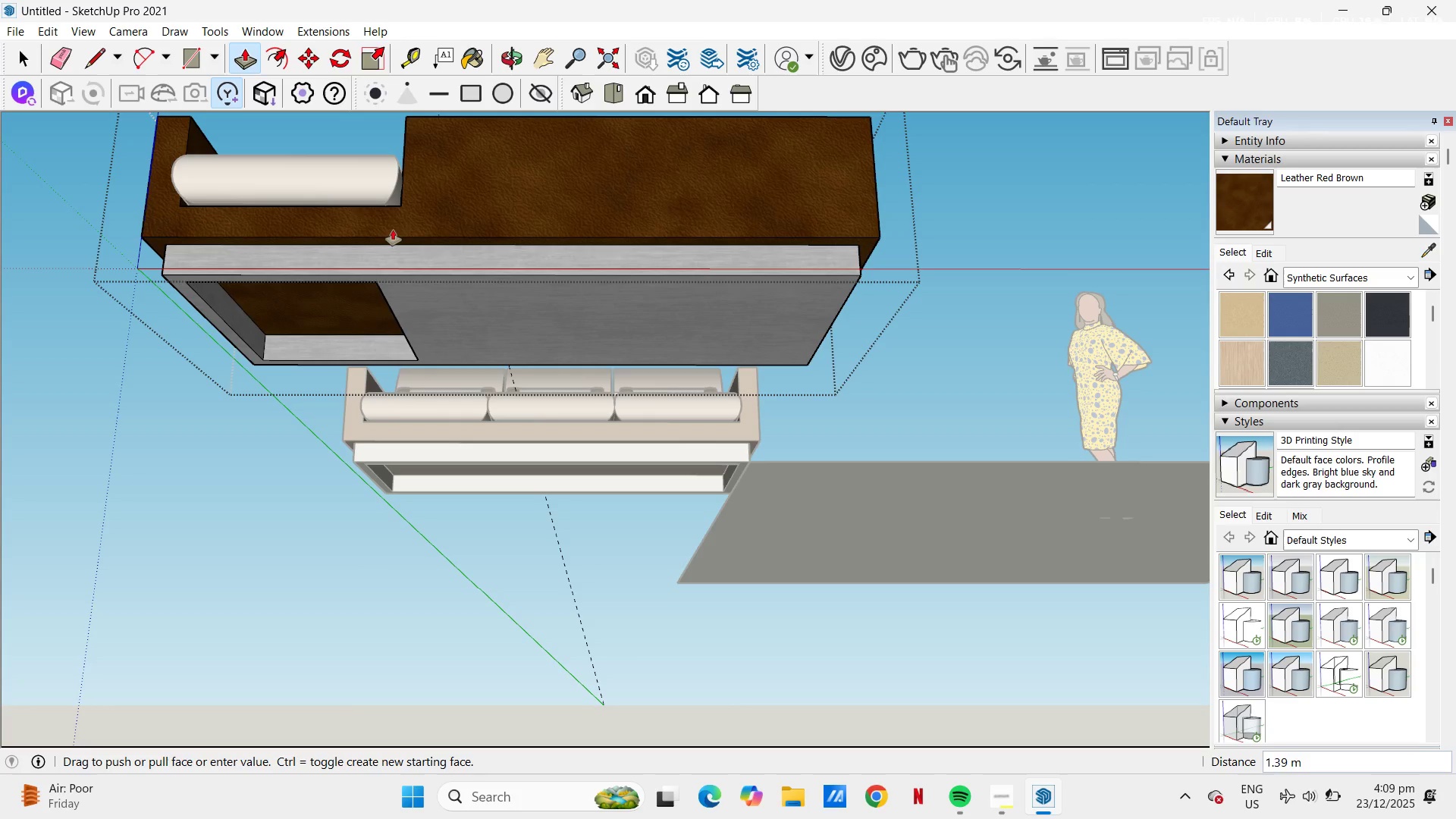 
mouse_move([419, 209])
 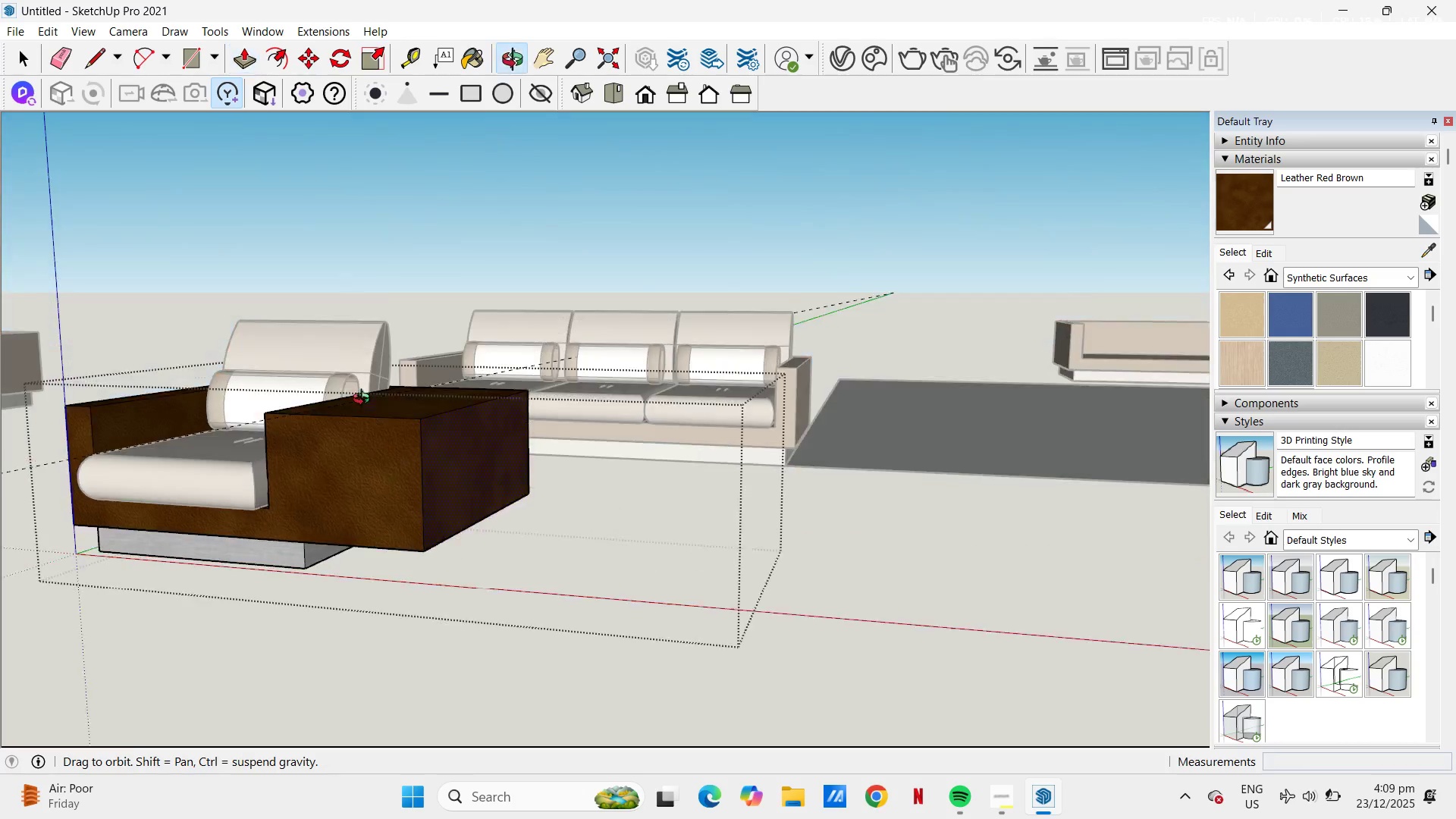 
wait(8.95)
 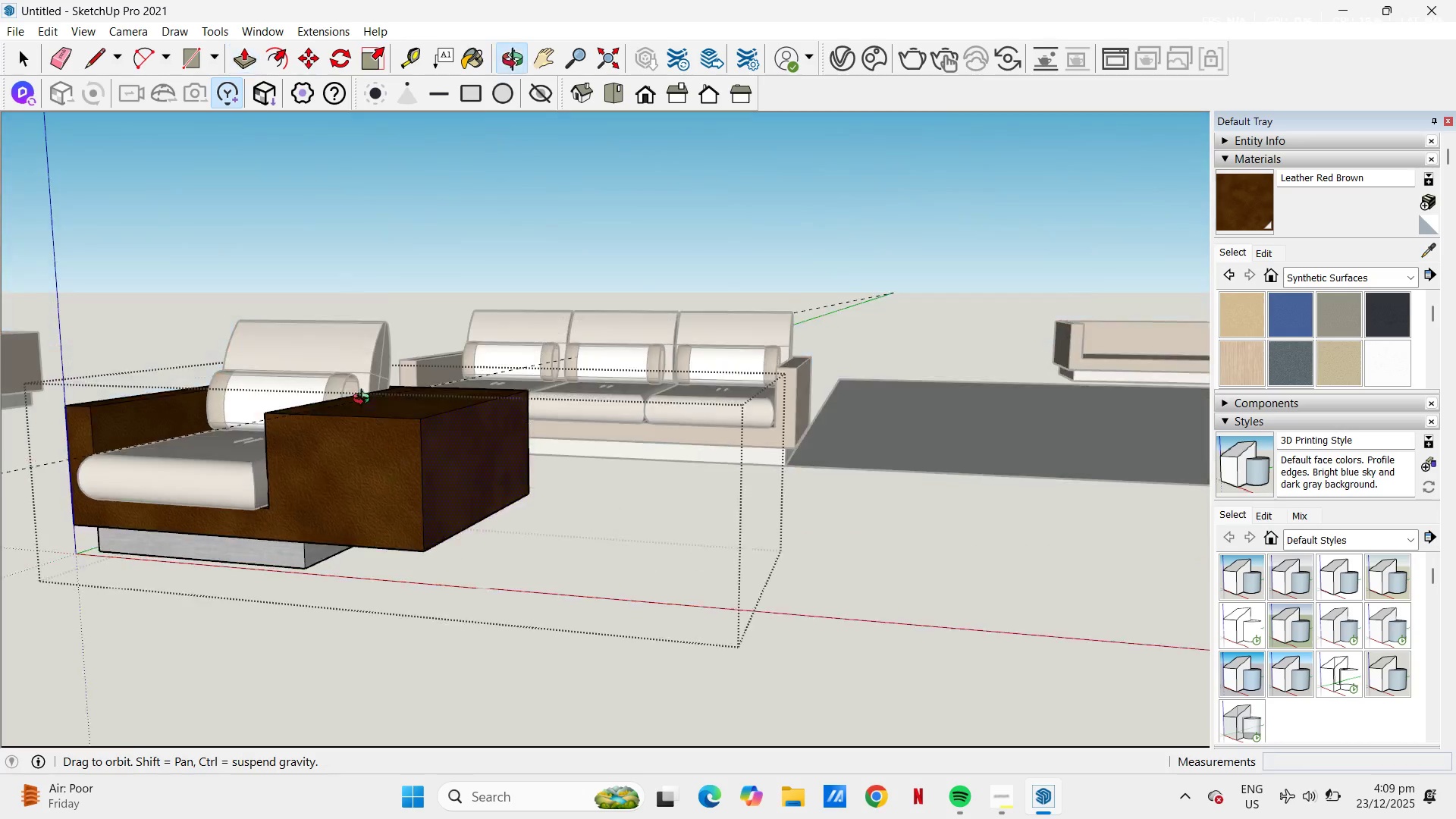 
left_click([27, 472])
 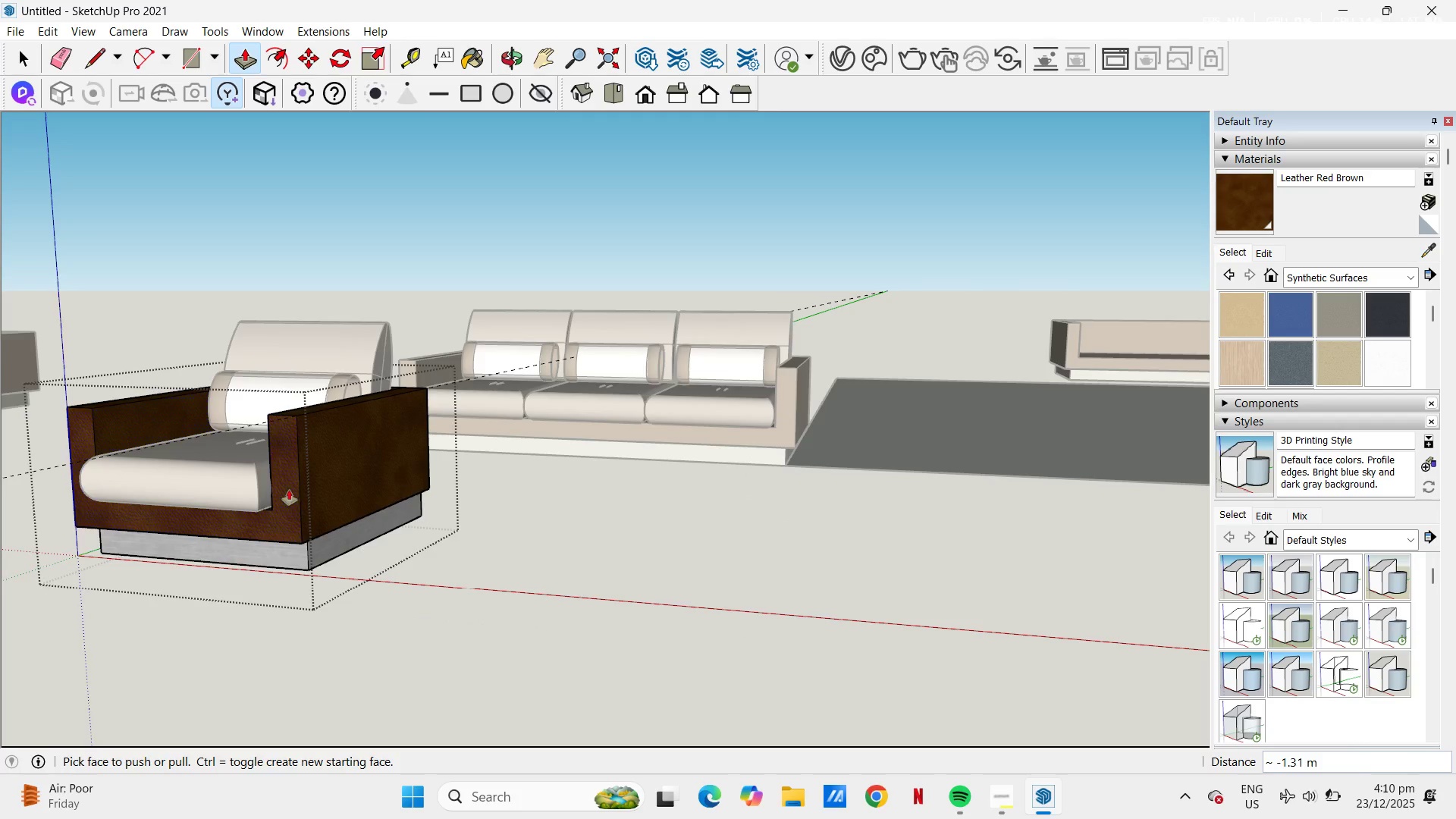 
scroll: coordinate [545, 371], scroll_direction: up, amount: 6.0
 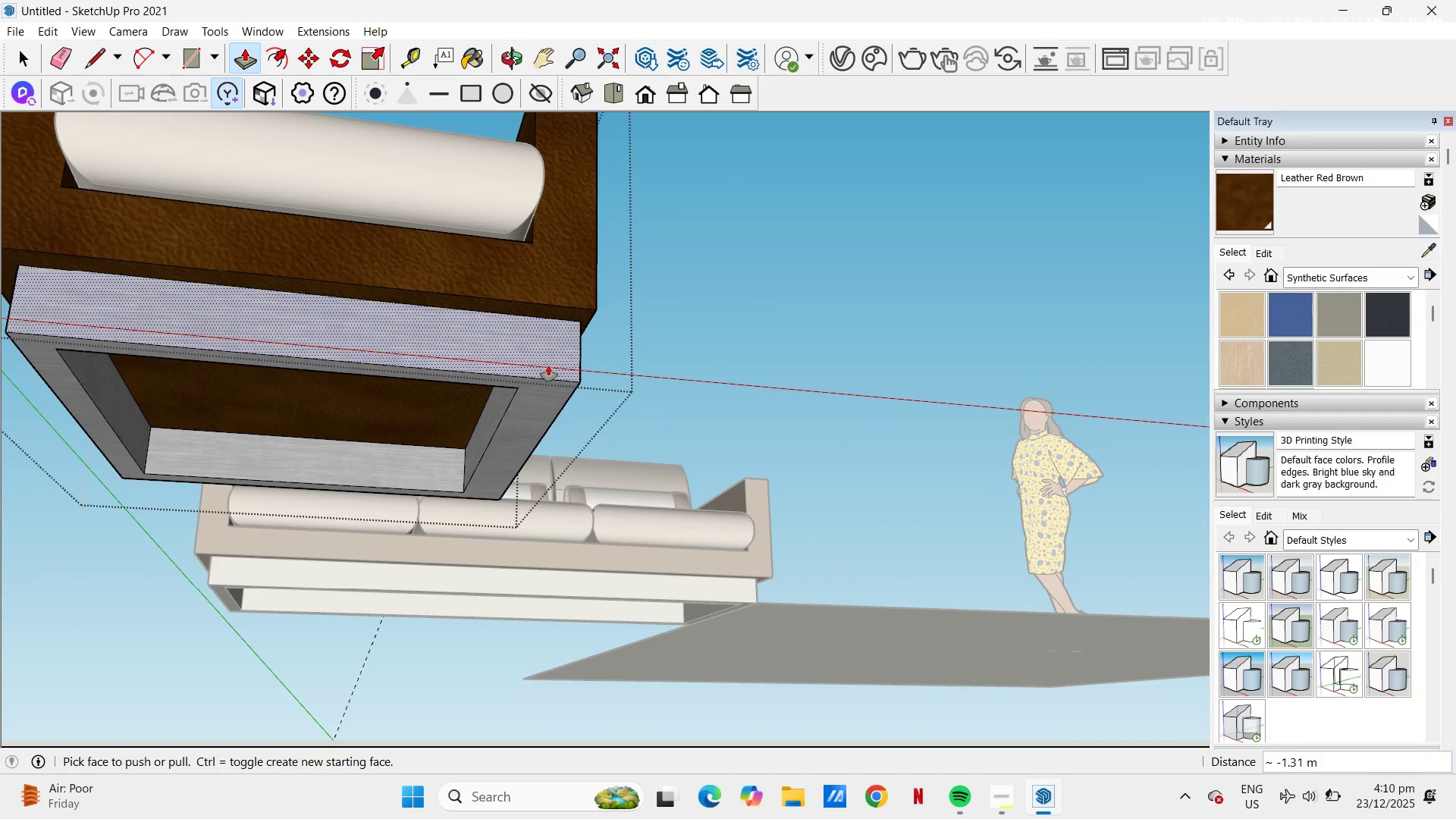 
scroll: coordinate [548, 366], scroll_direction: down, amount: 1.0
 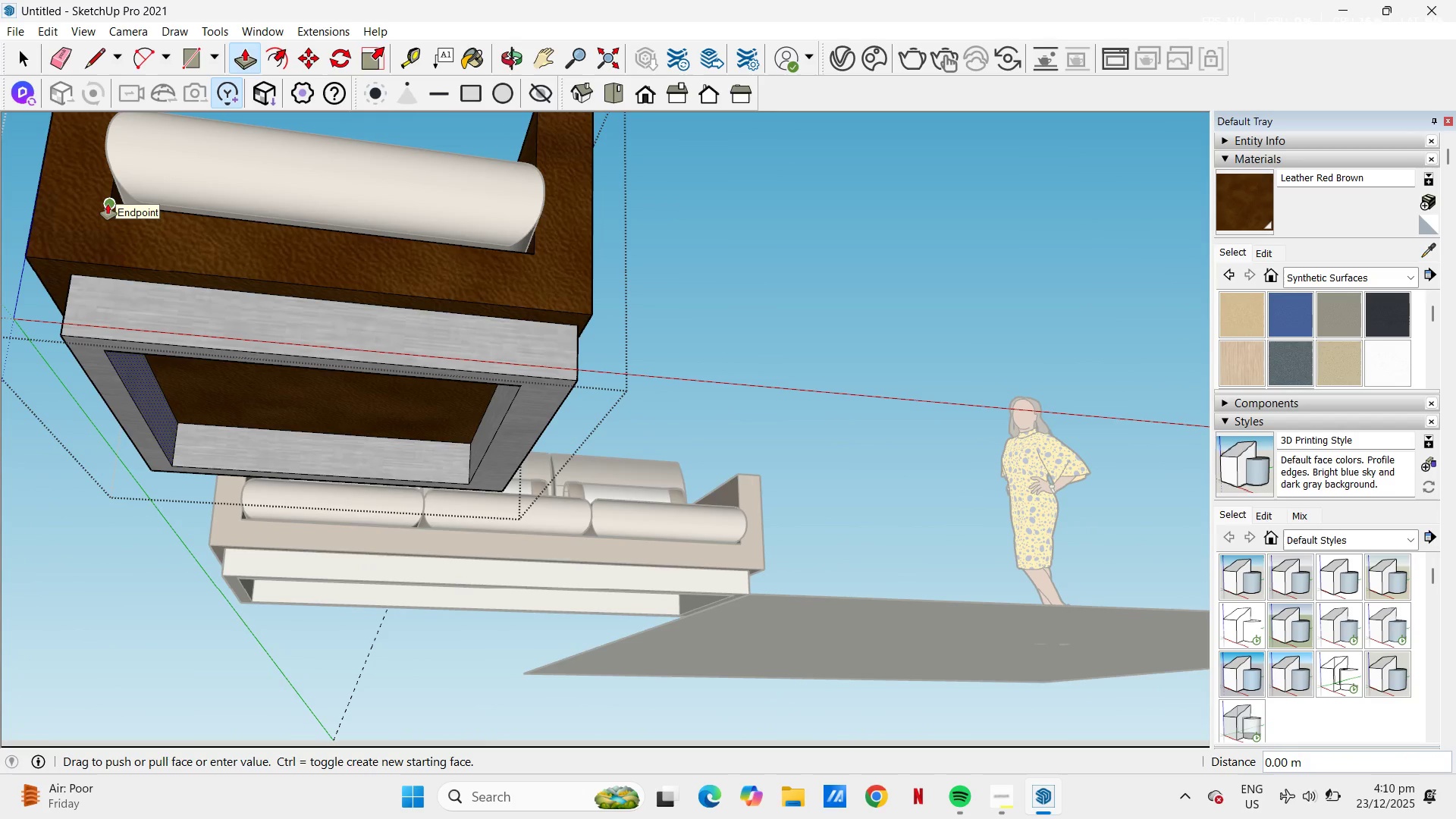 
key(Escape)
 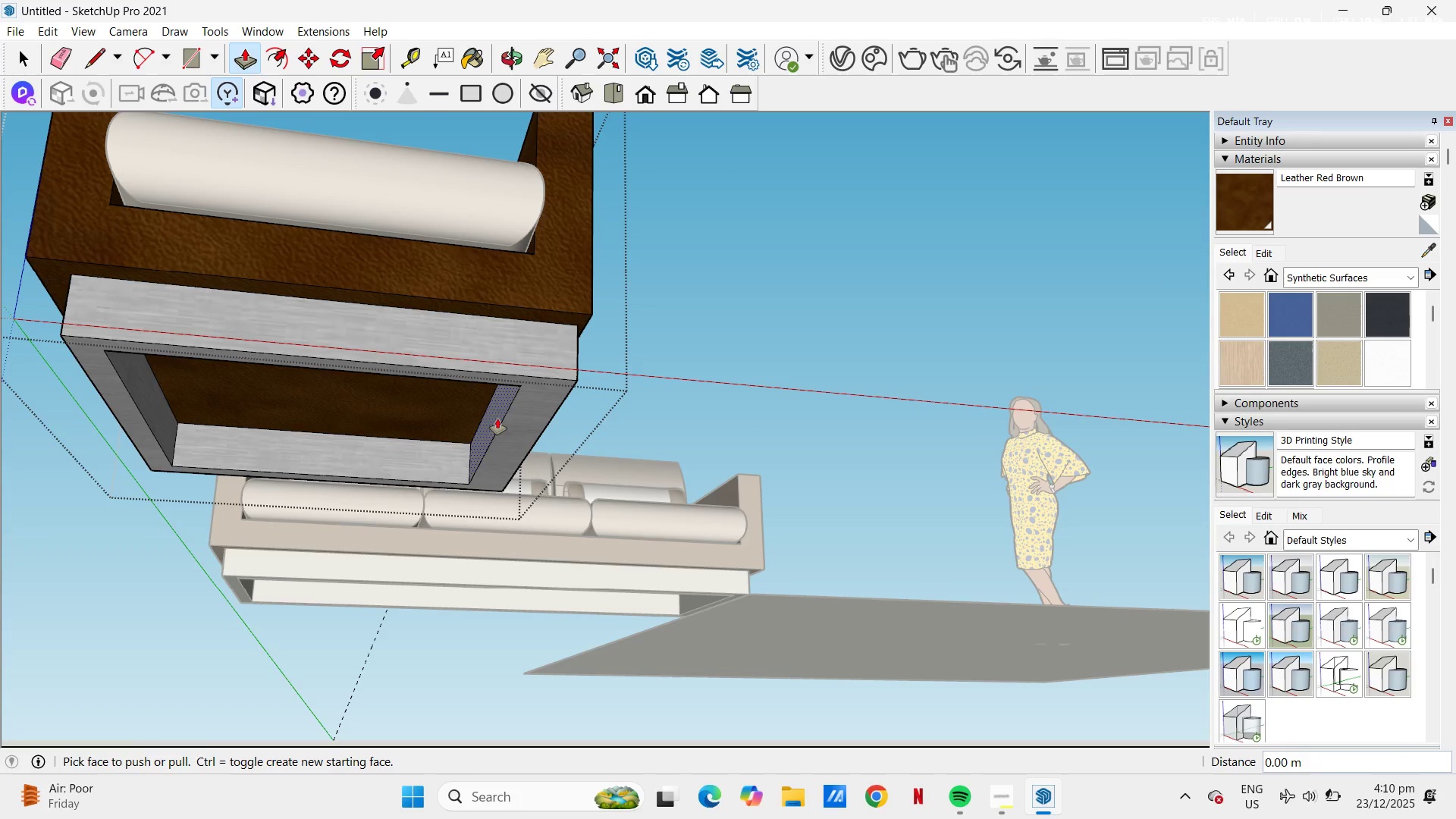 
left_click_drag(start_coordinate=[498, 418], to_coordinate=[498, 408])
 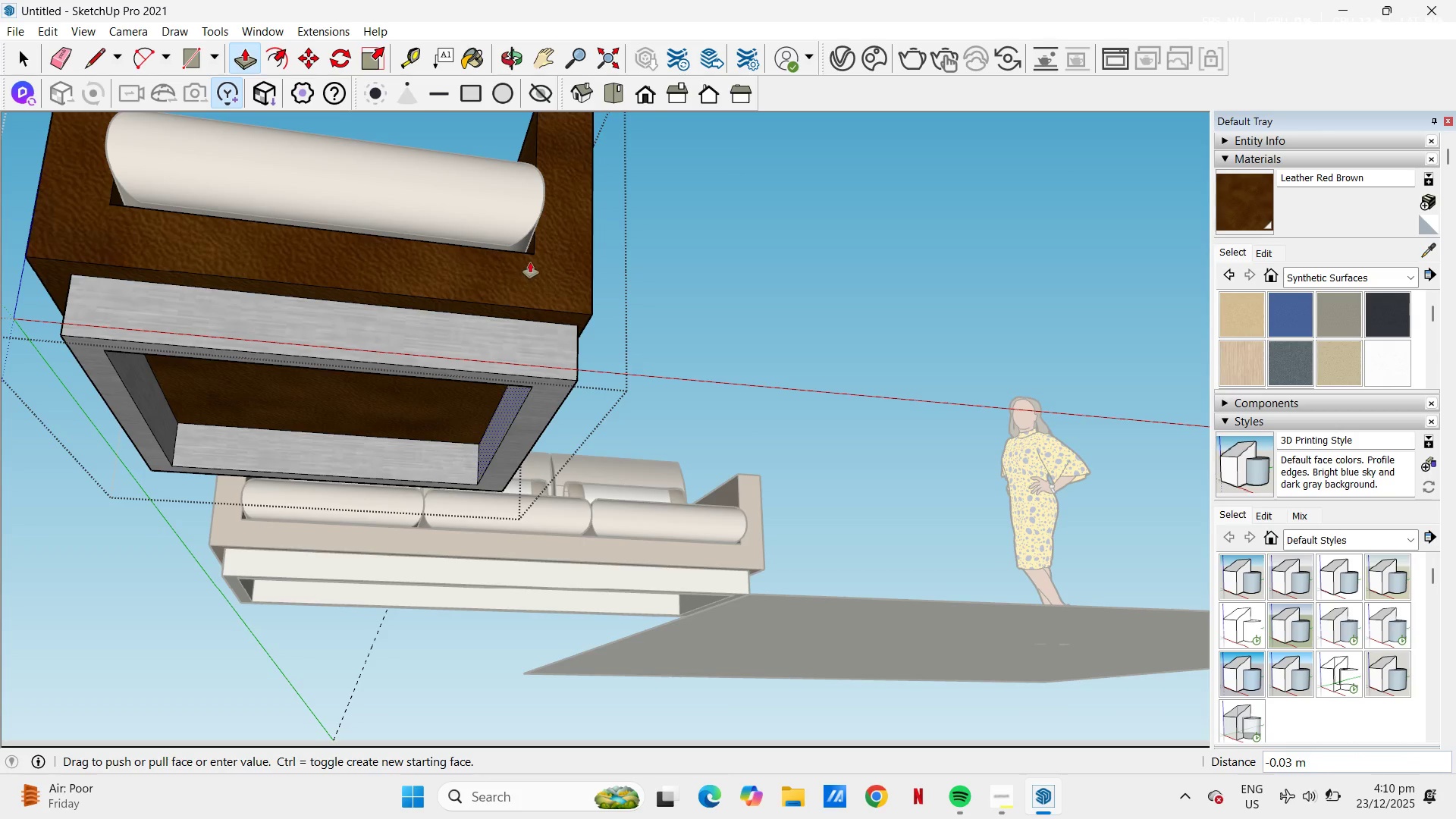 
left_click([535, 252])
 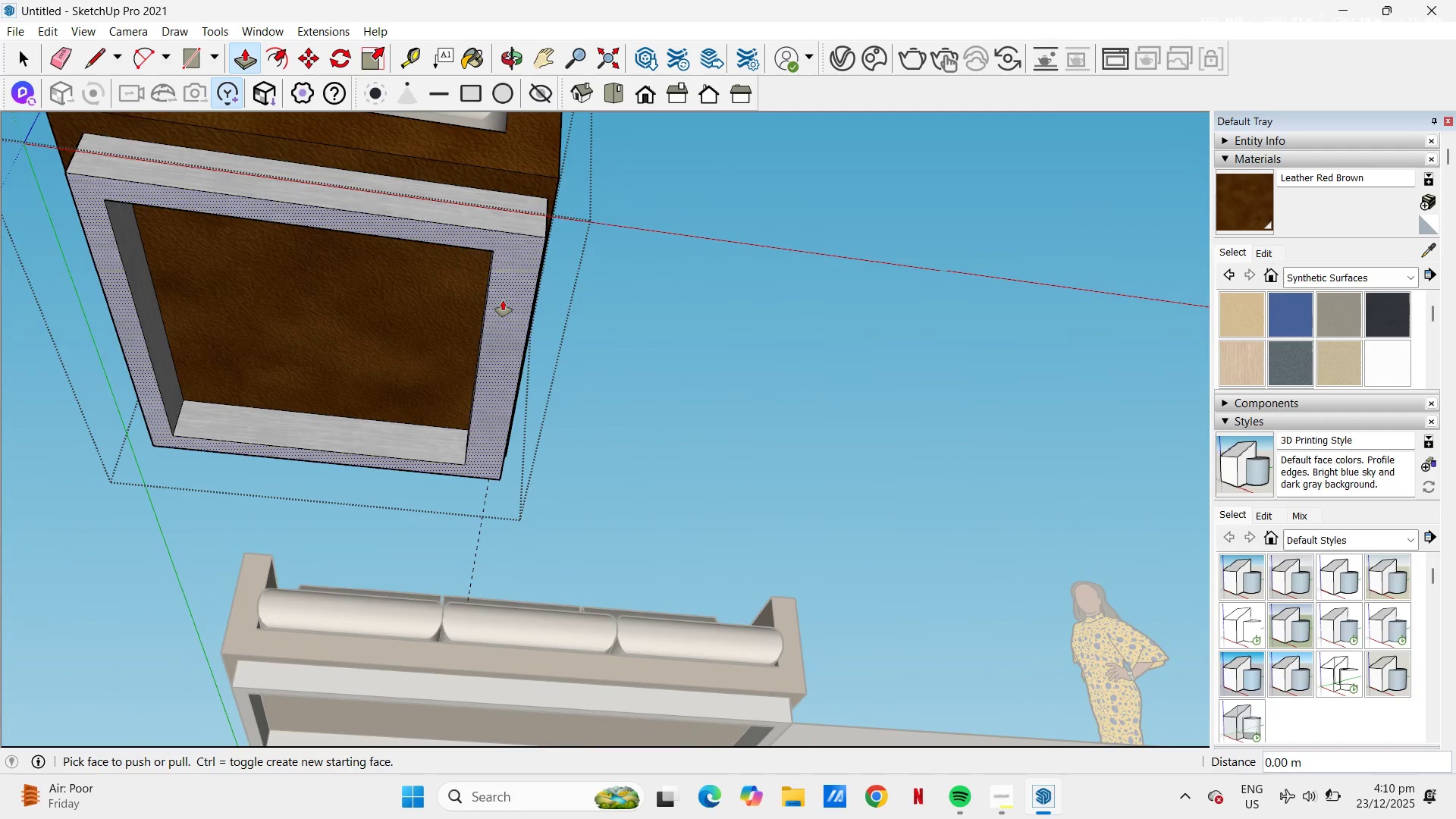 
key(T)
 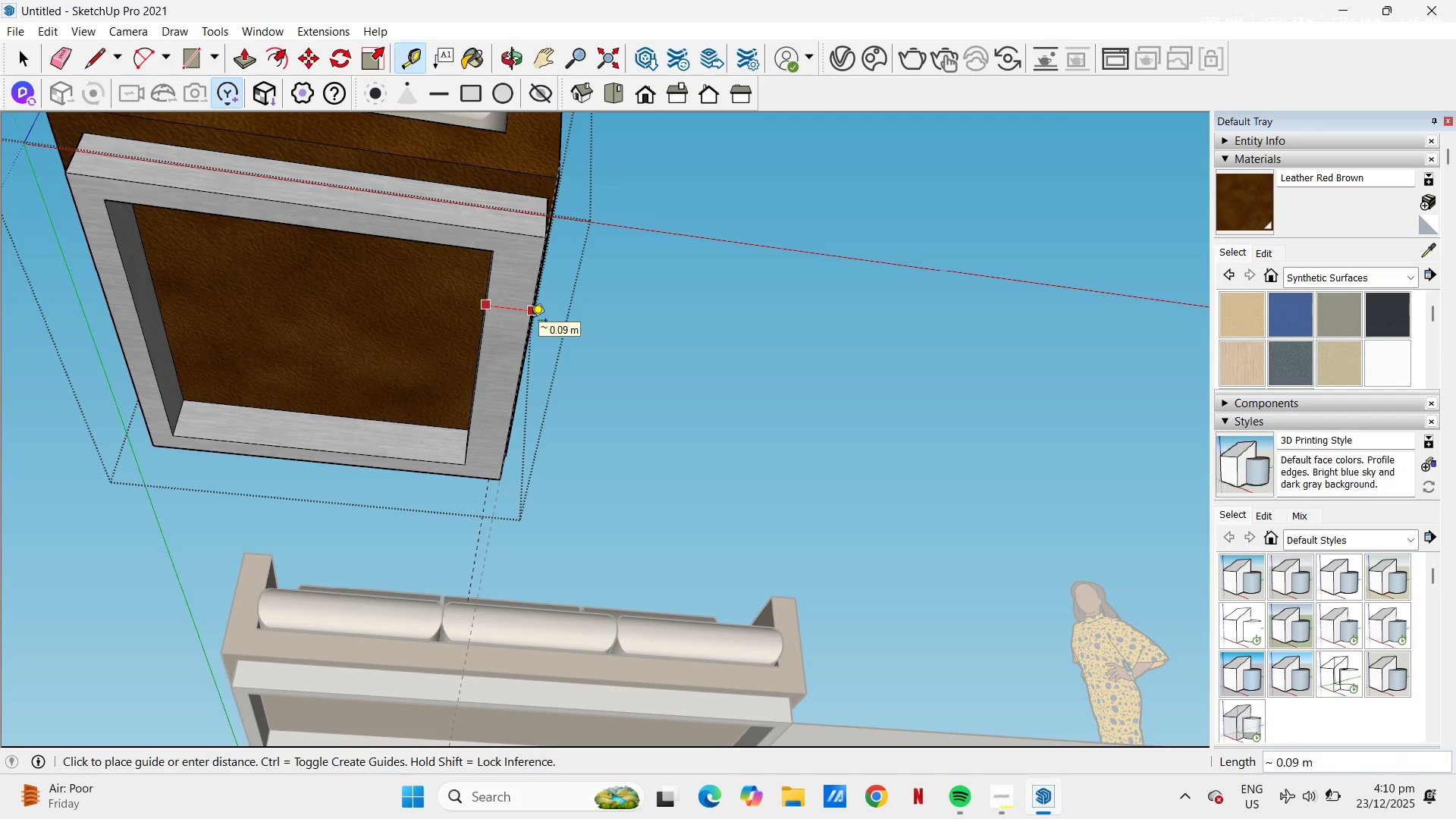 
key(NumpadDecimal)
 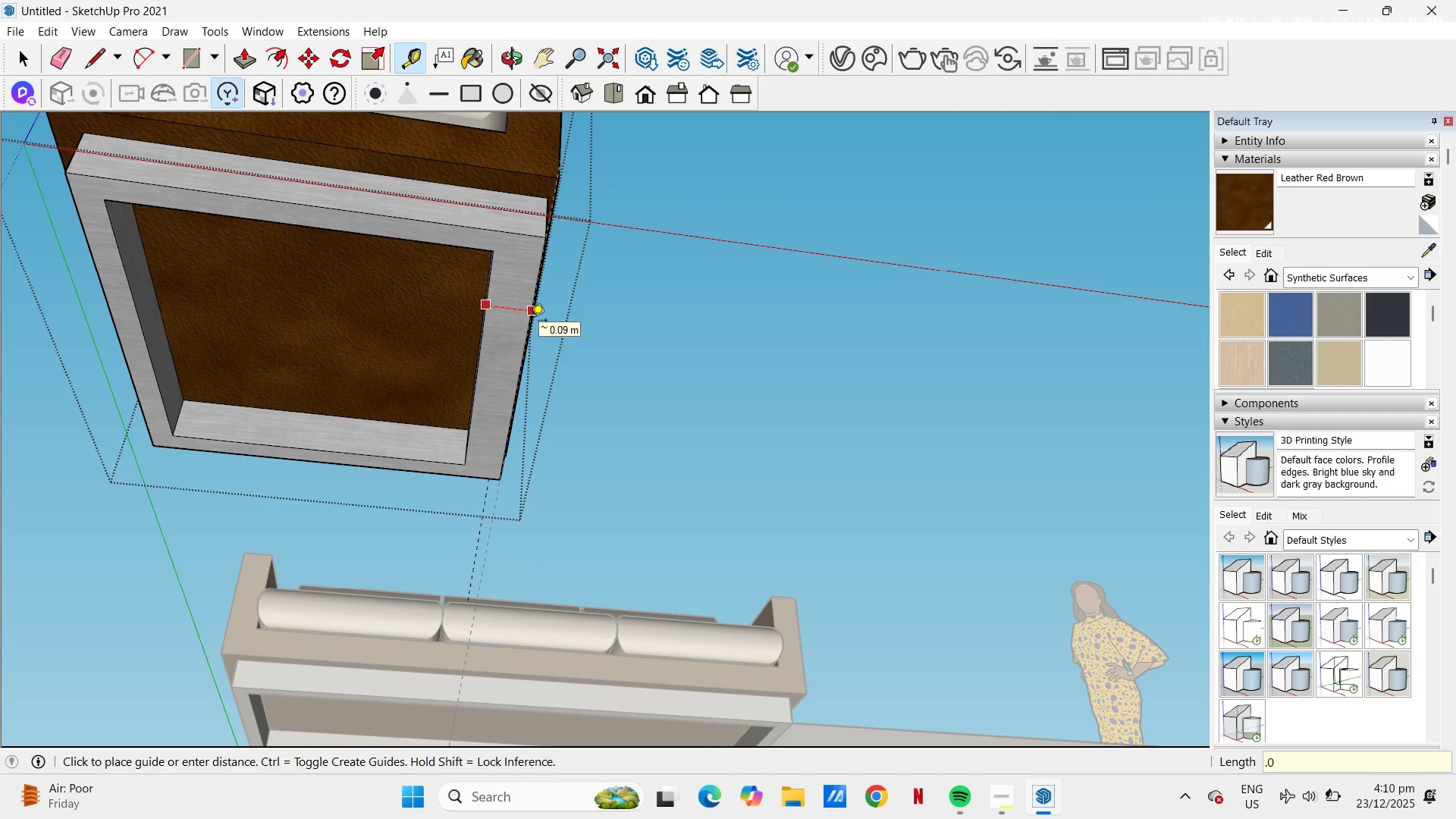 
key(Numpad0)
 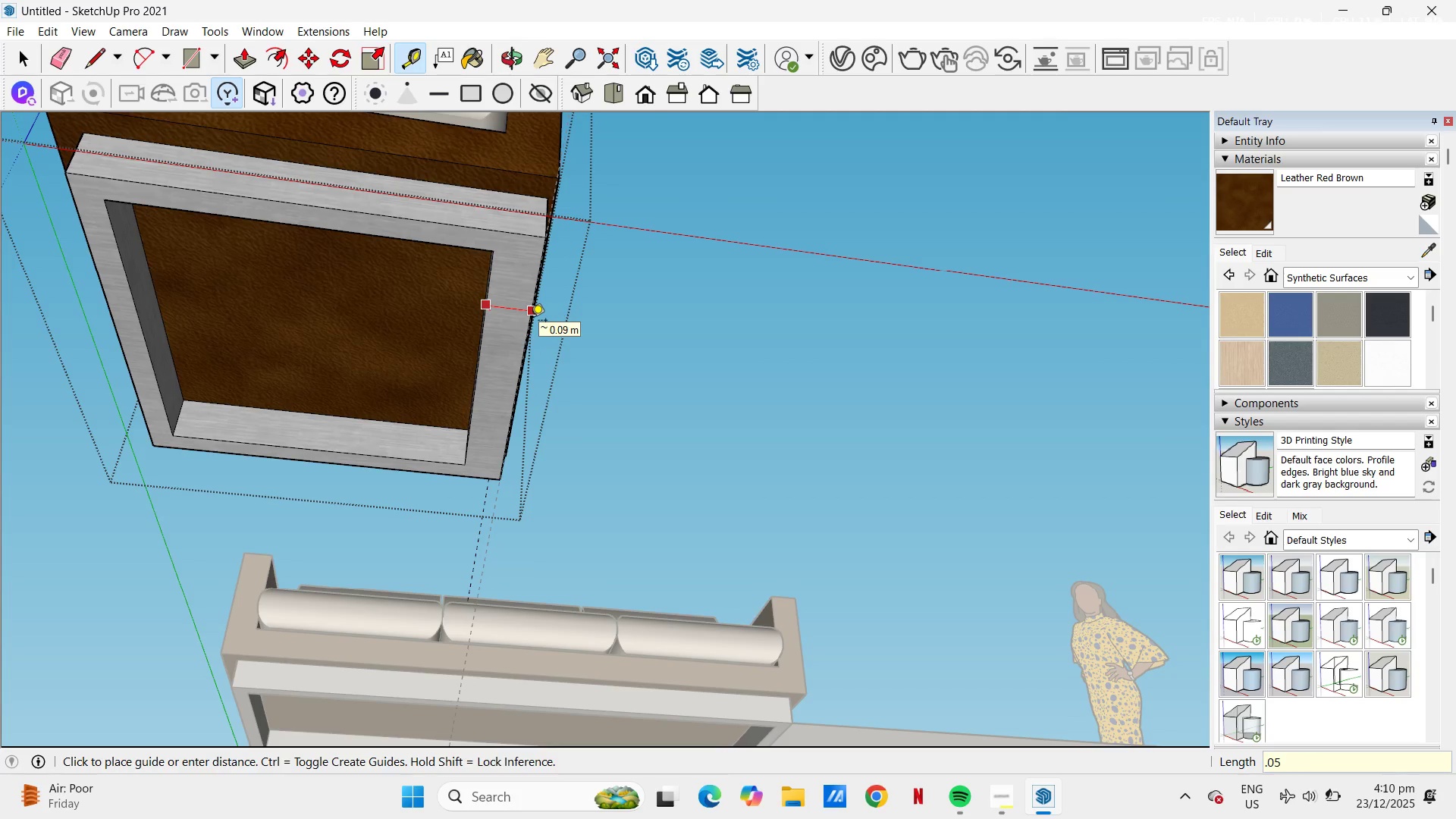 
key(Numpad5)
 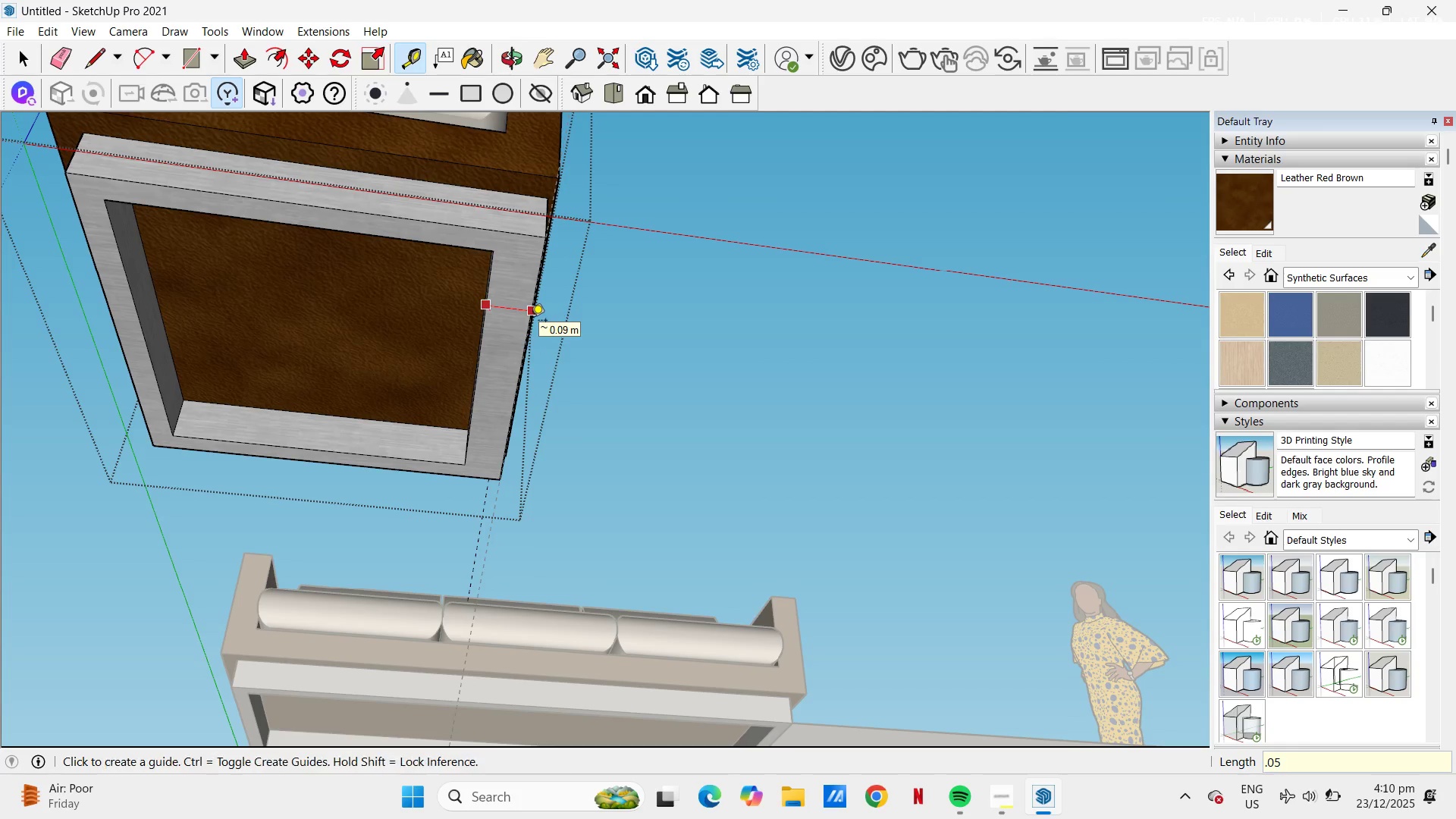 
key(NumpadEnter)
 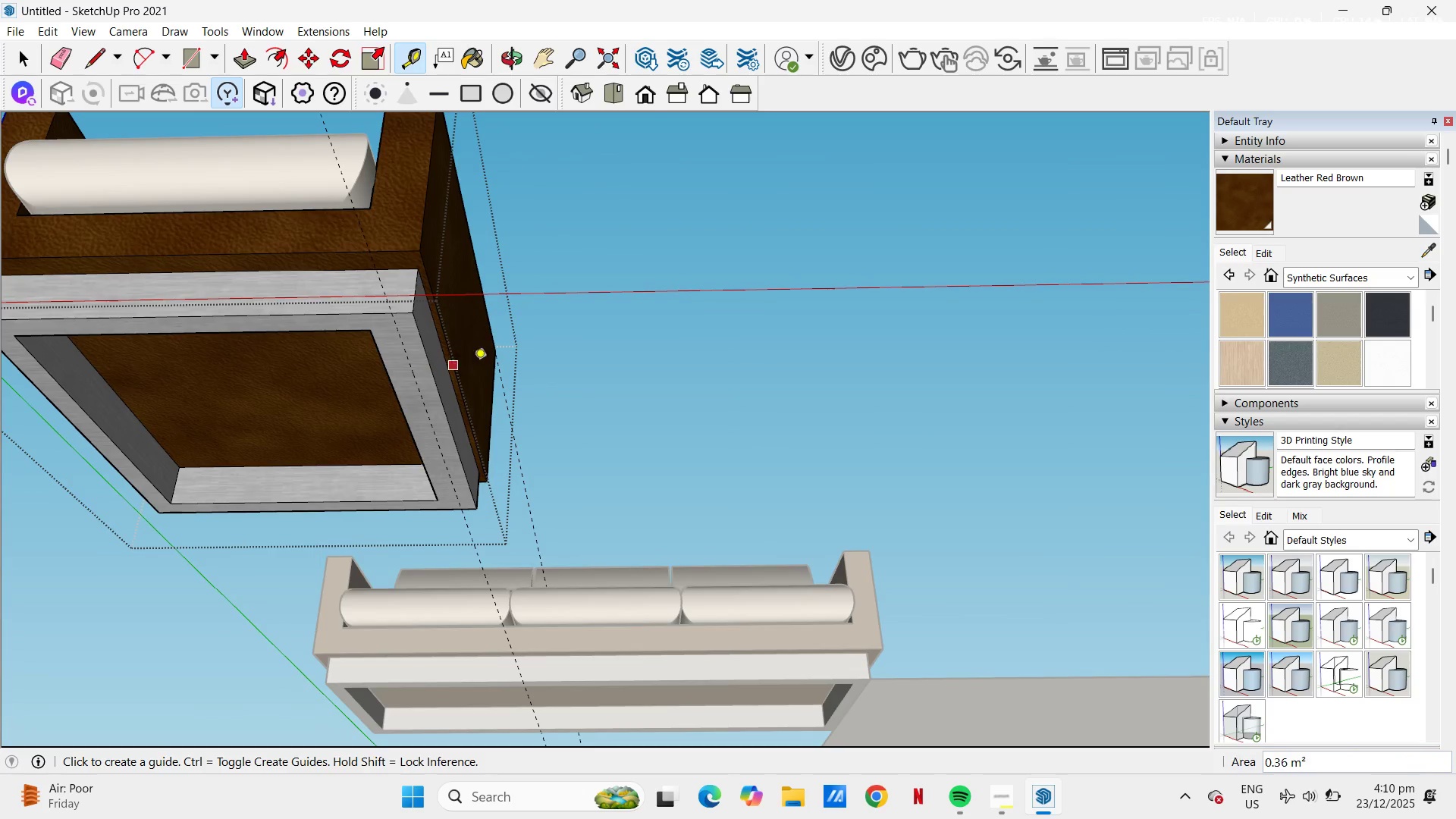 
key(P)
 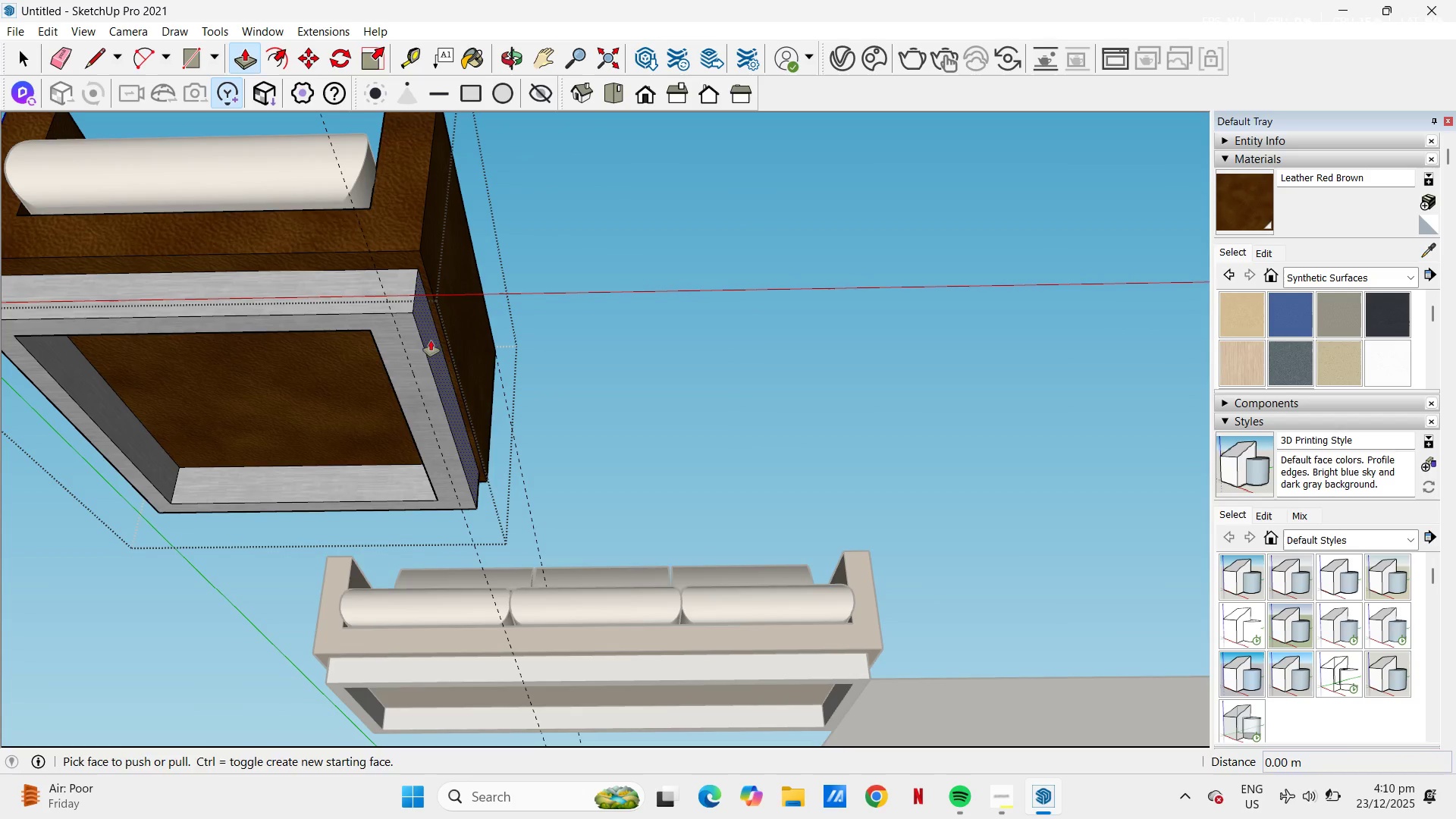 
left_click([431, 338])
 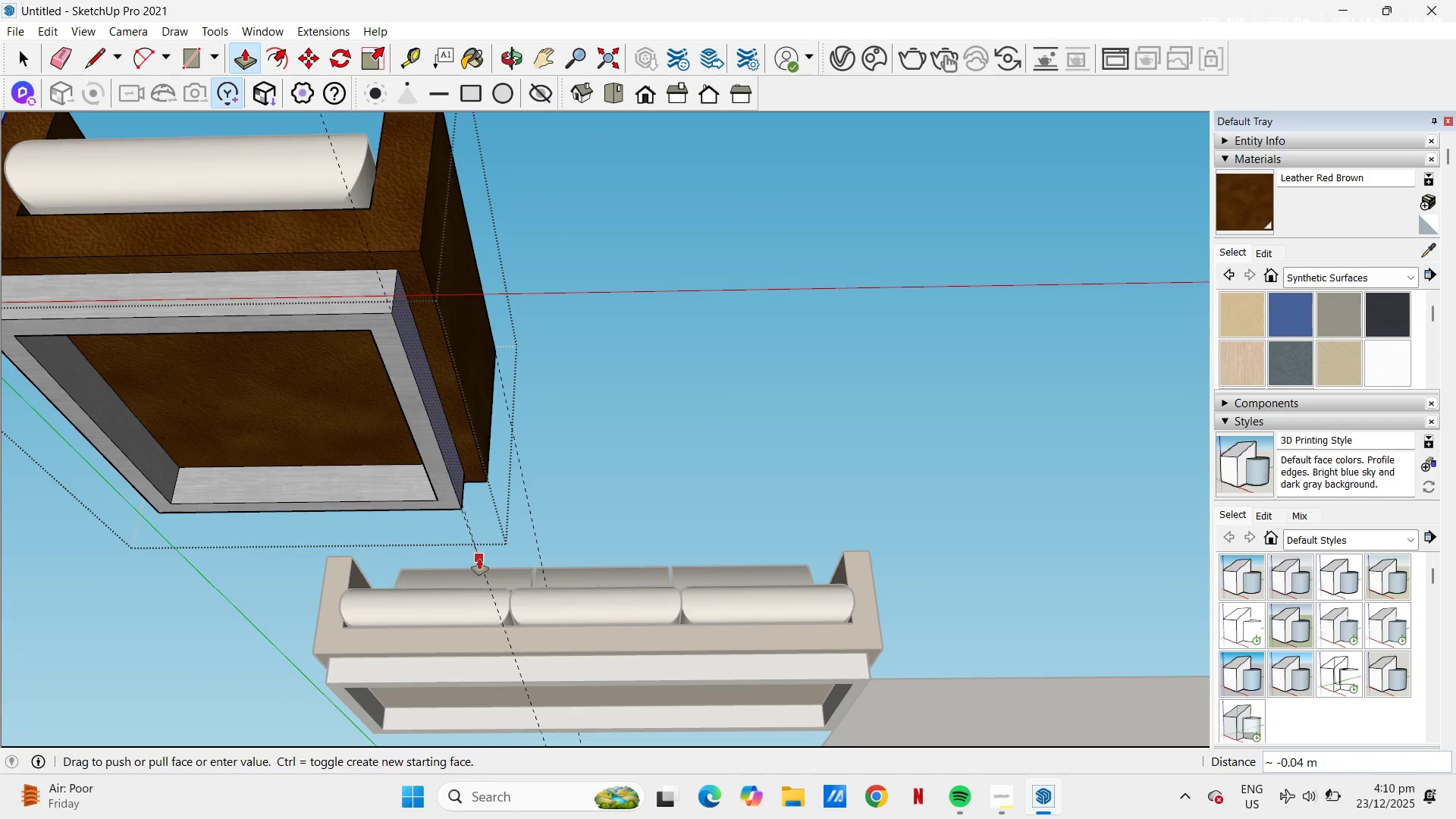 
left_click([480, 564])
 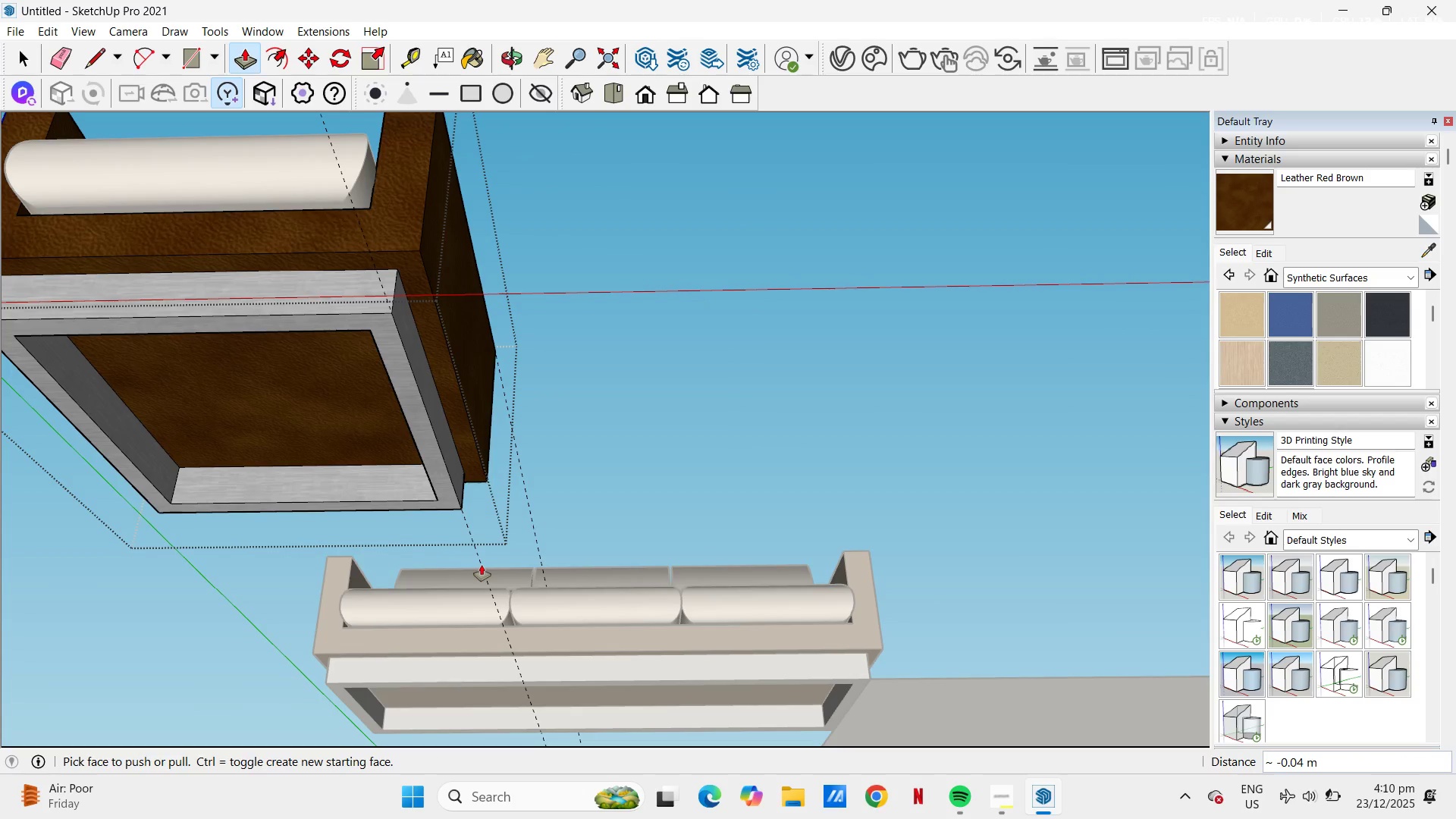 
key(E)
 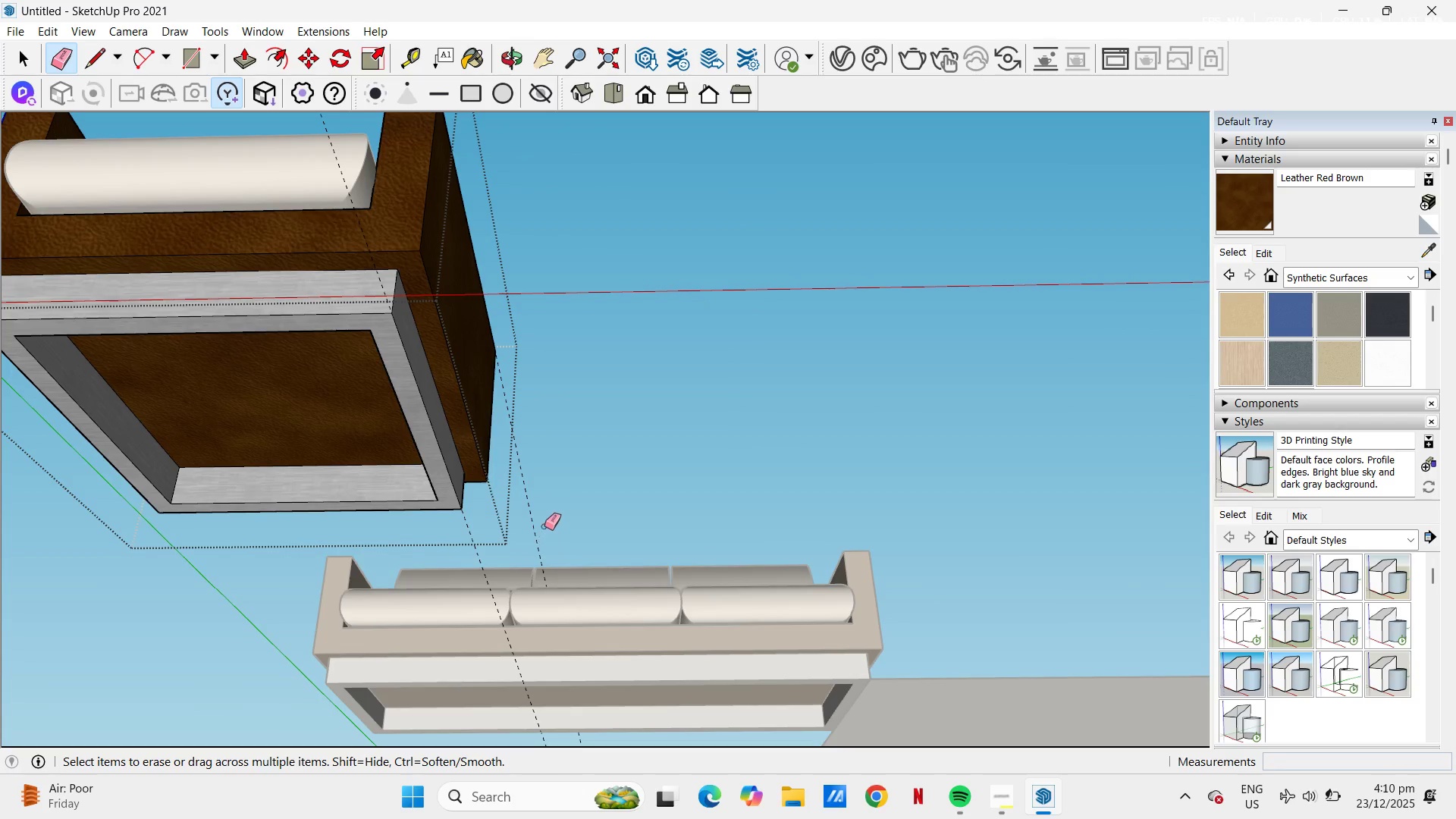 
left_click_drag(start_coordinate=[544, 526], to_coordinate=[463, 610])
 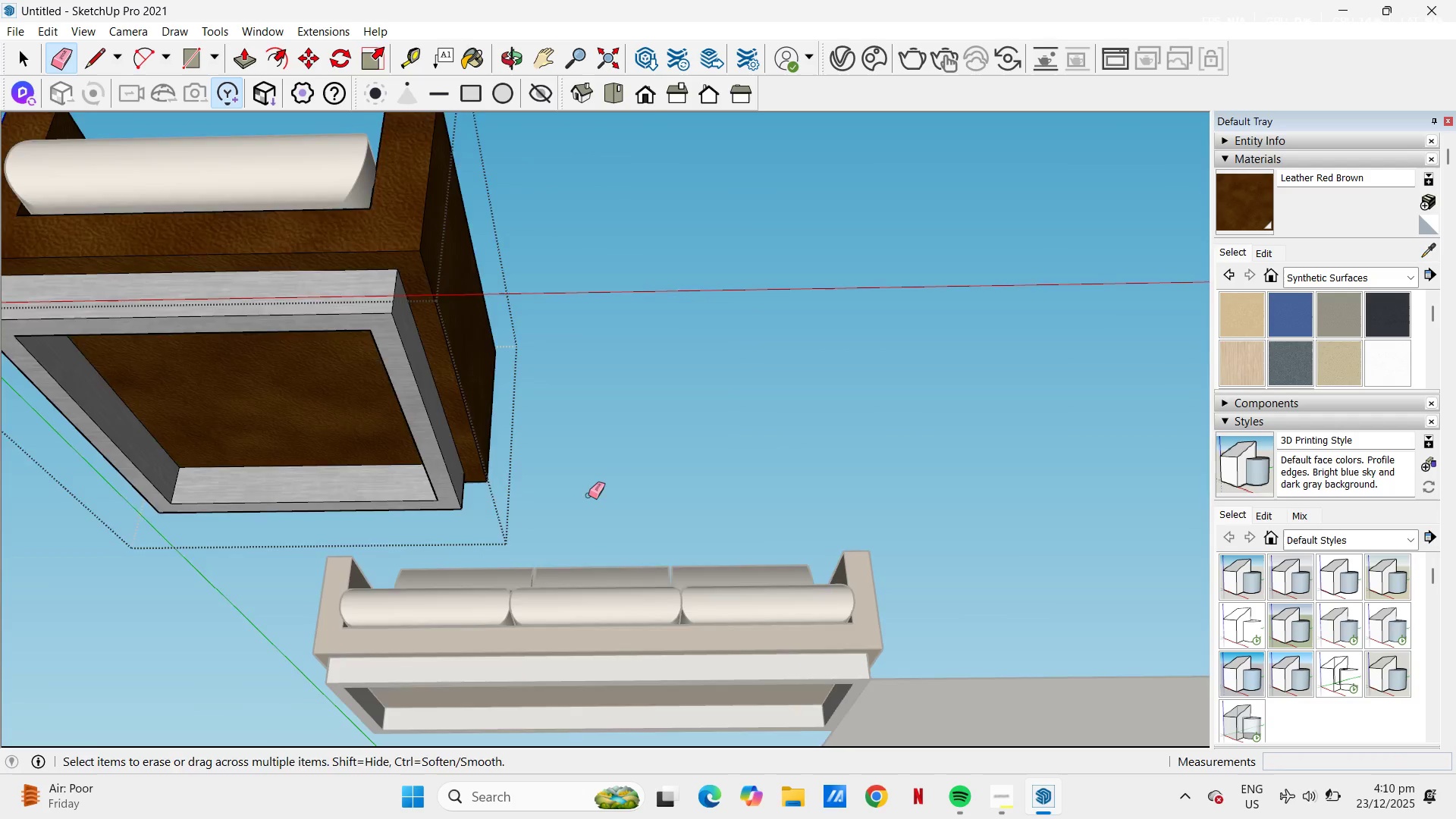 
scroll: coordinate [669, 341], scroll_direction: down, amount: 6.0
 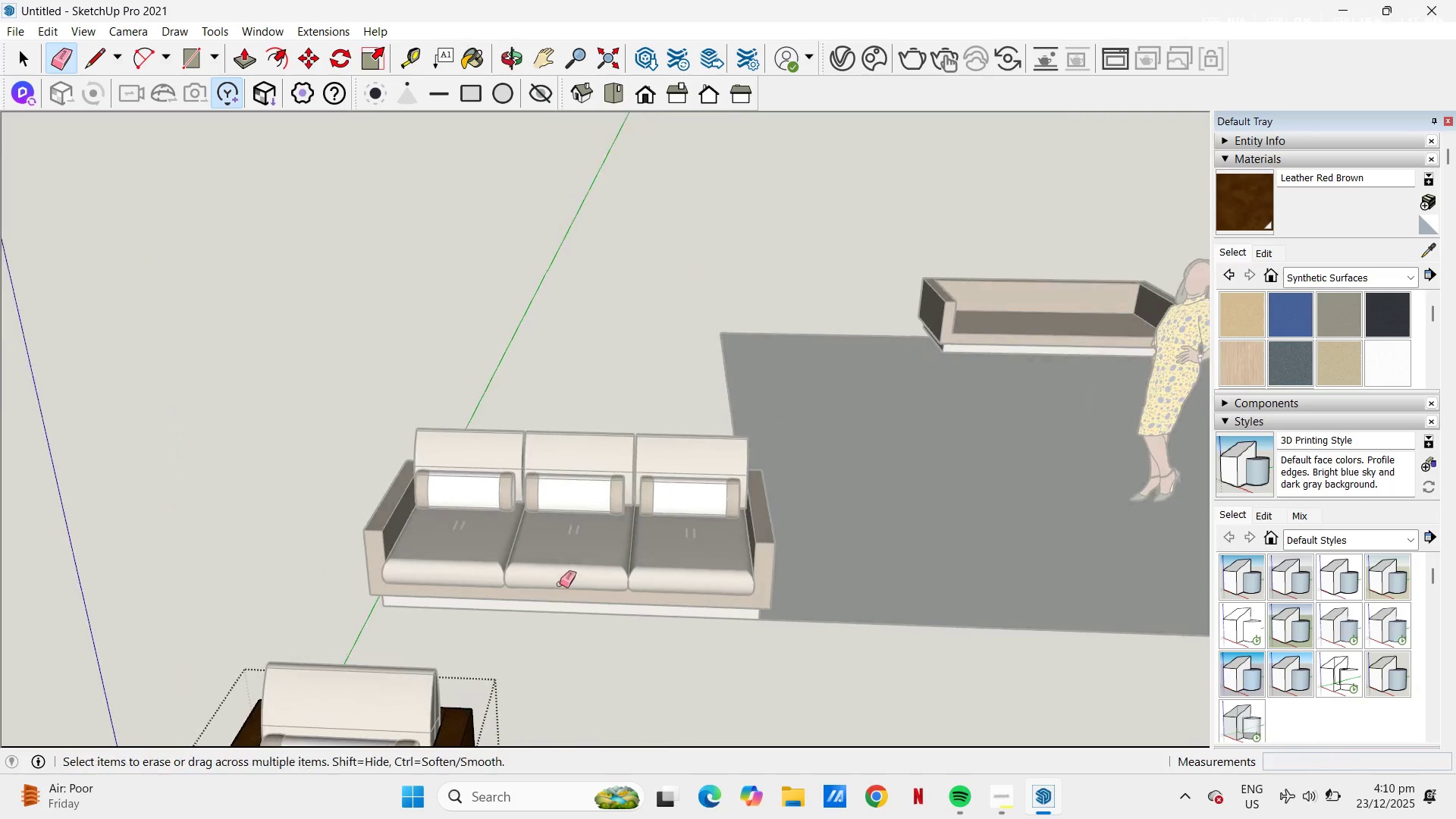 
key(Space)
 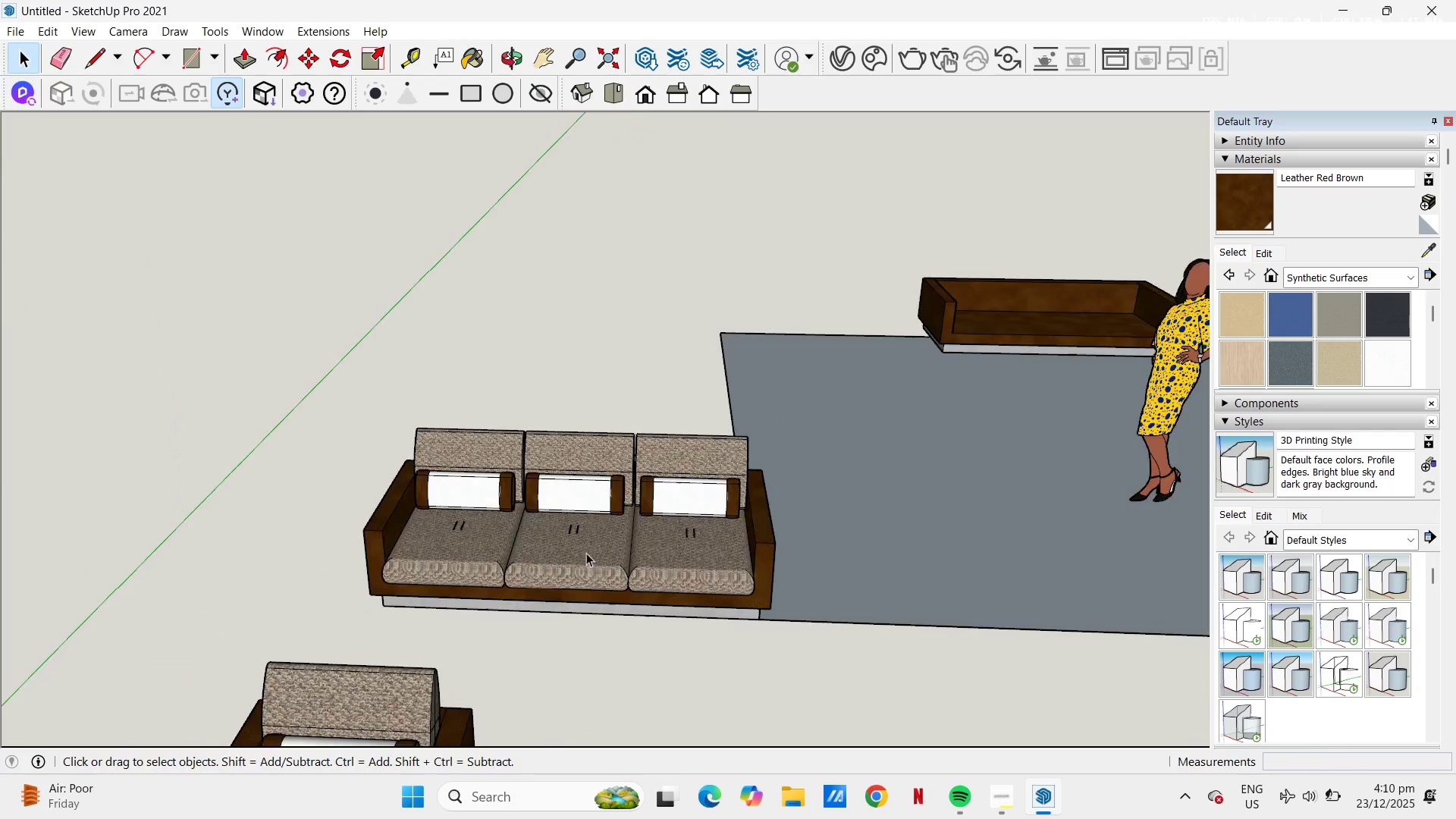 
key(Escape)
 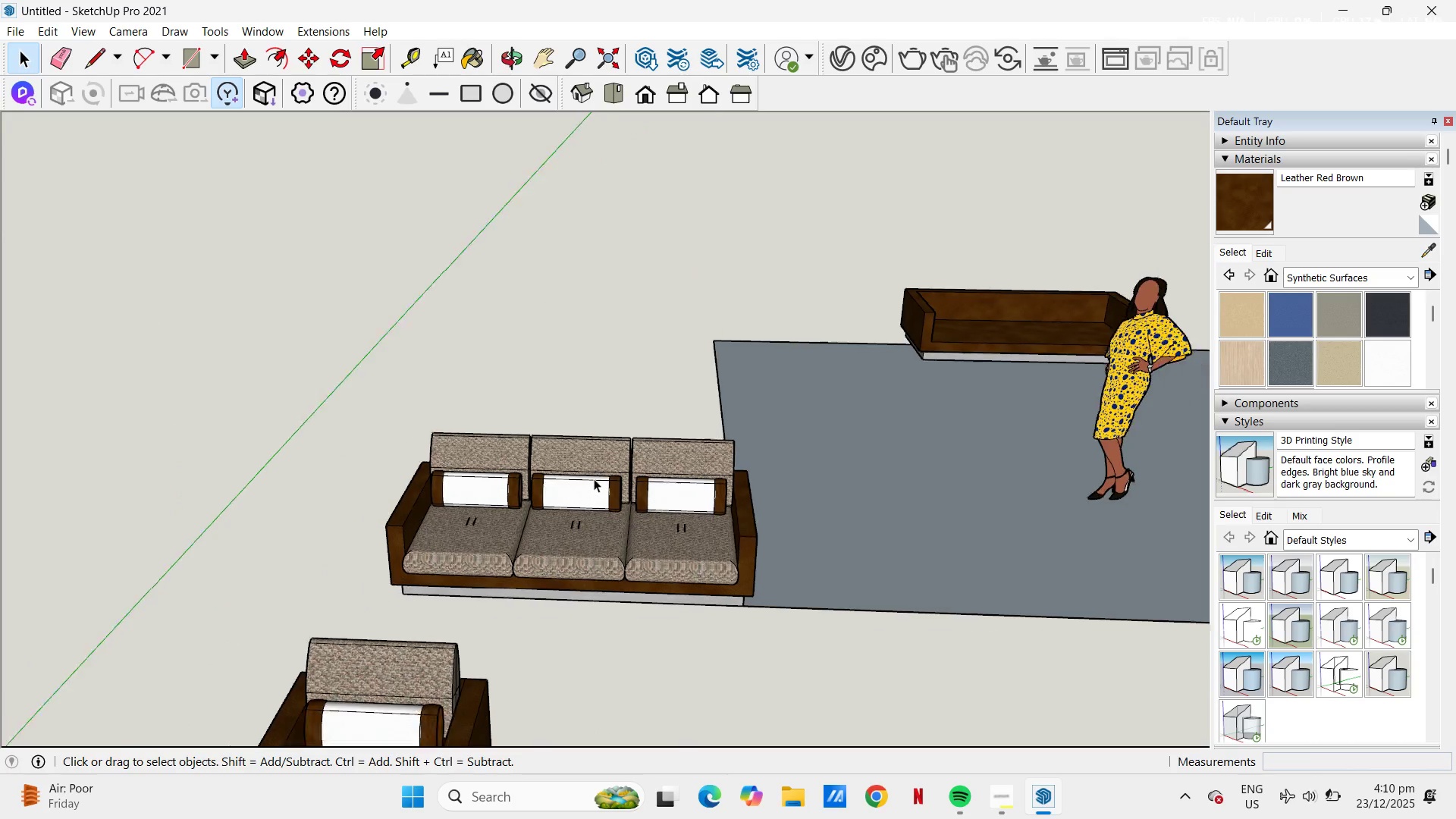 
scroll: coordinate [651, 370], scroll_direction: down, amount: 8.0
 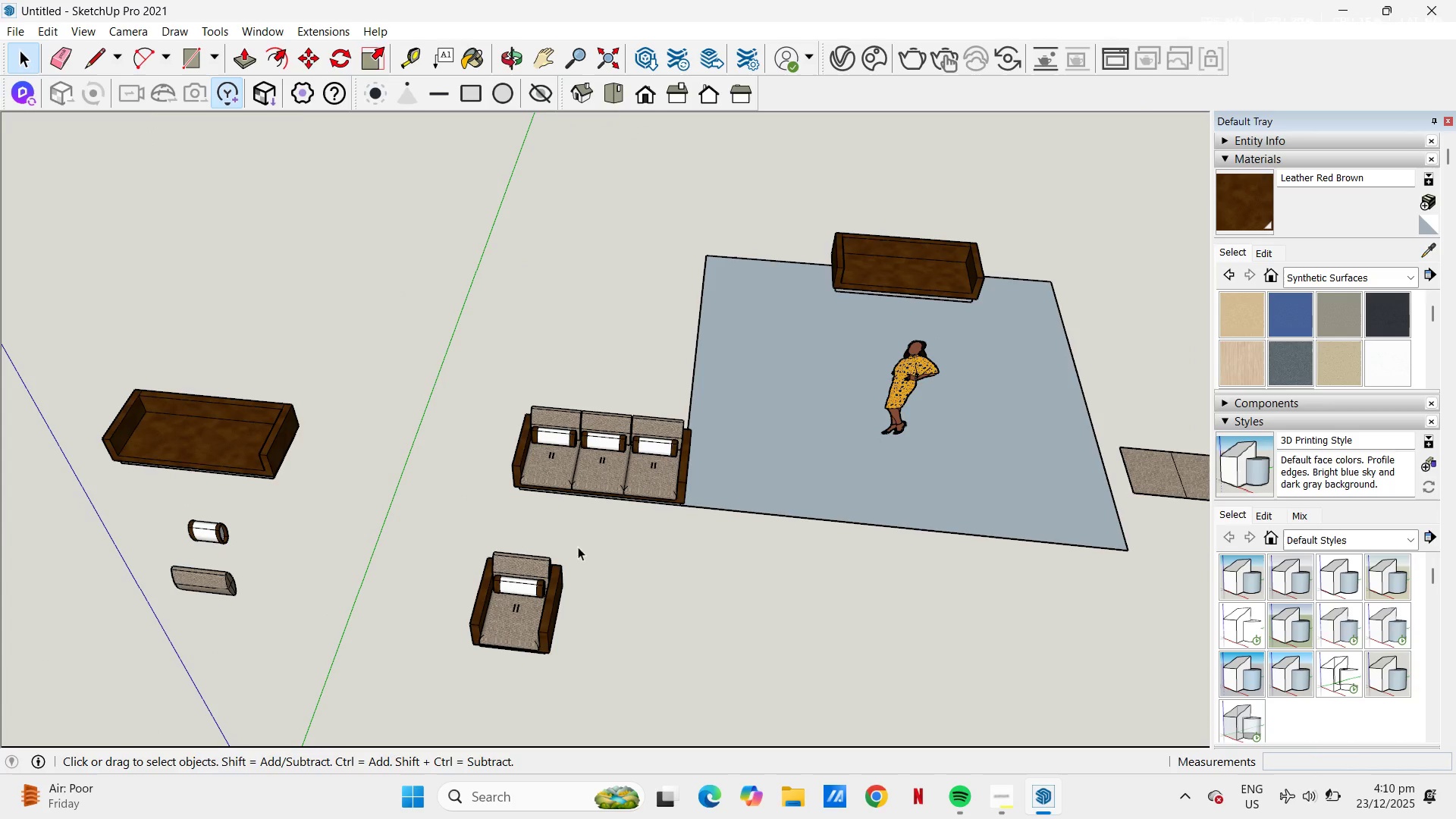 
left_click([598, 451])
 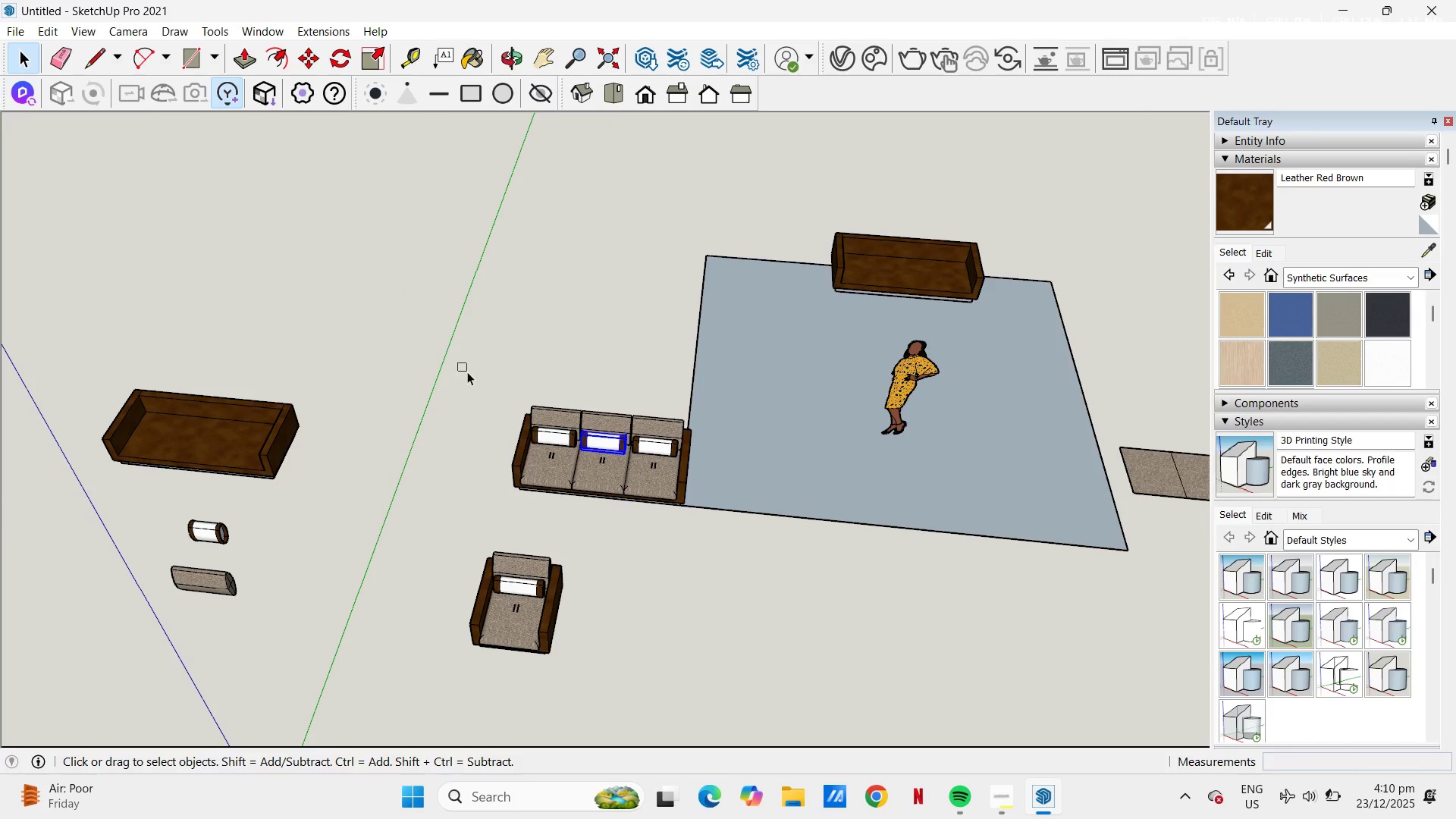 
left_click_drag(start_coordinate=[458, 363], to_coordinate=[741, 541])
 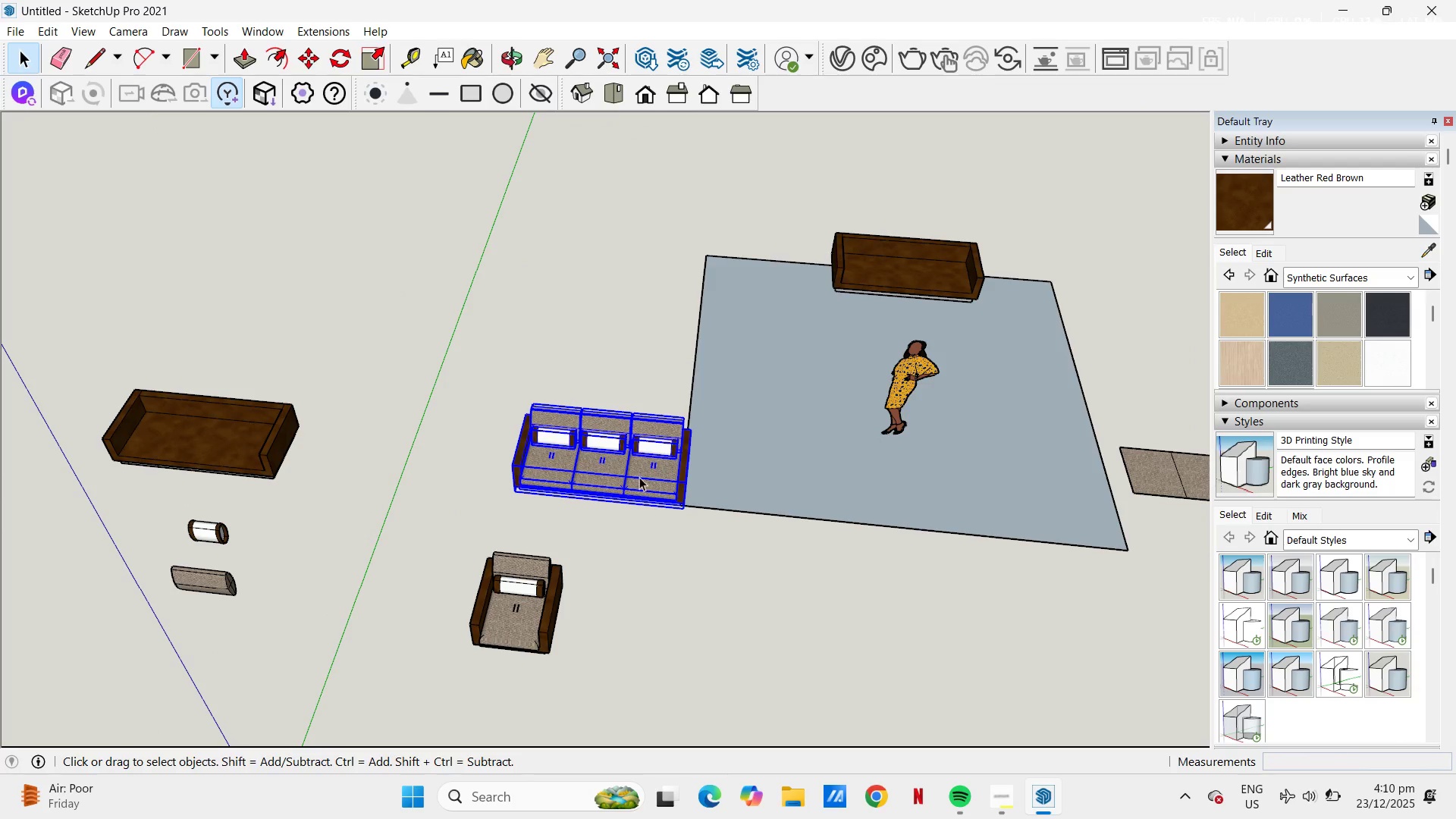 
right_click([639, 476])
 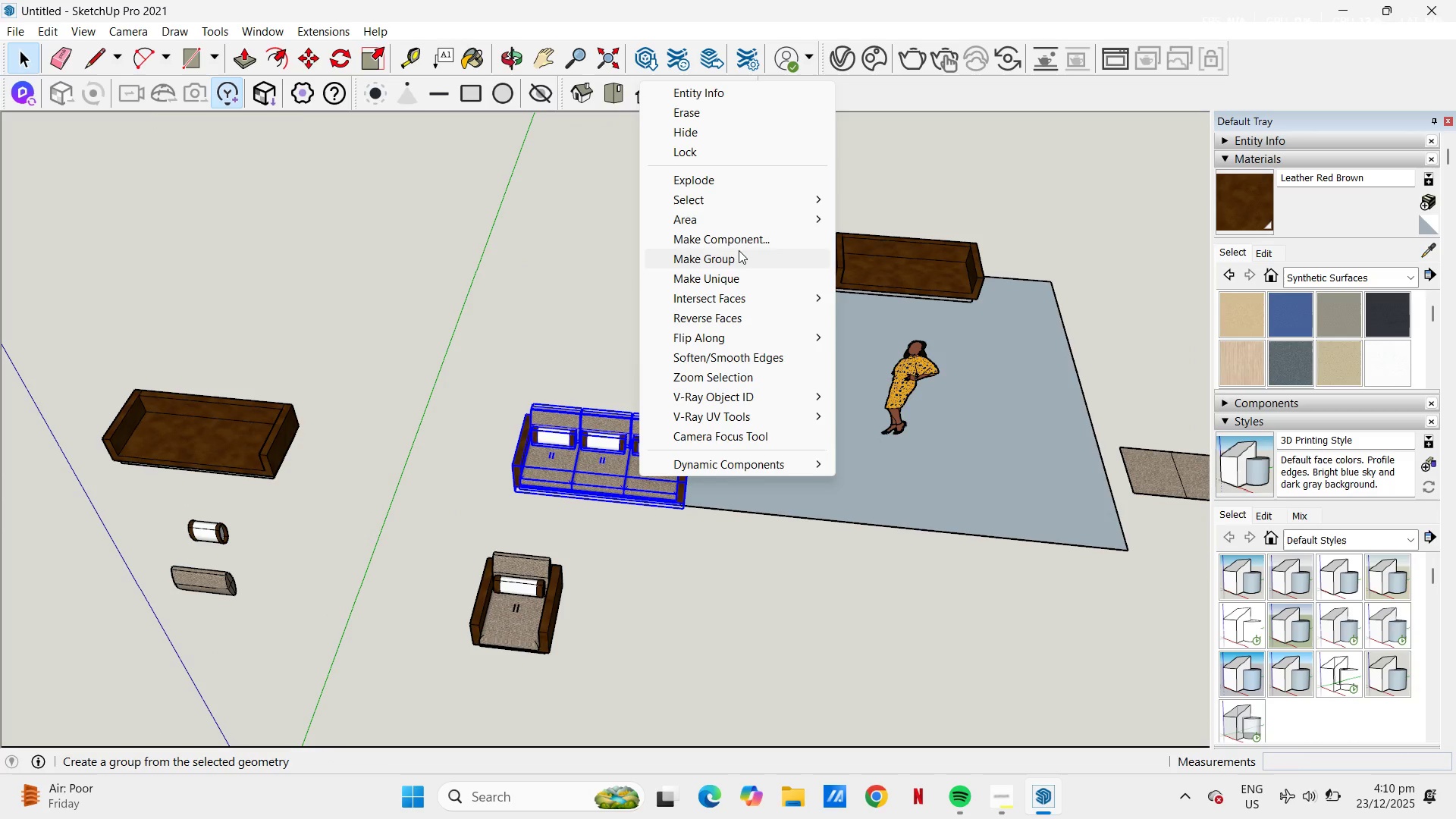 
left_click([739, 250])
 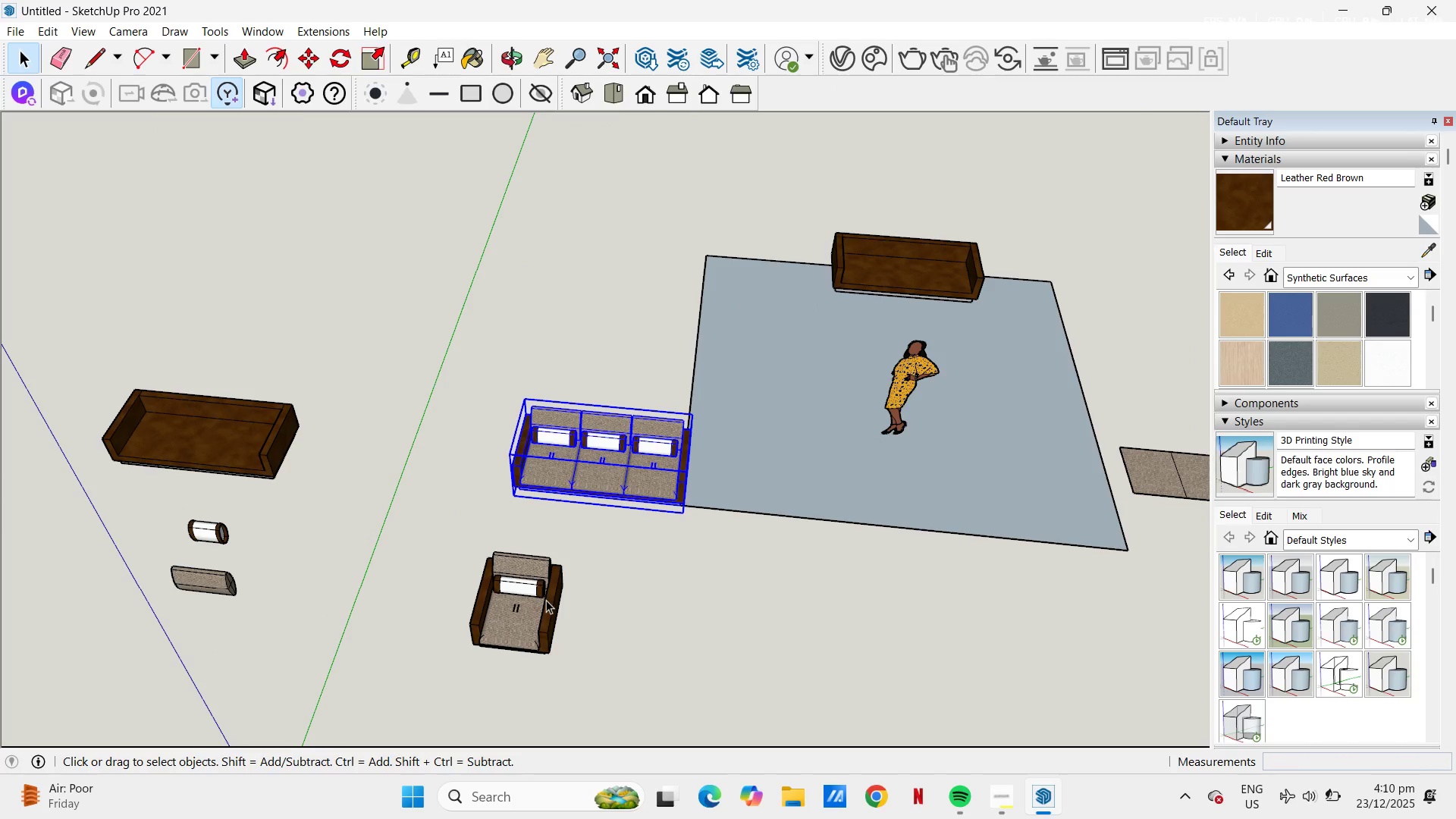 
left_click([542, 604])
 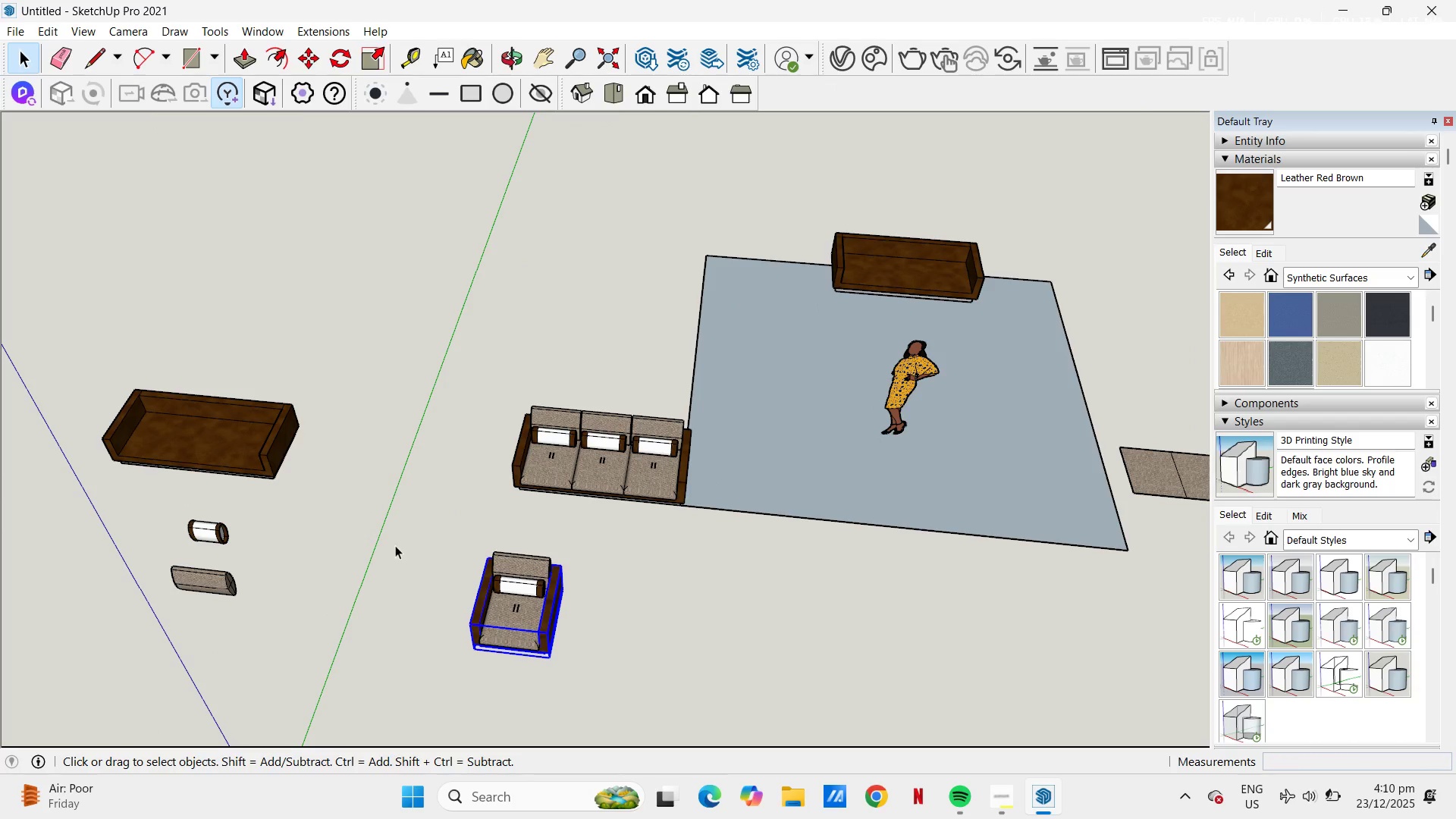 
left_click_drag(start_coordinate=[395, 545], to_coordinate=[606, 695])
 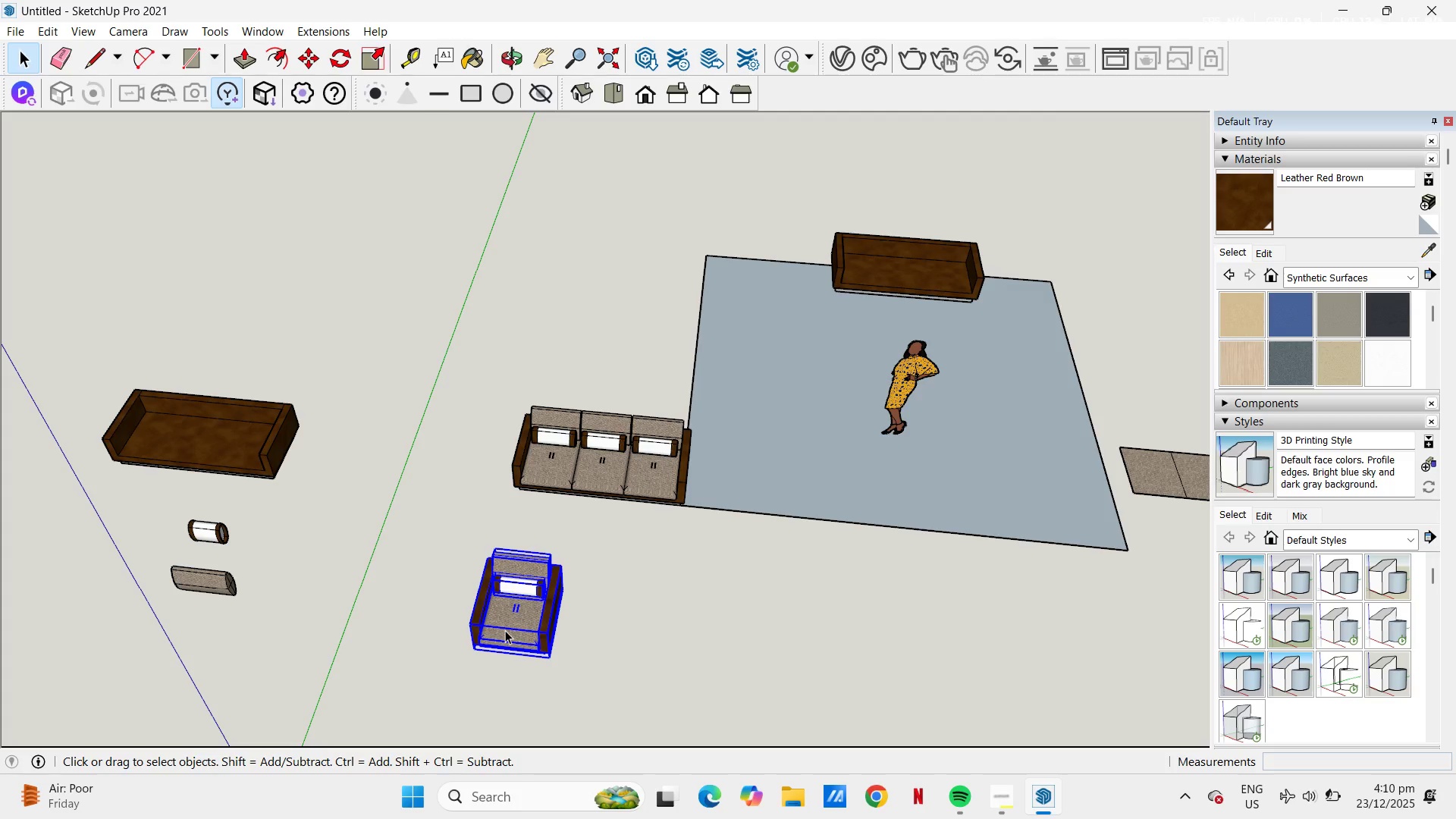 
right_click([506, 624])
 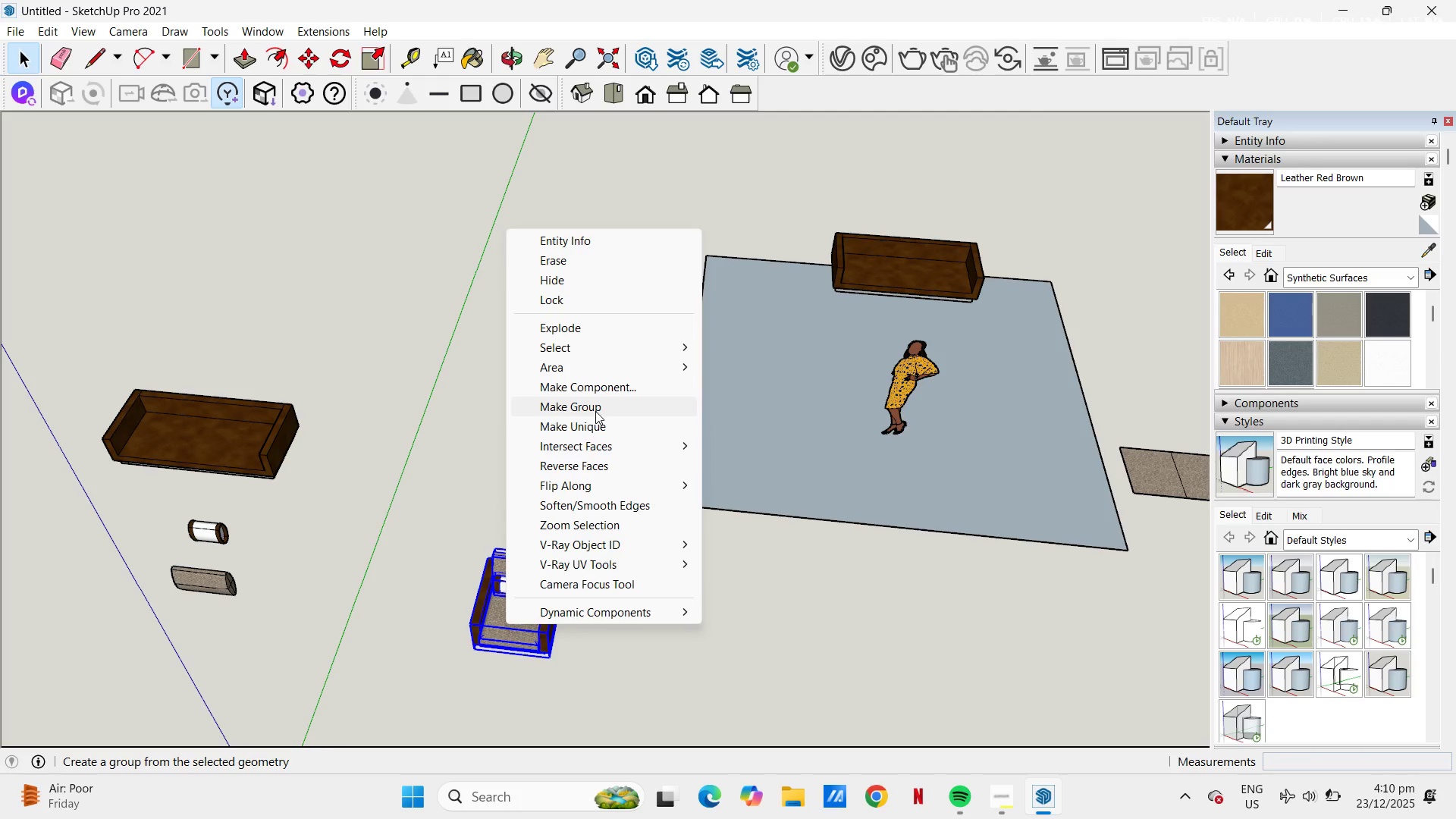 
left_click([592, 409])
 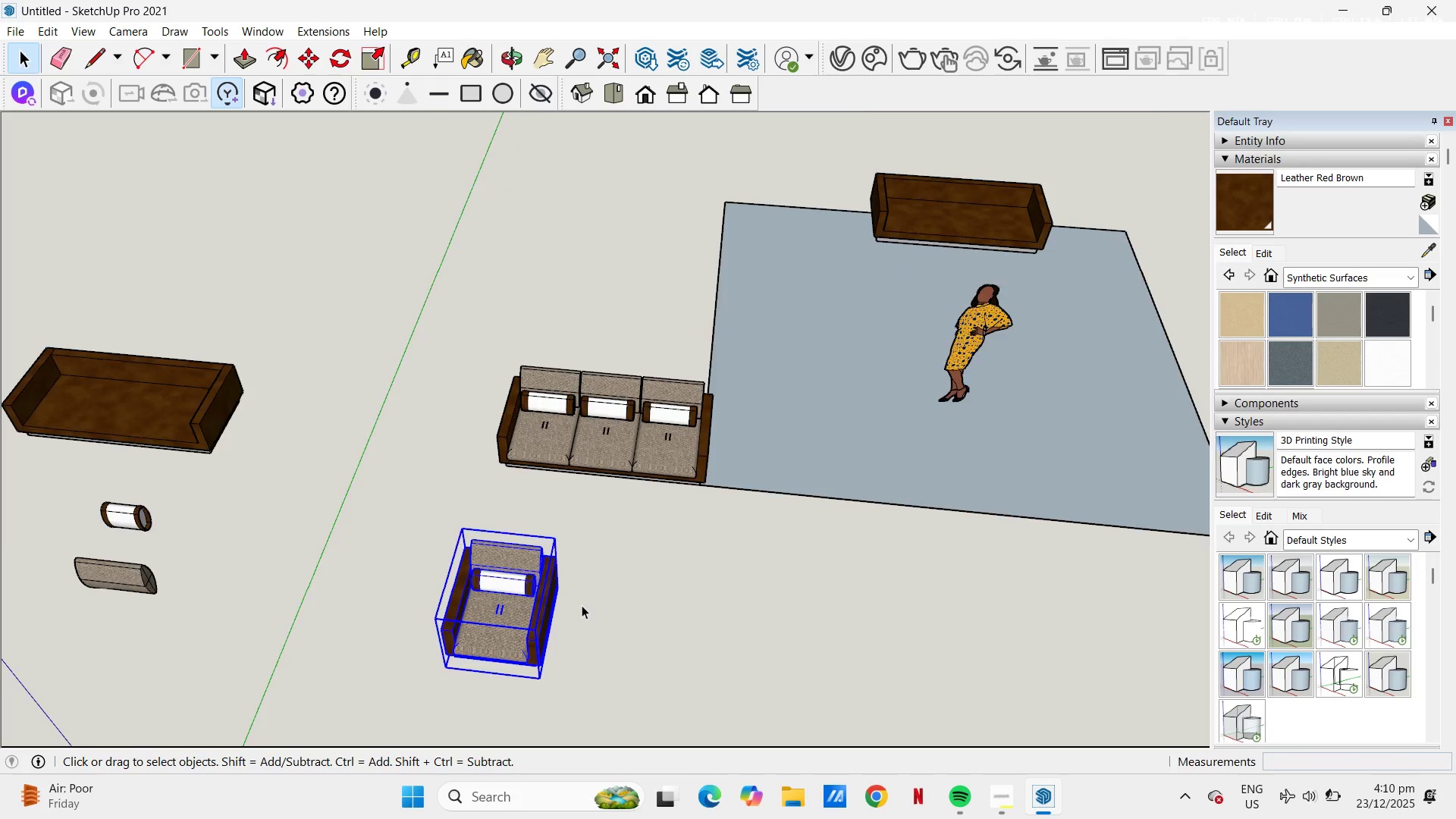 
scroll: coordinate [239, 458], scroll_direction: up, amount: 10.0
 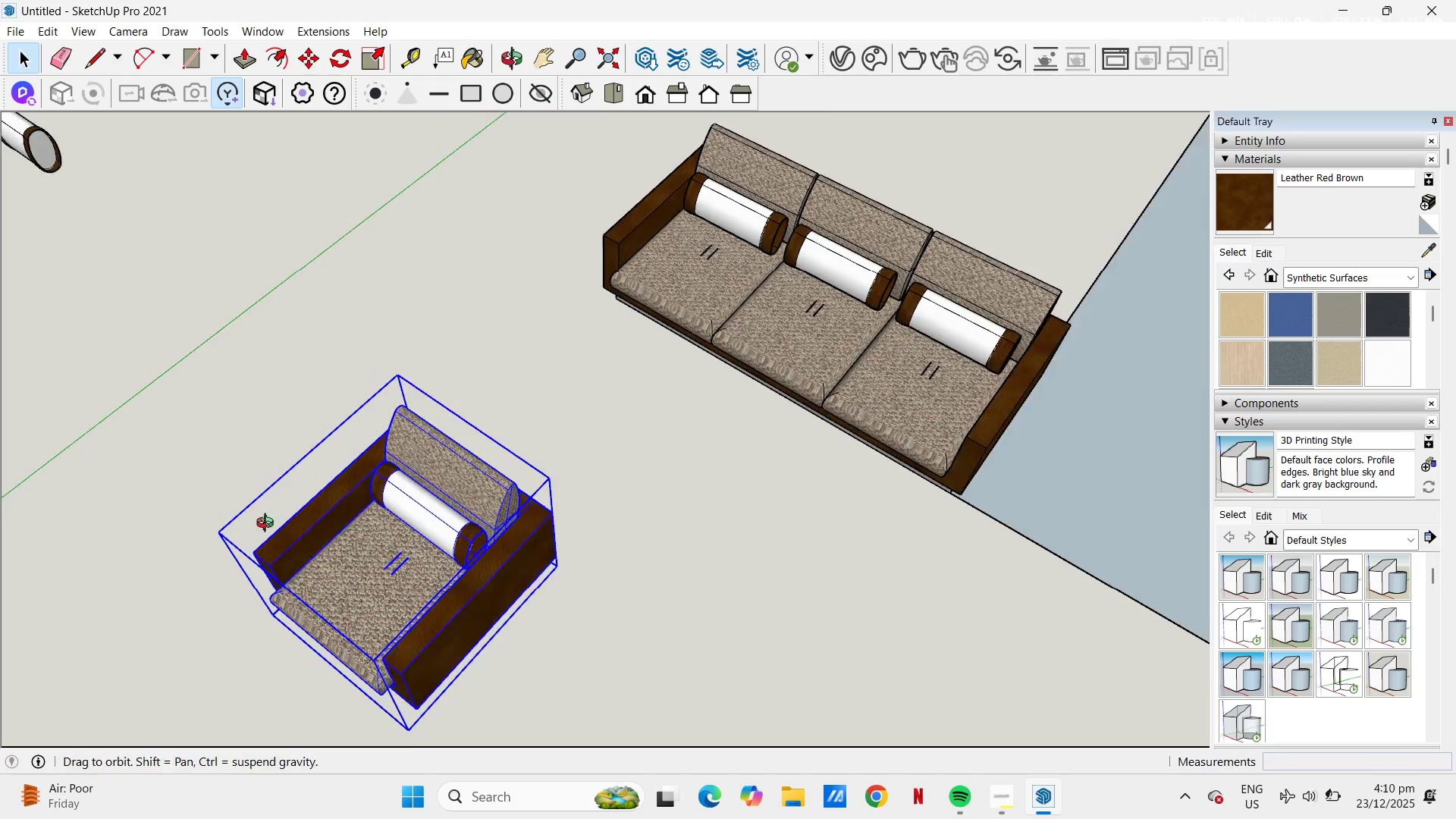 
key(L)
 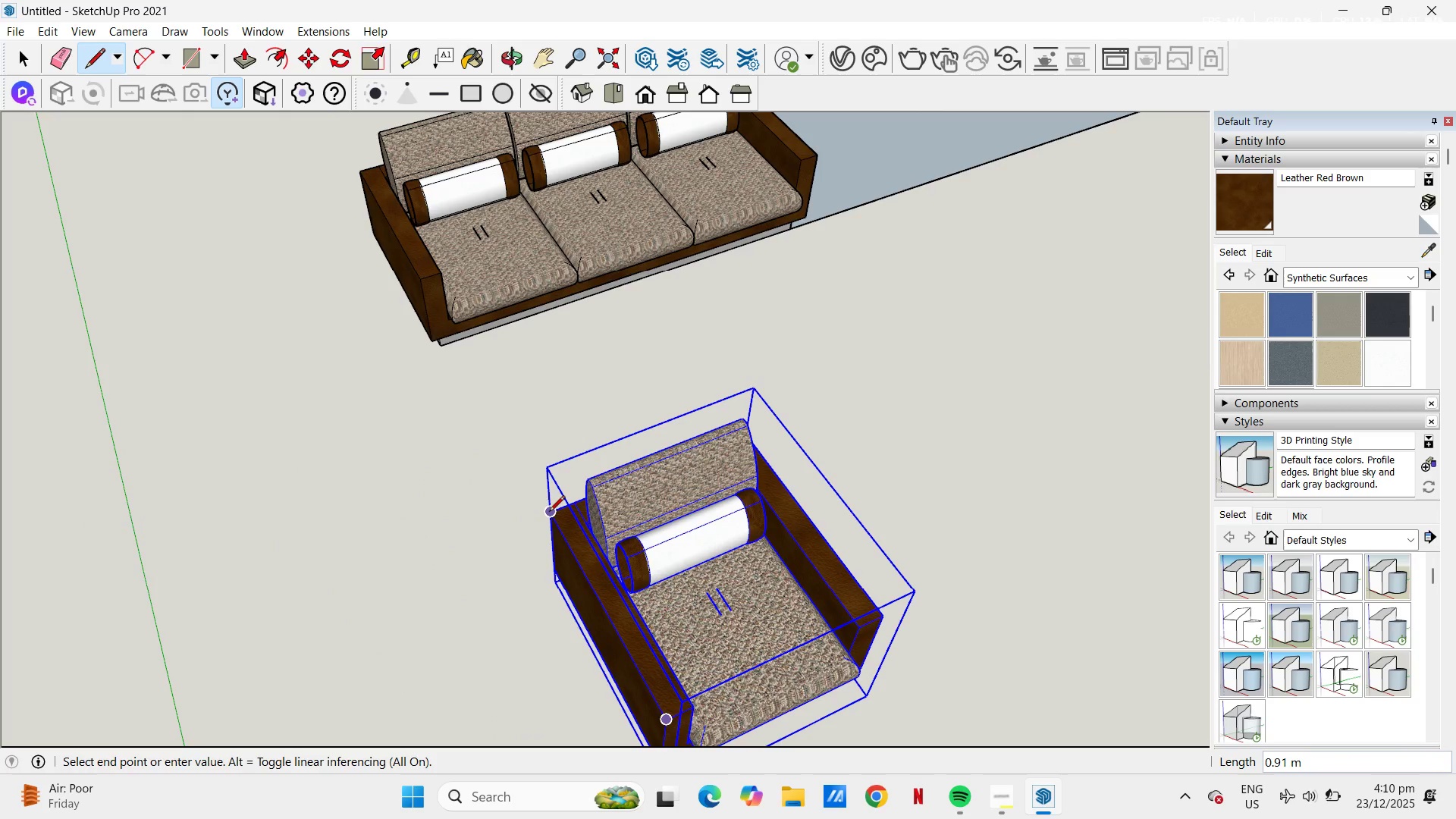 
scroll: coordinate [268, 525], scroll_direction: up, amount: 1.0
 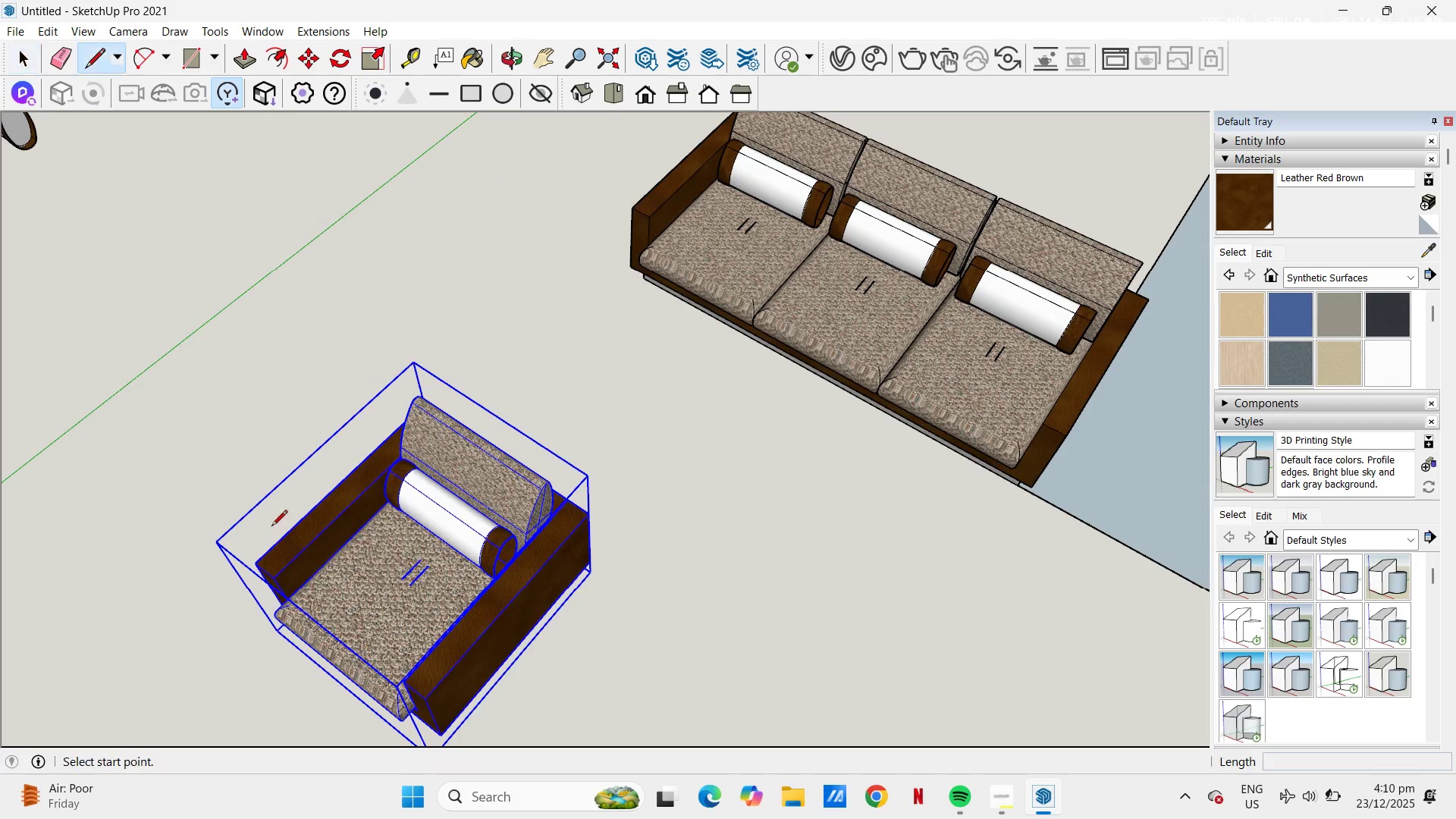 
key(Escape)
 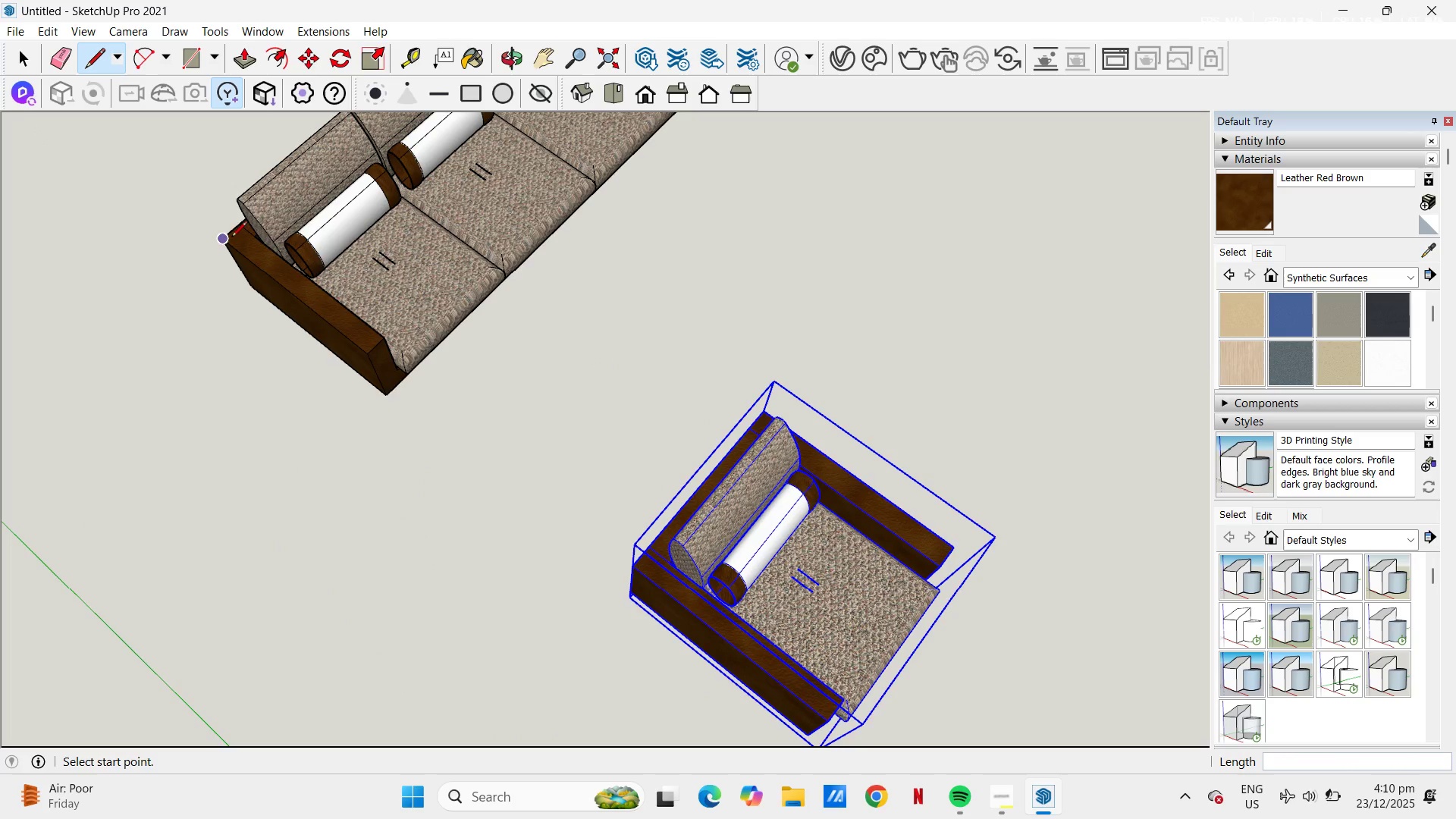 
left_click_drag(start_coordinate=[224, 238], to_coordinate=[231, 243])
 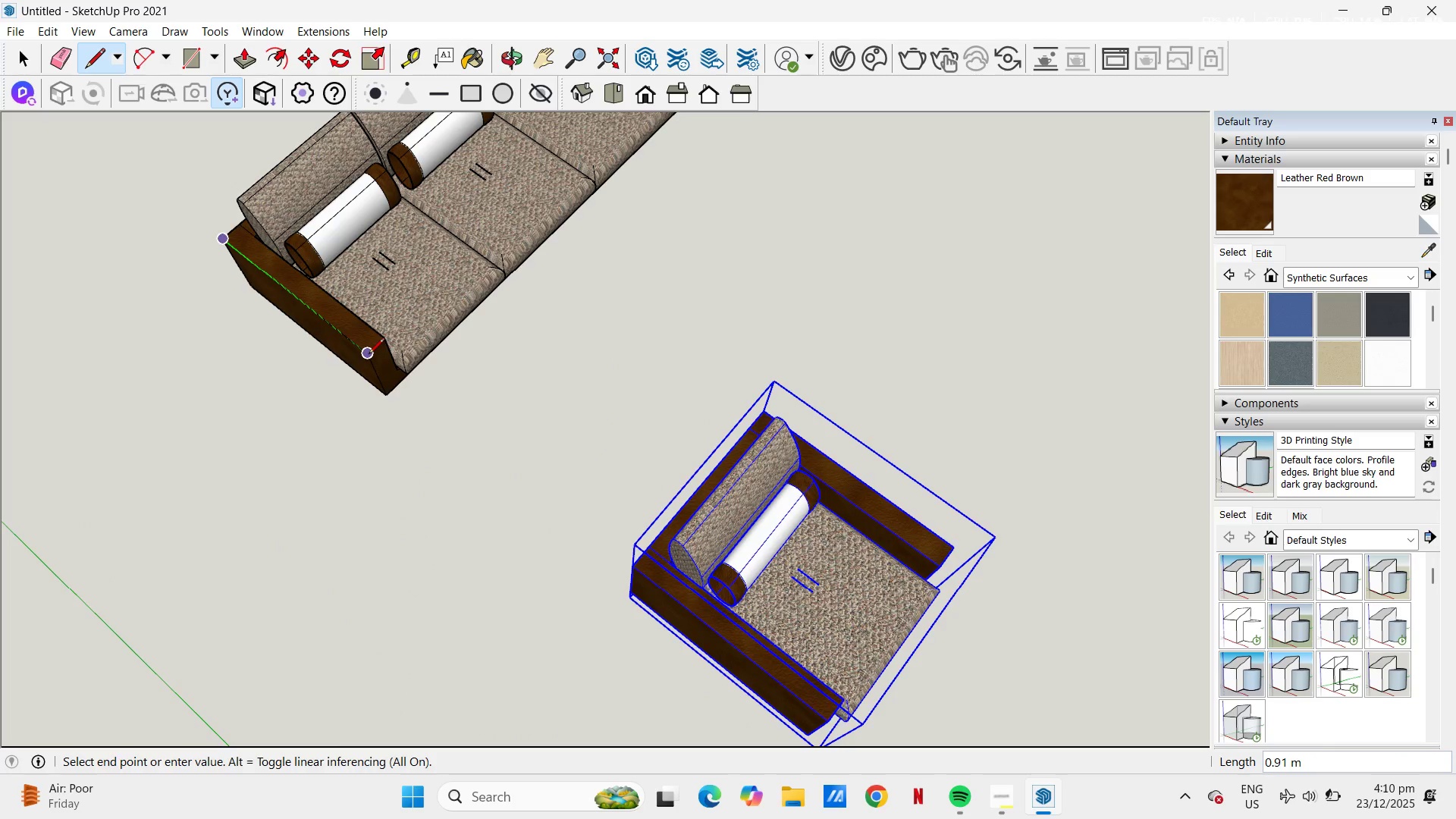 
key(Escape)
 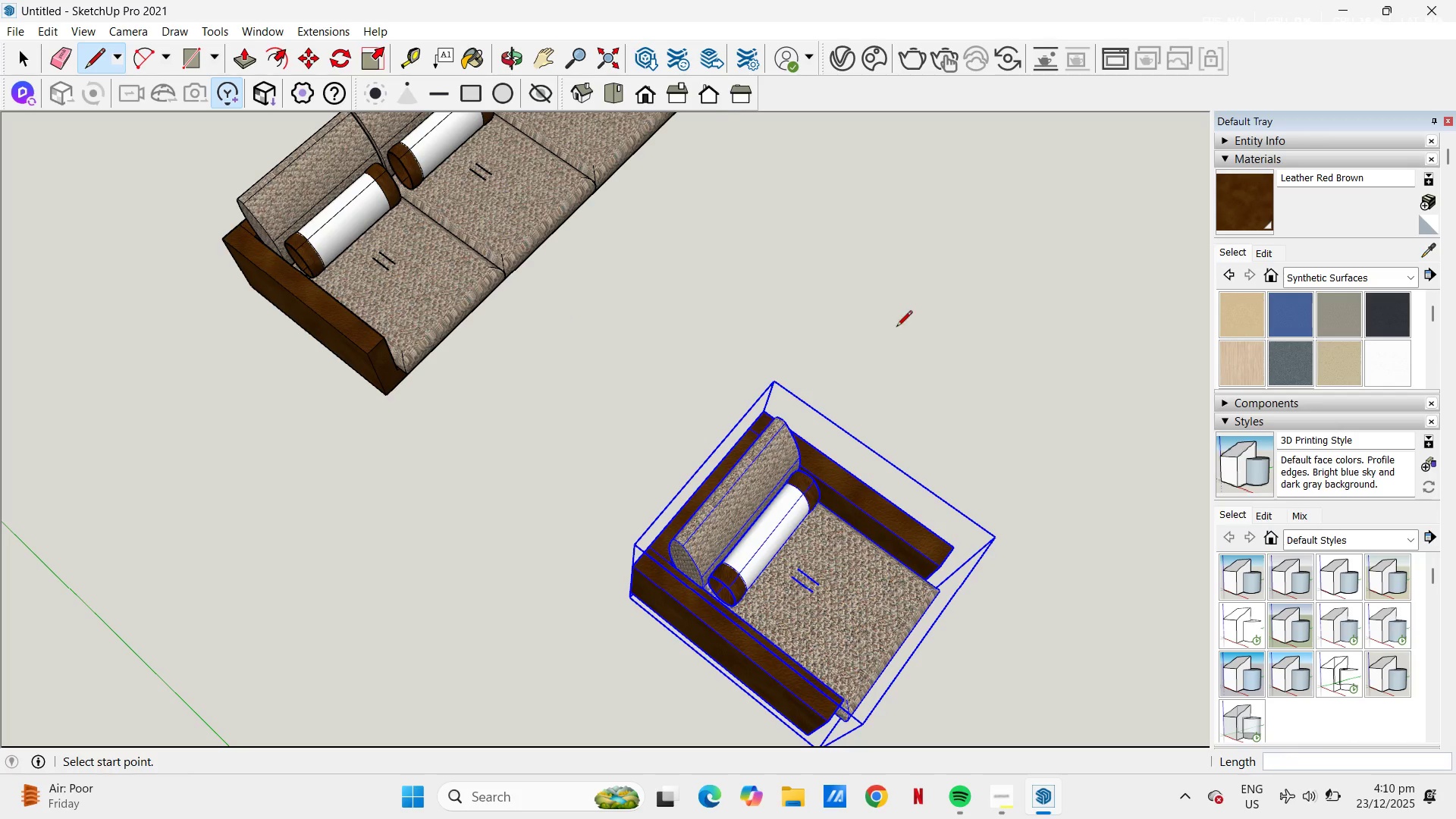 
scroll: coordinate [777, 433], scroll_direction: down, amount: 12.0
 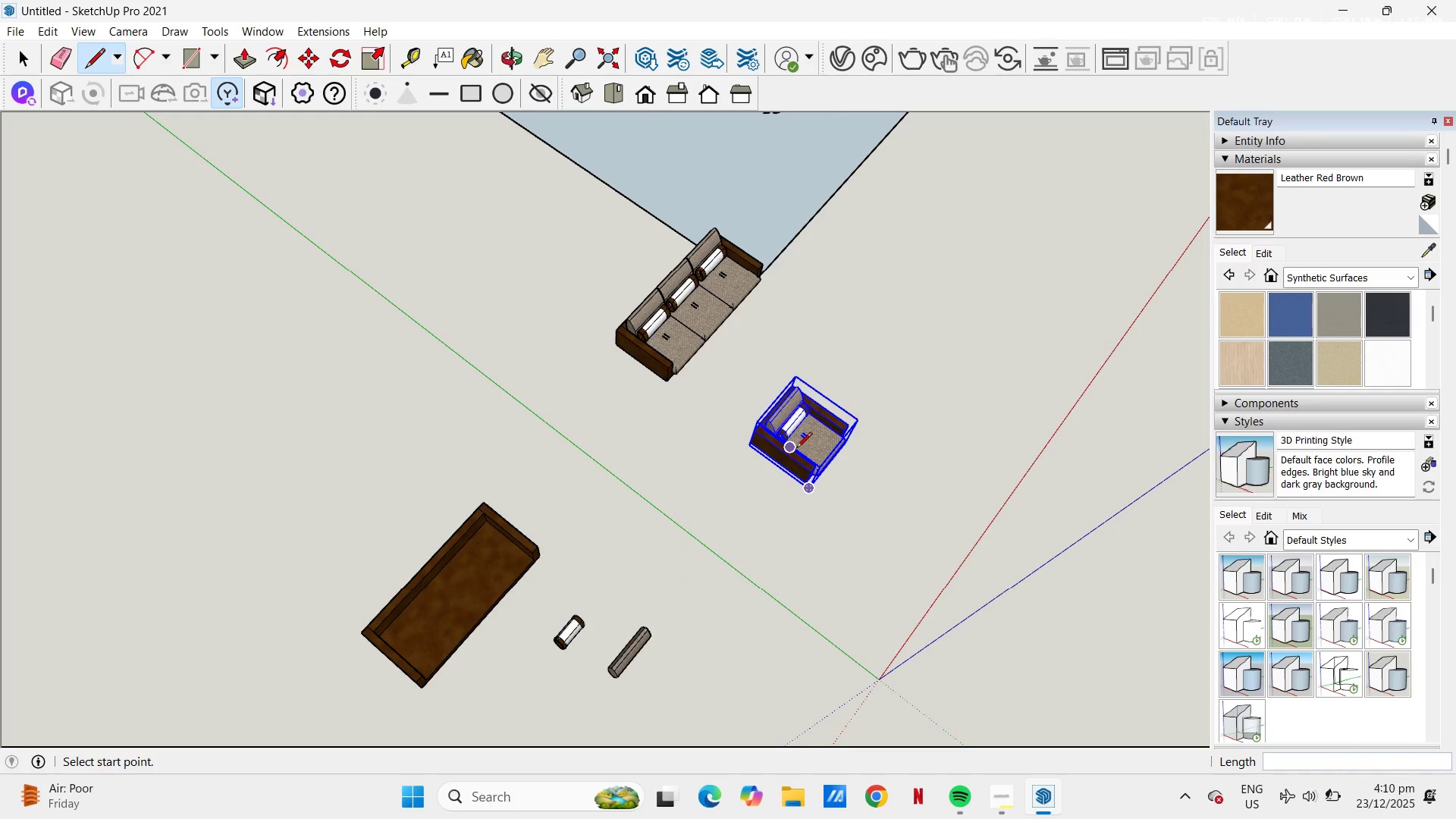 
key(H)
 